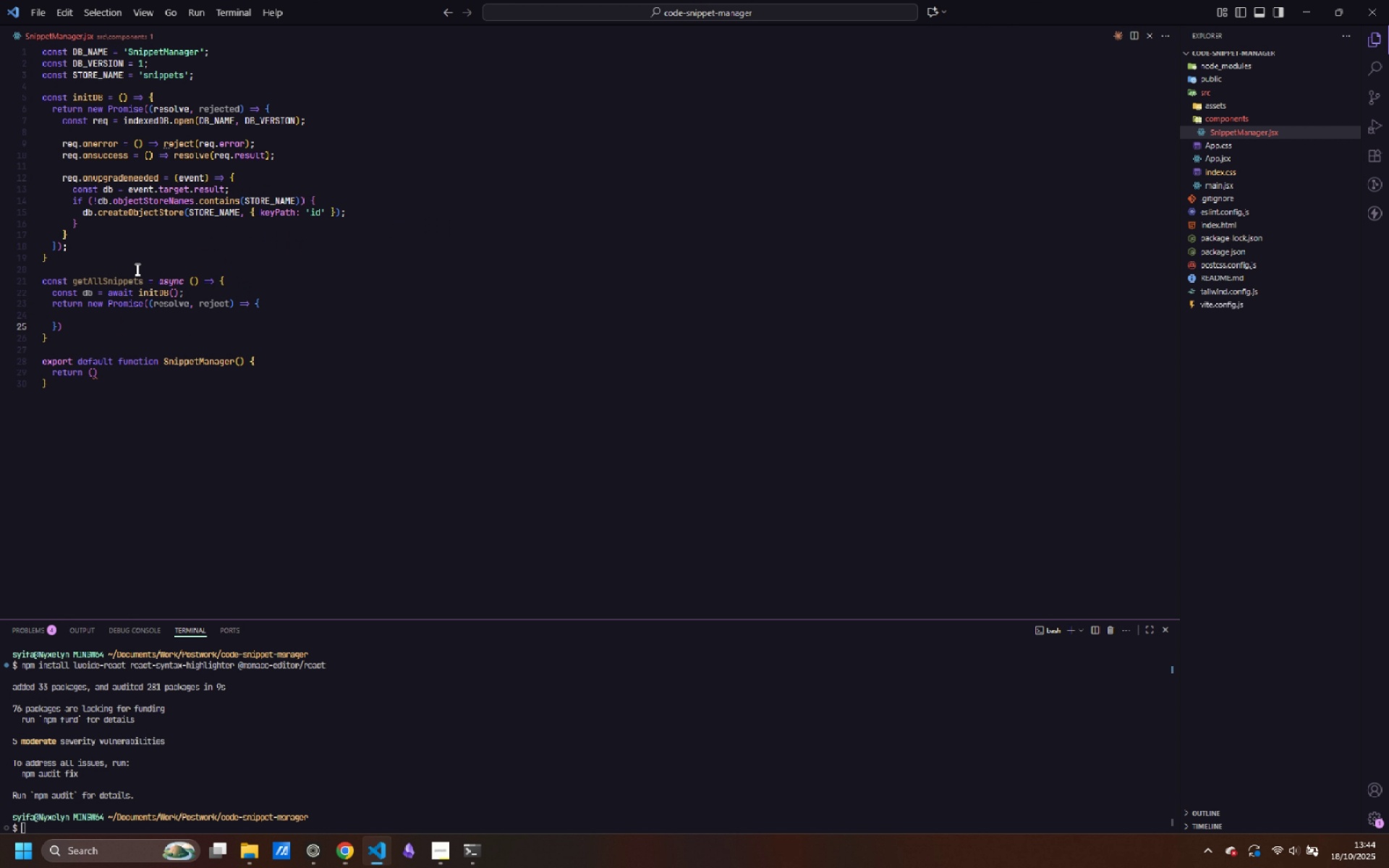 
key(Semicolon)
 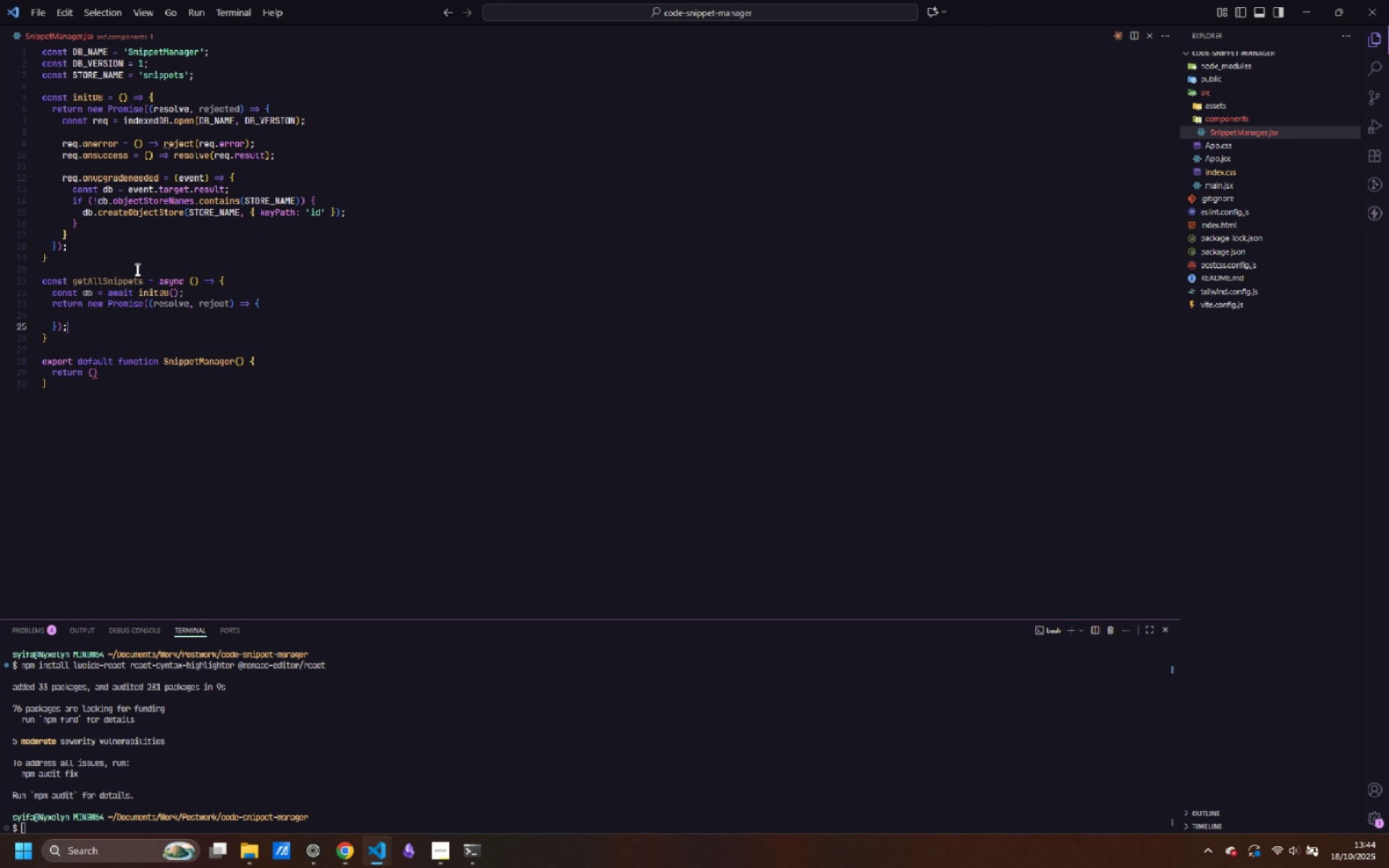 
key(ArrowUp)
 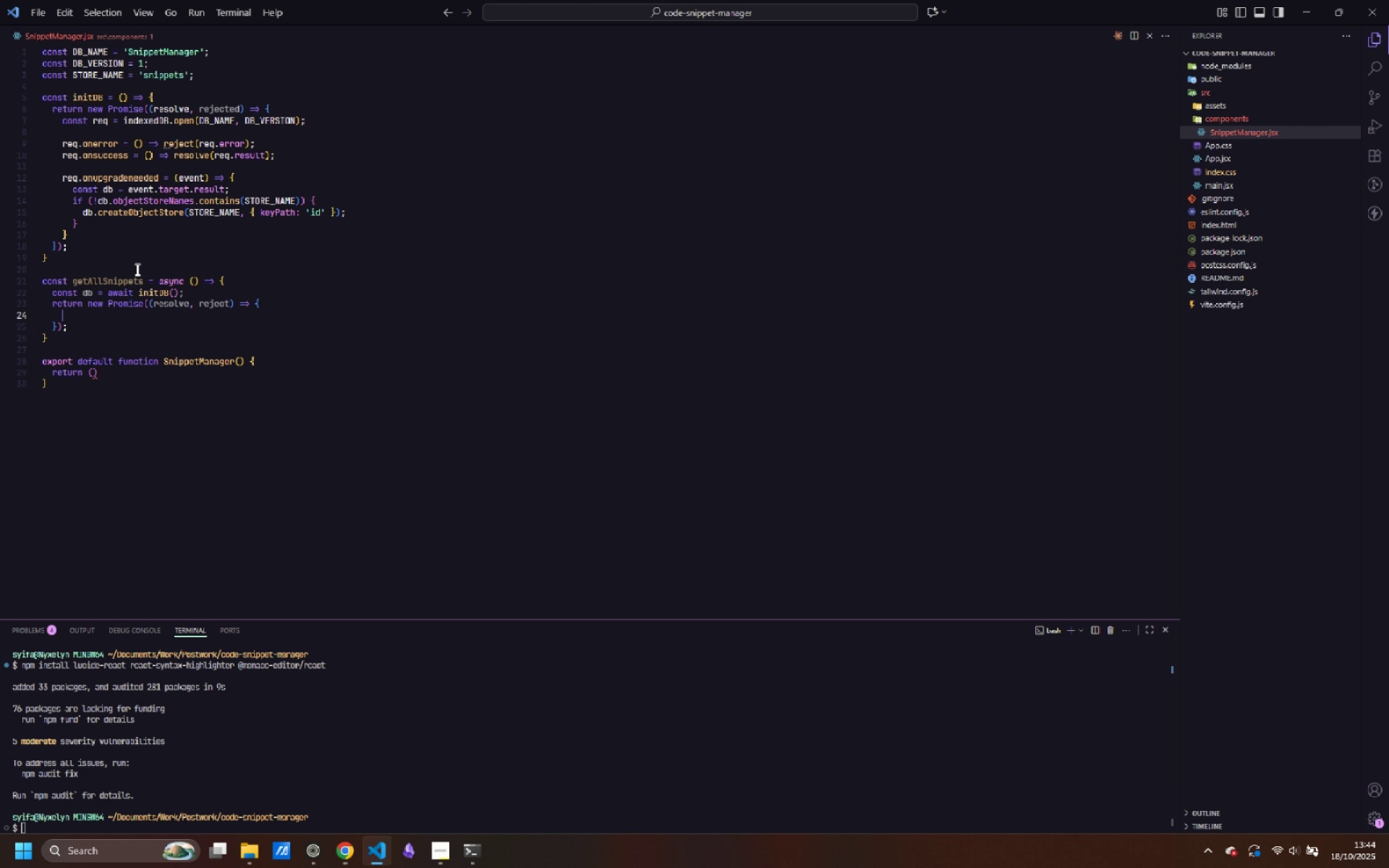 
key(Tab)
type(const transaction = db.tra)
 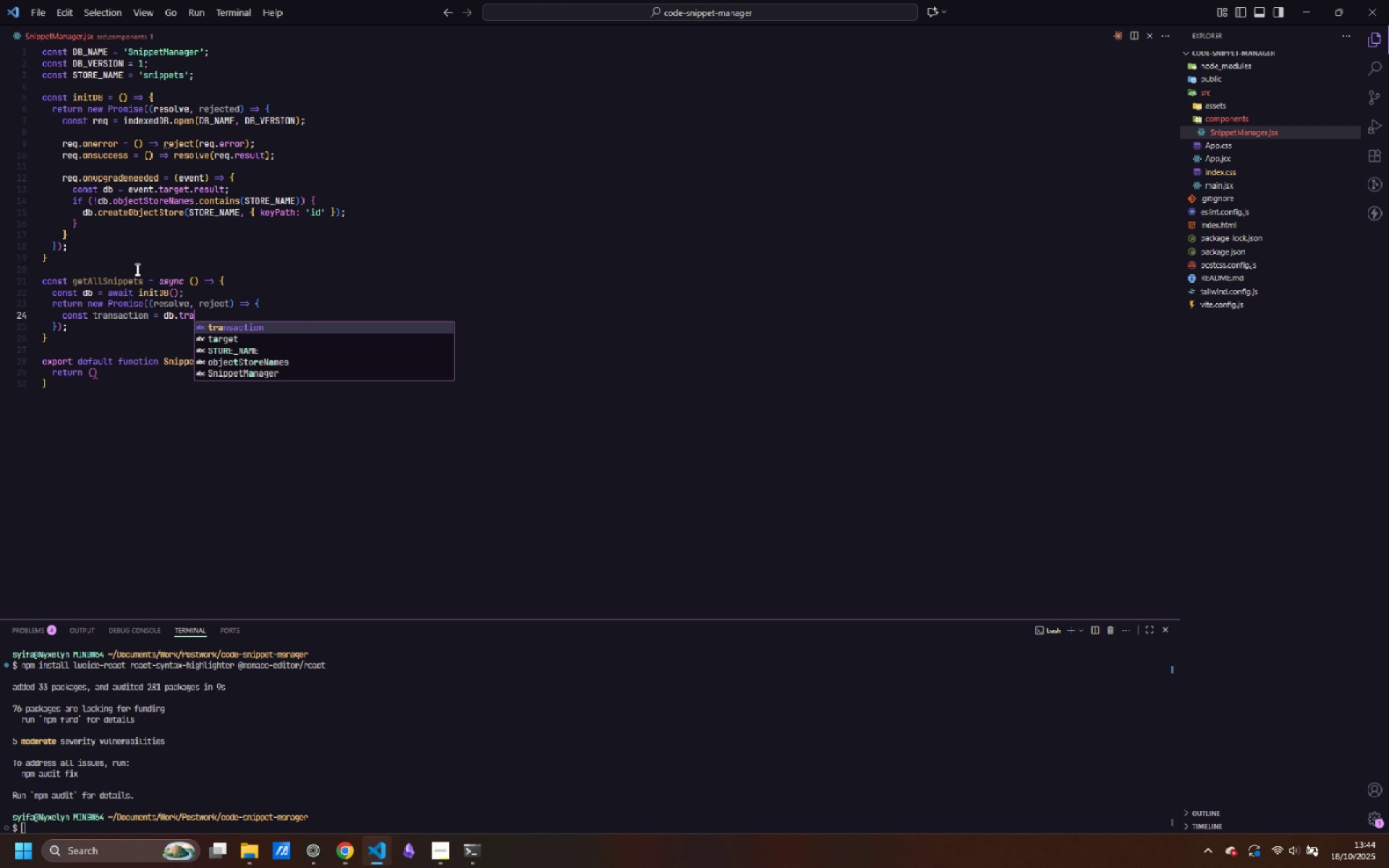 
key(Enter)
 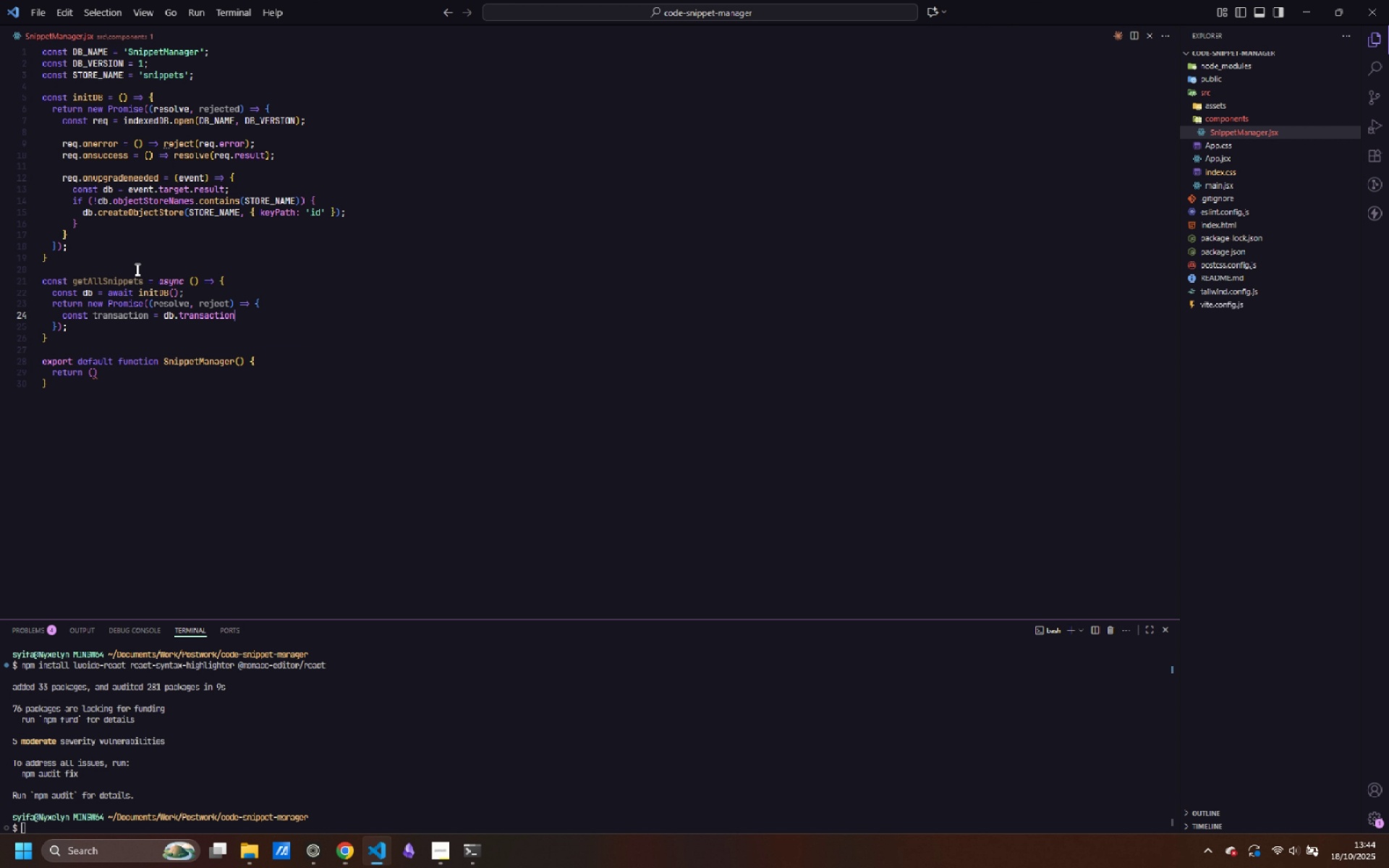 
type((STORE_NAME, )
 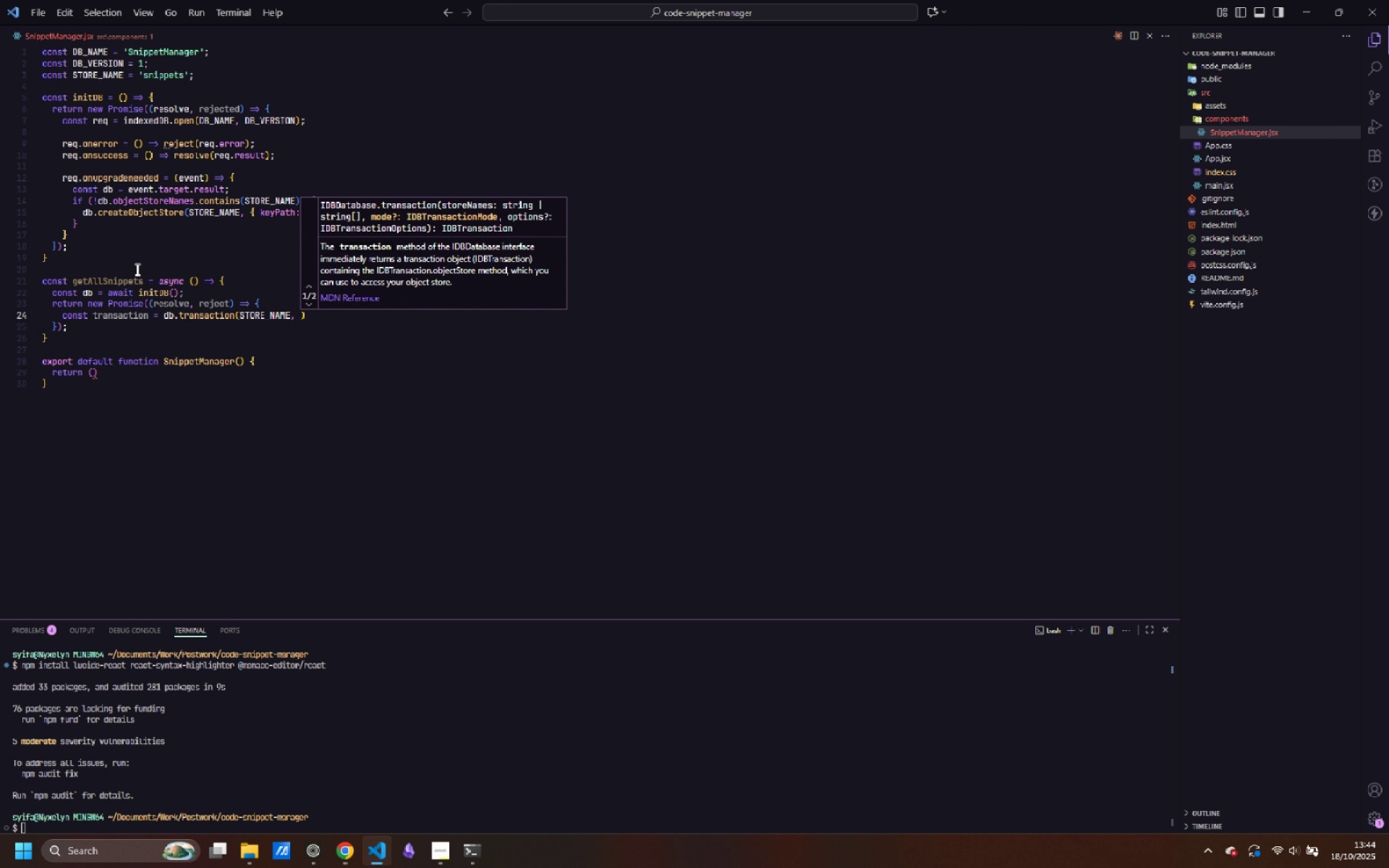 
type('readonly)
 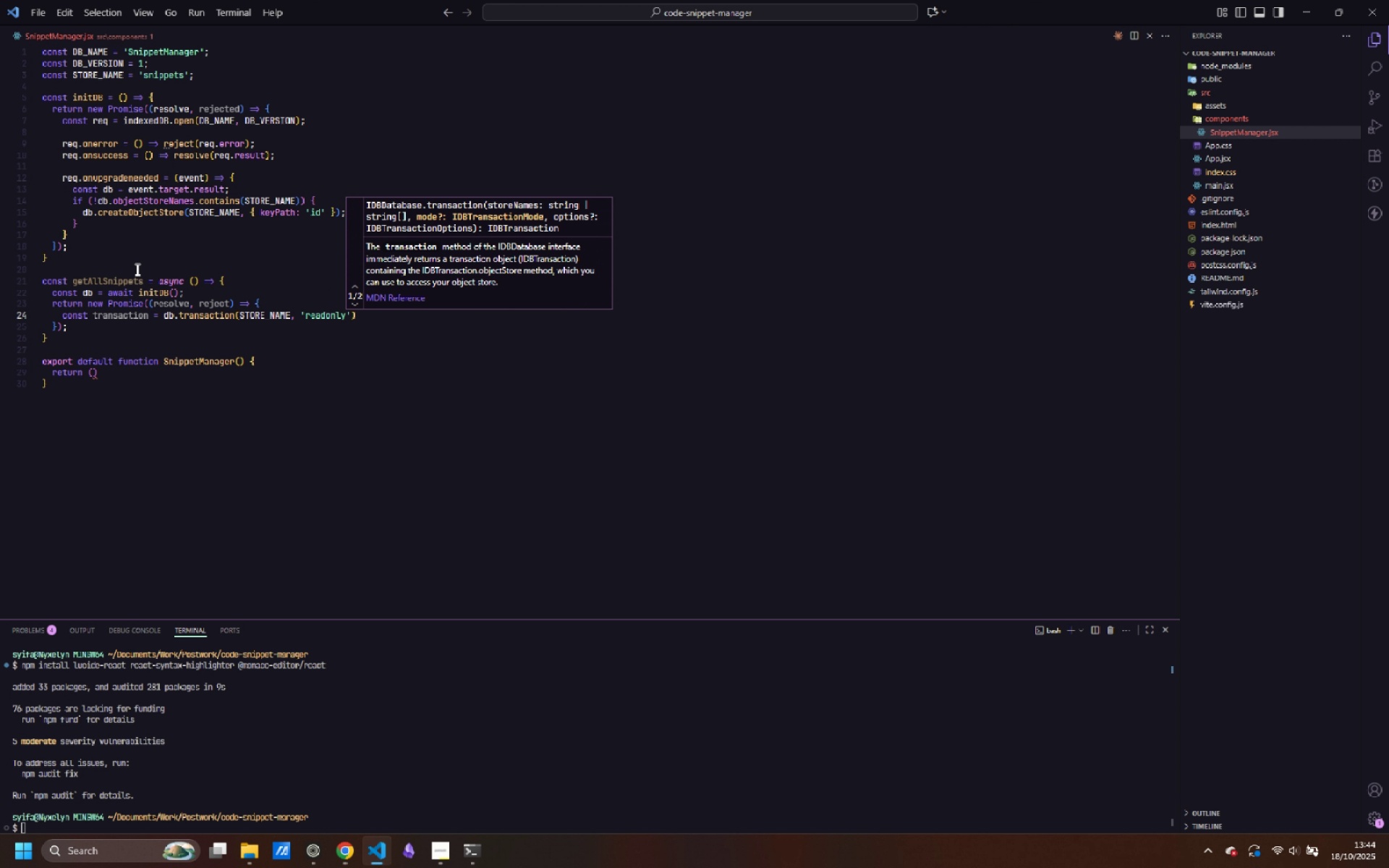 
key(ArrowRight)
 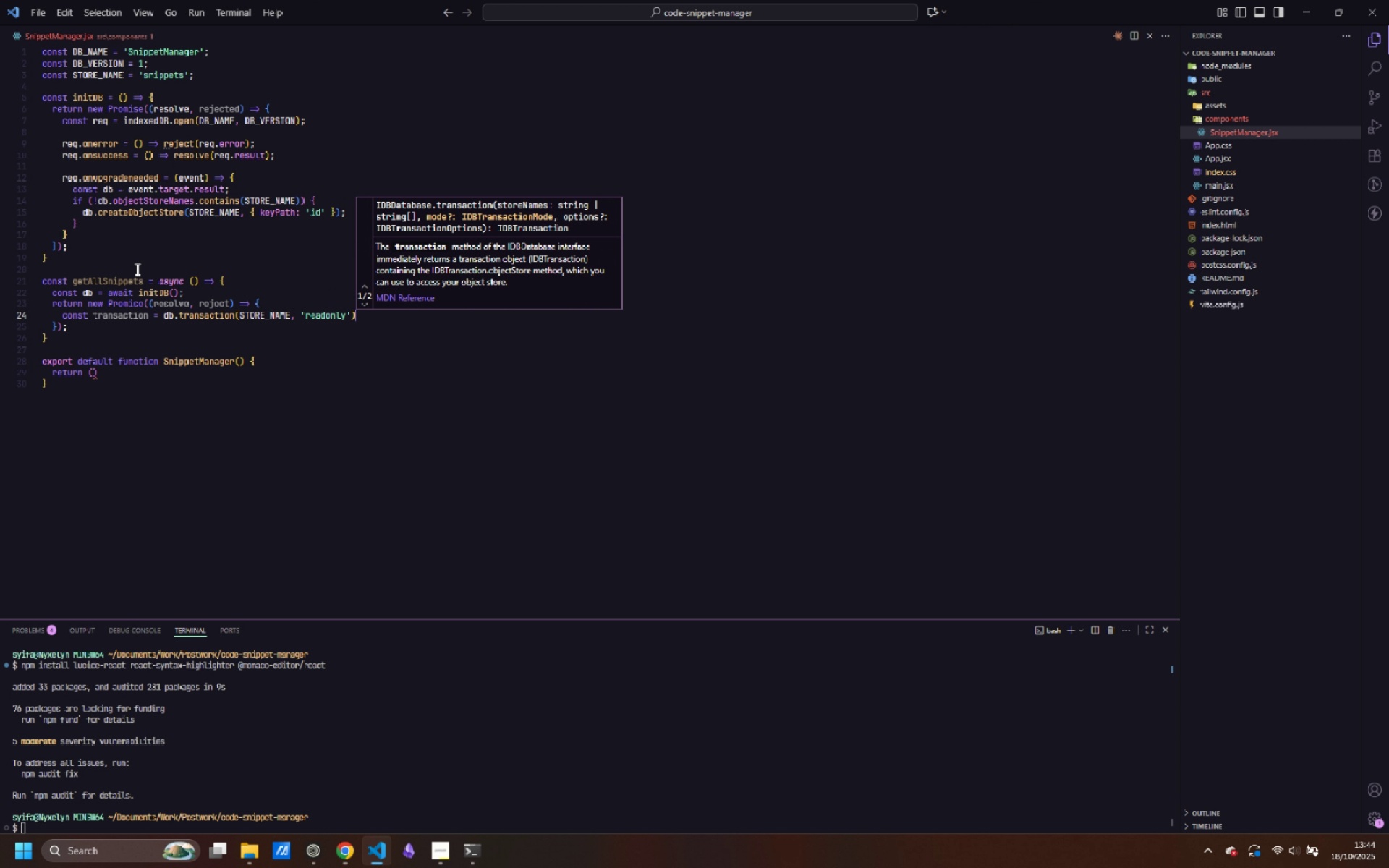 
key(ArrowRight)
 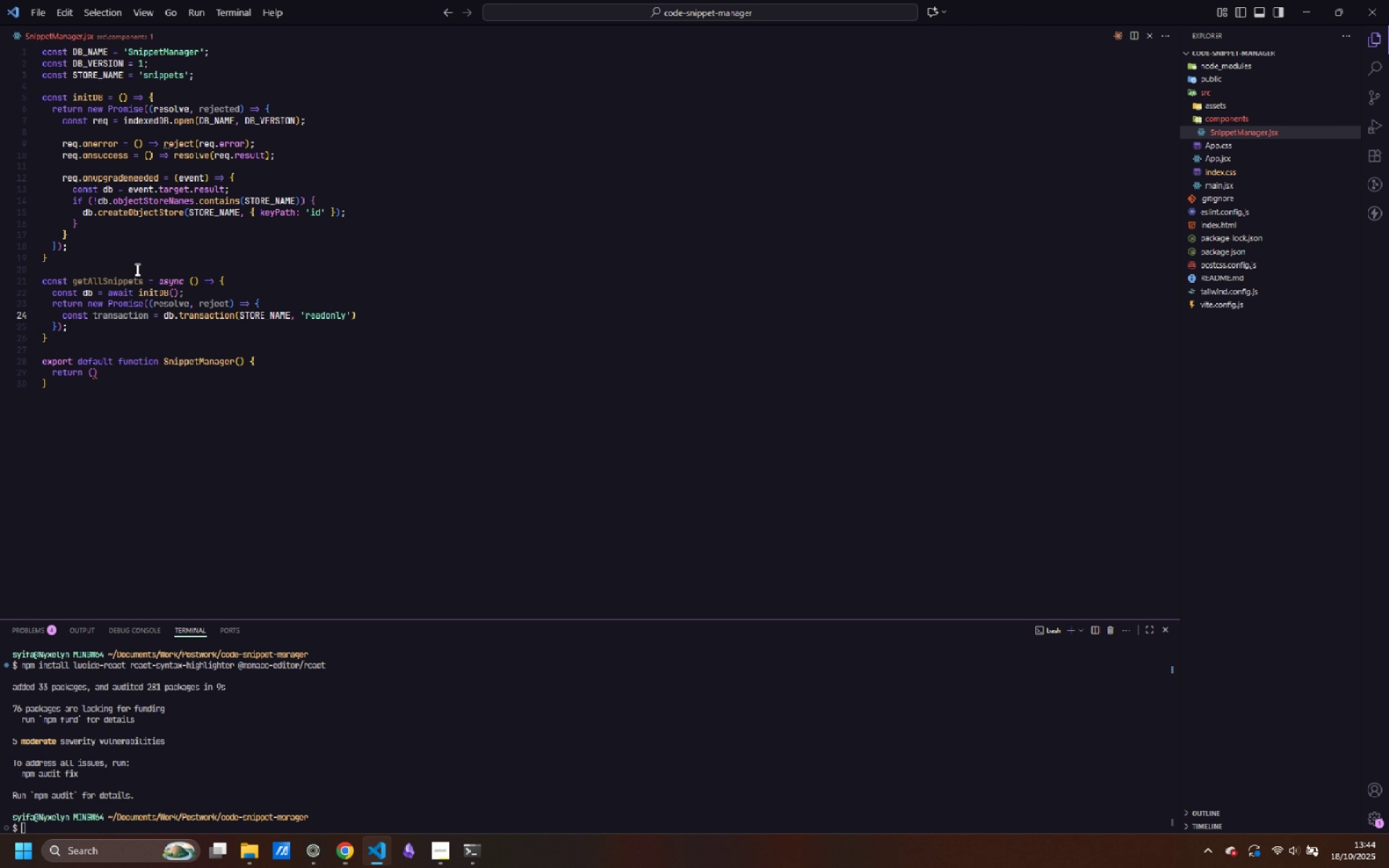 
key(Semicolon)
 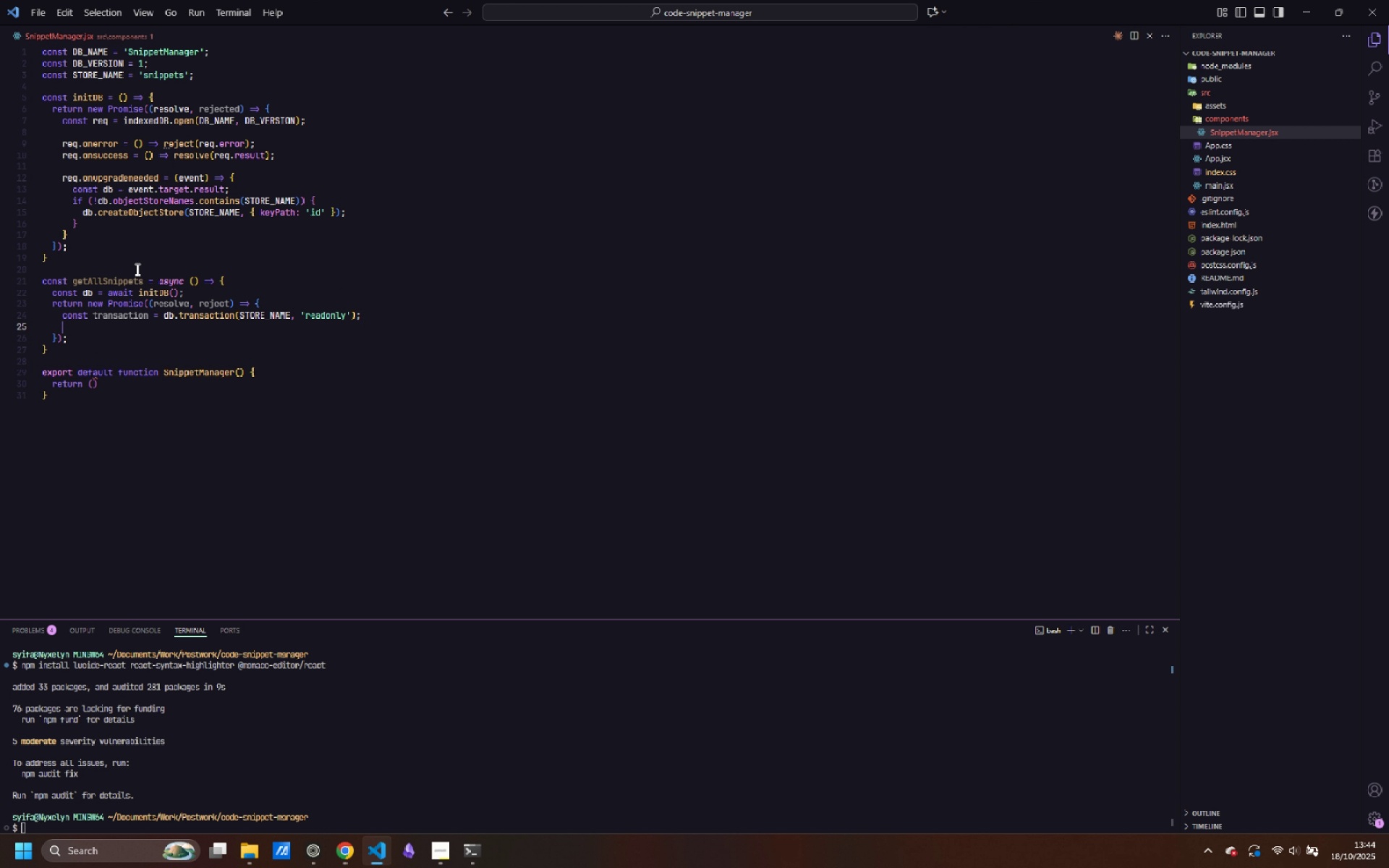 
key(Enter)
 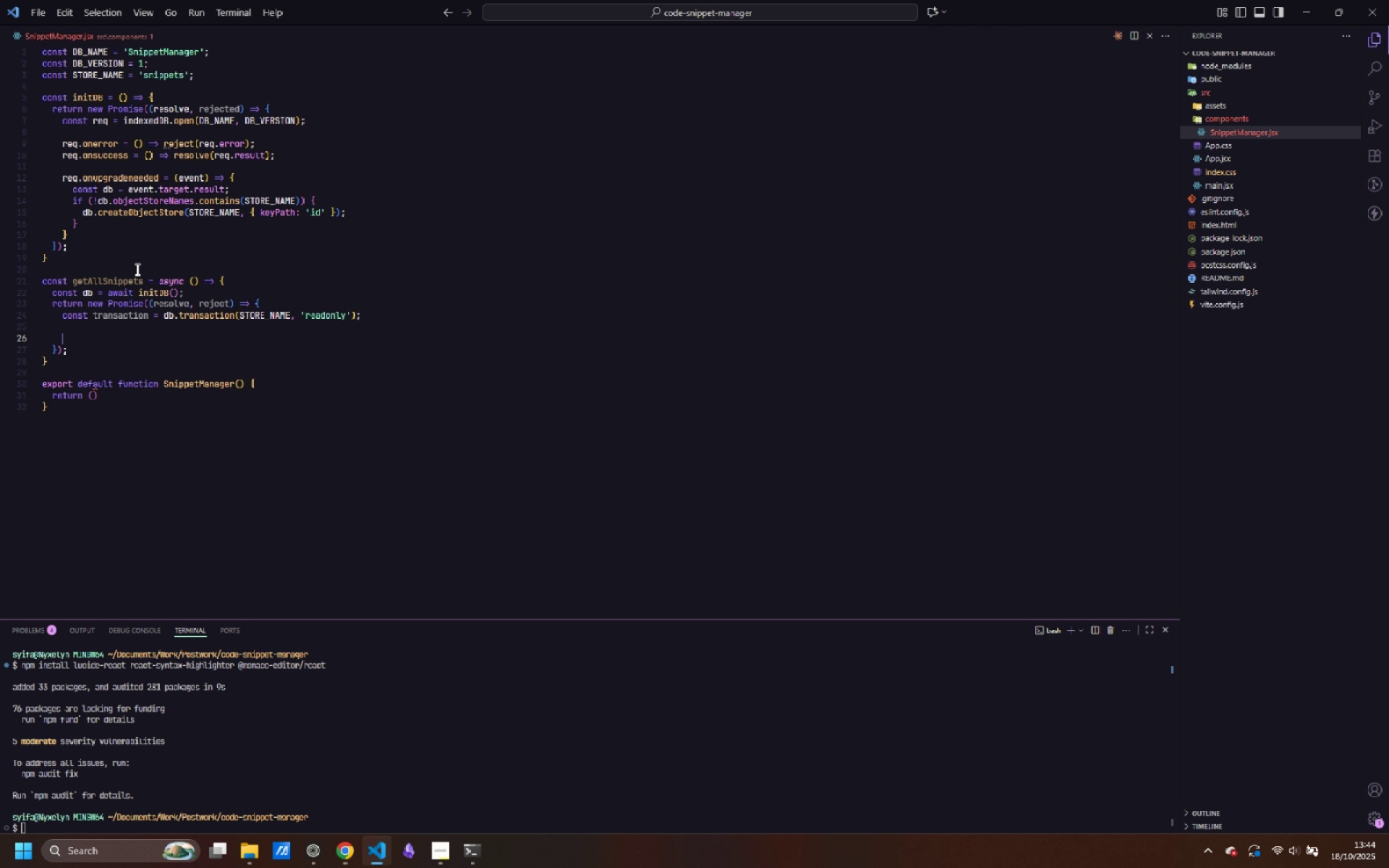 
key(Enter)
 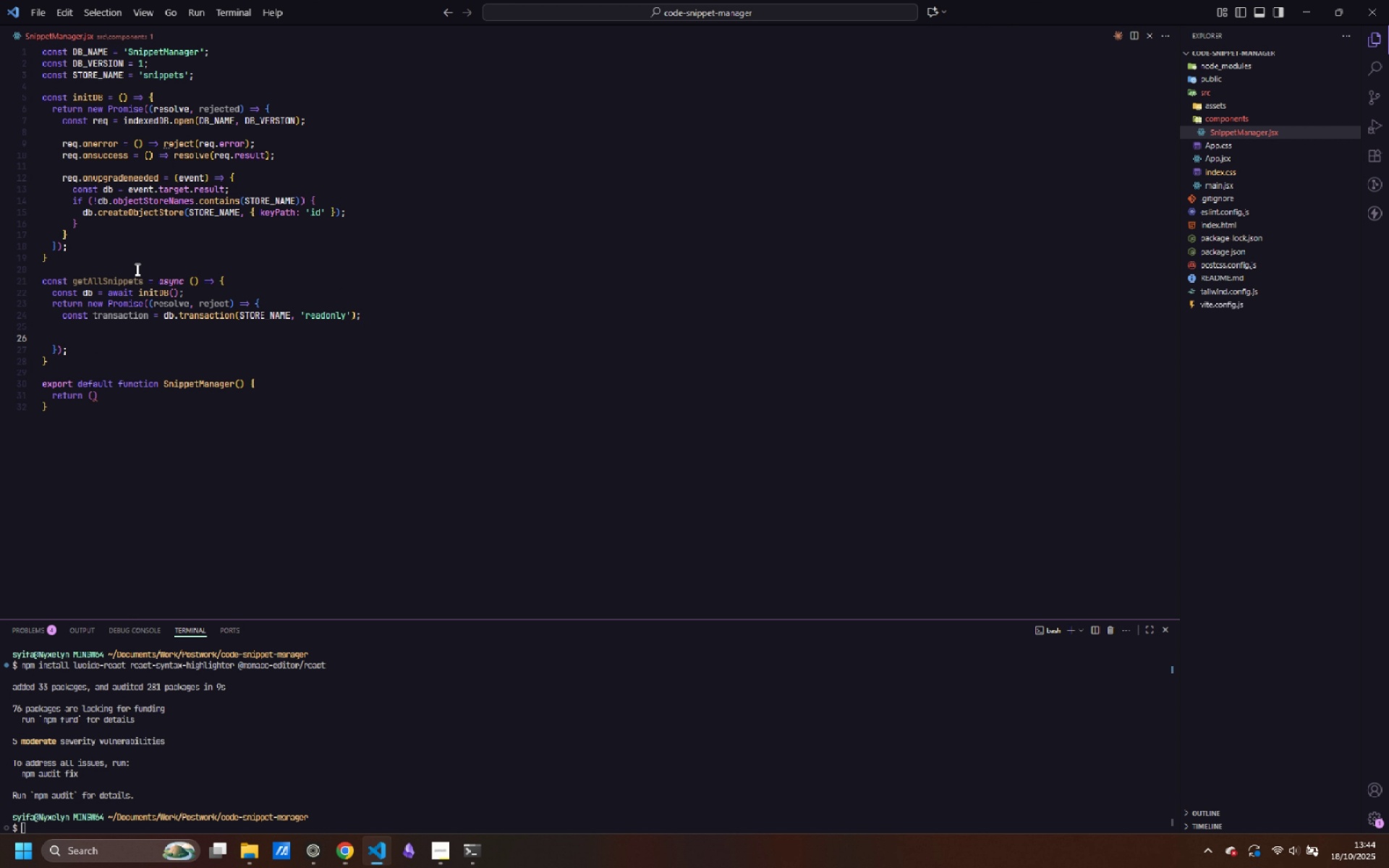 
key(Control+ControlLeft)
 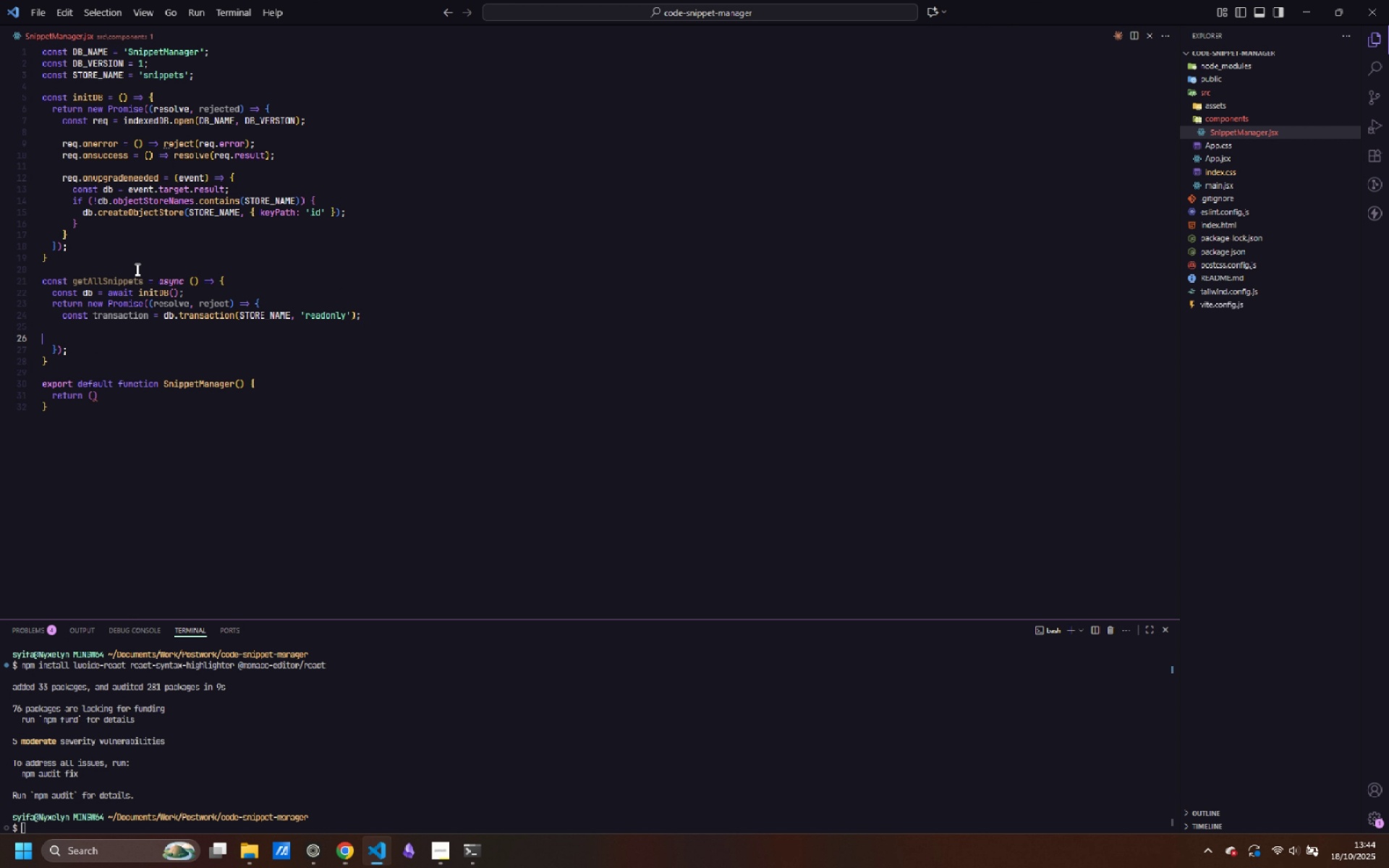 
key(Control+Backspace)
 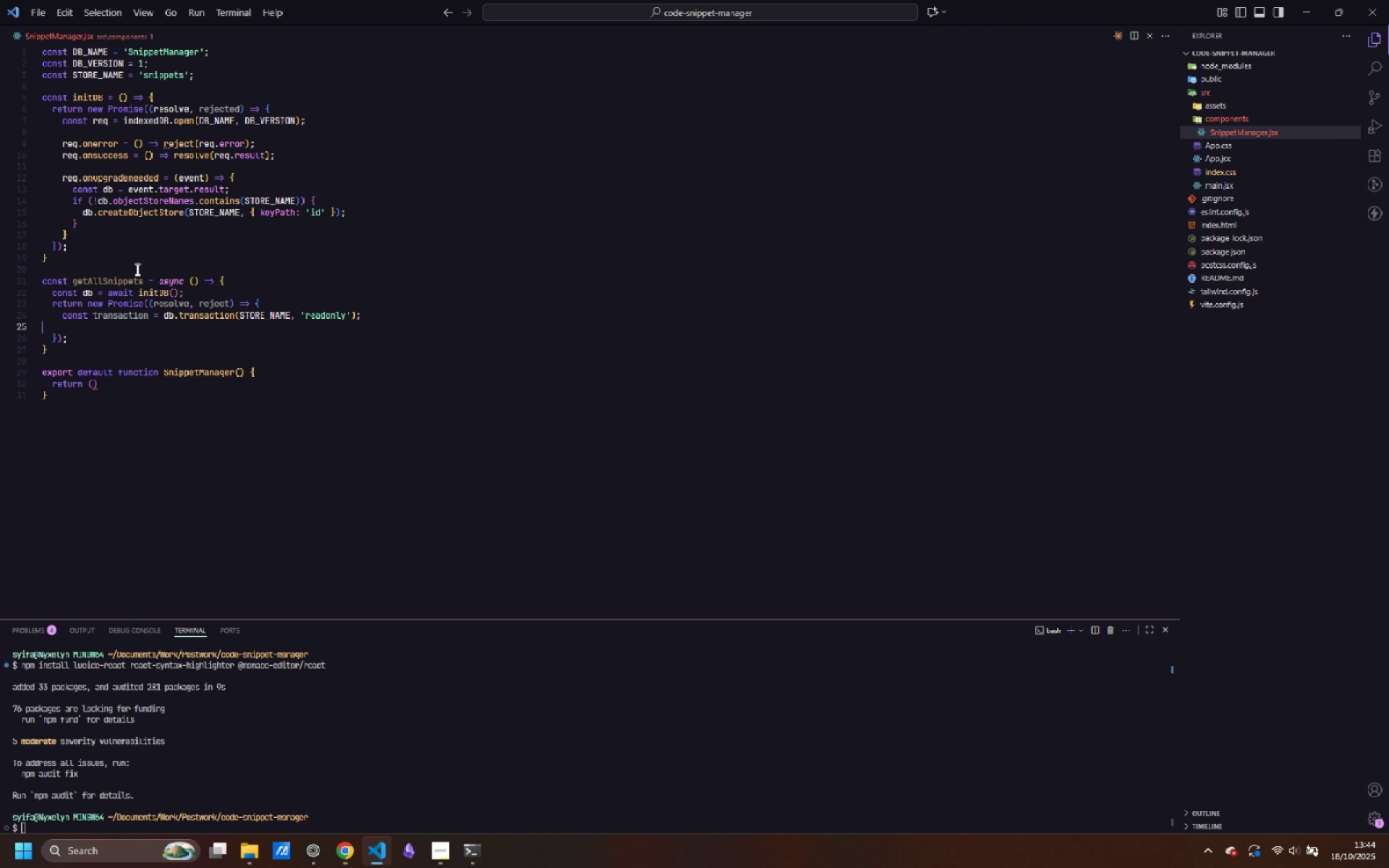 
key(Backspace)
key(Tab)
type(const store = transaction.ob)
 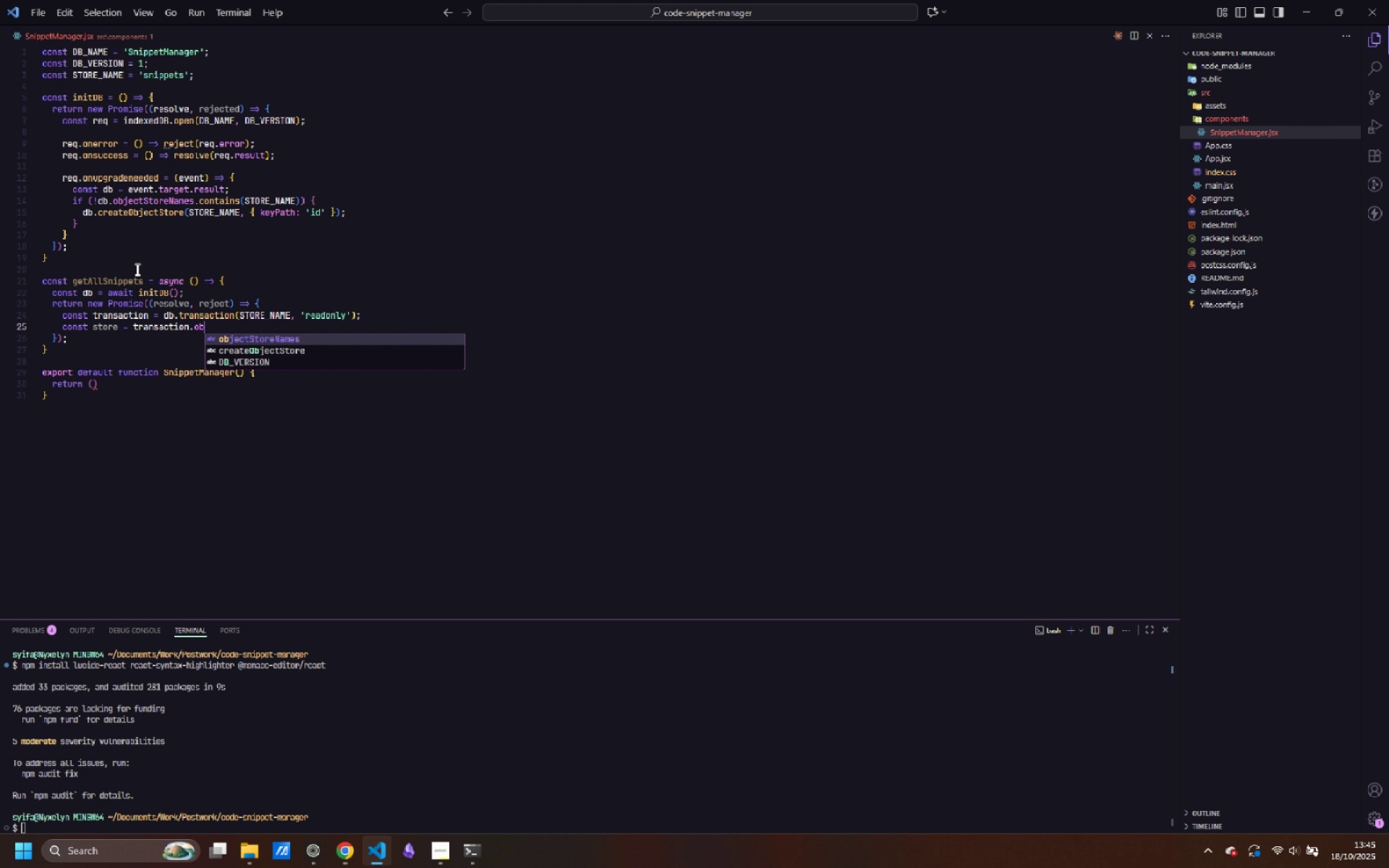 
key(Enter)
 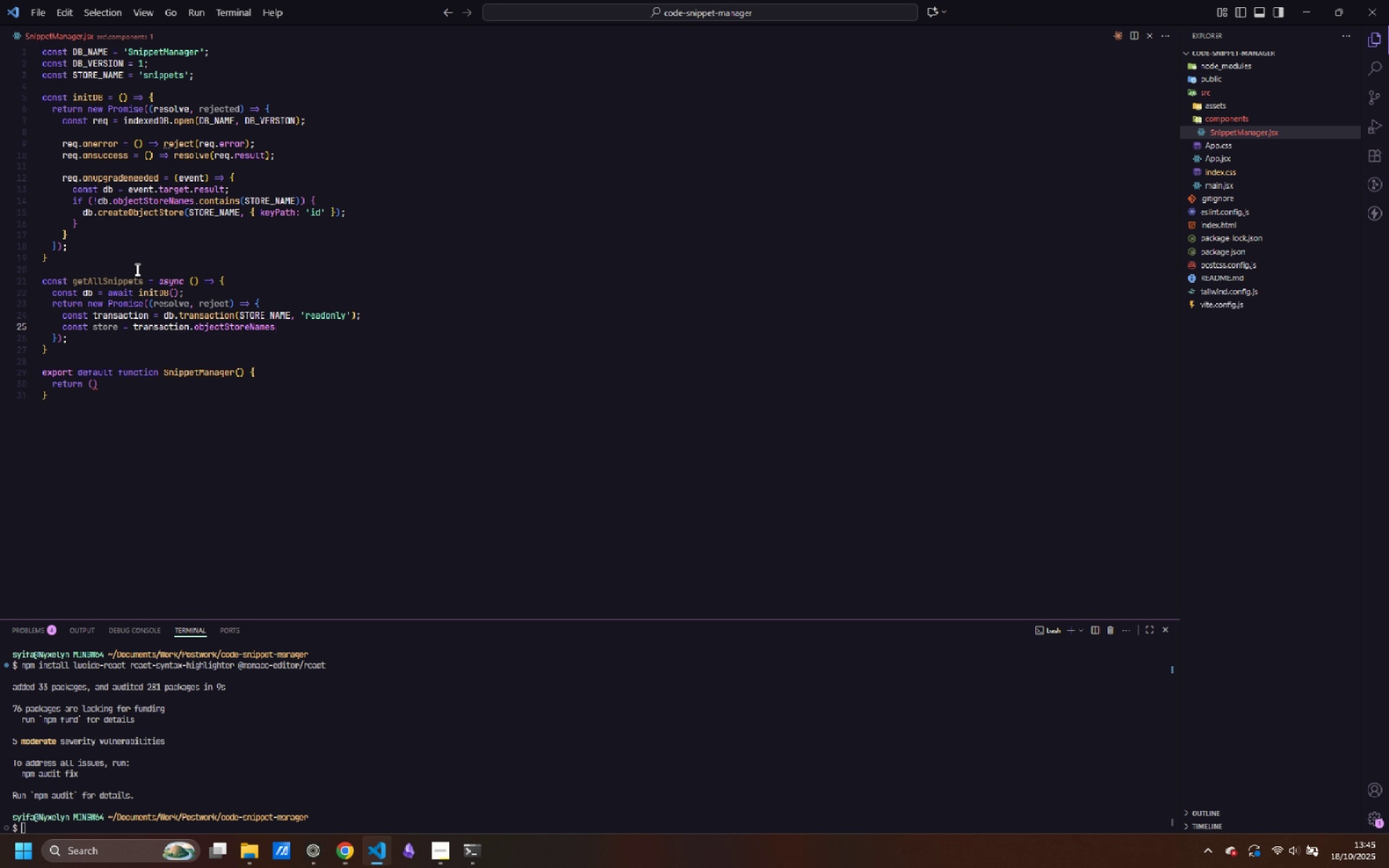 
key(Backspace)
key(Backspace)
key(Backspace)
key(Backspace)
key(Backspace)
type((STORE_NAME)
 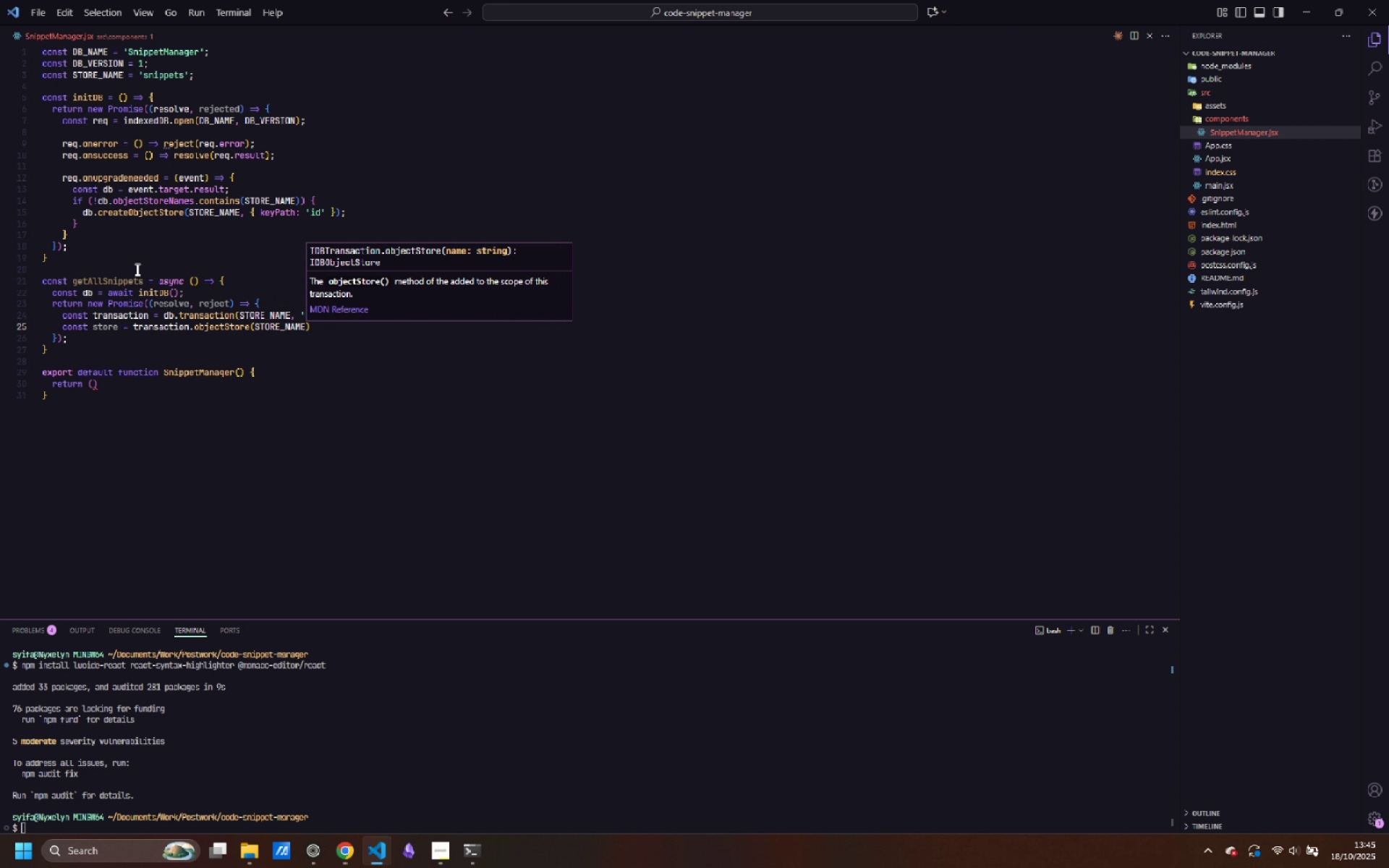 
key(ArrowRight)
 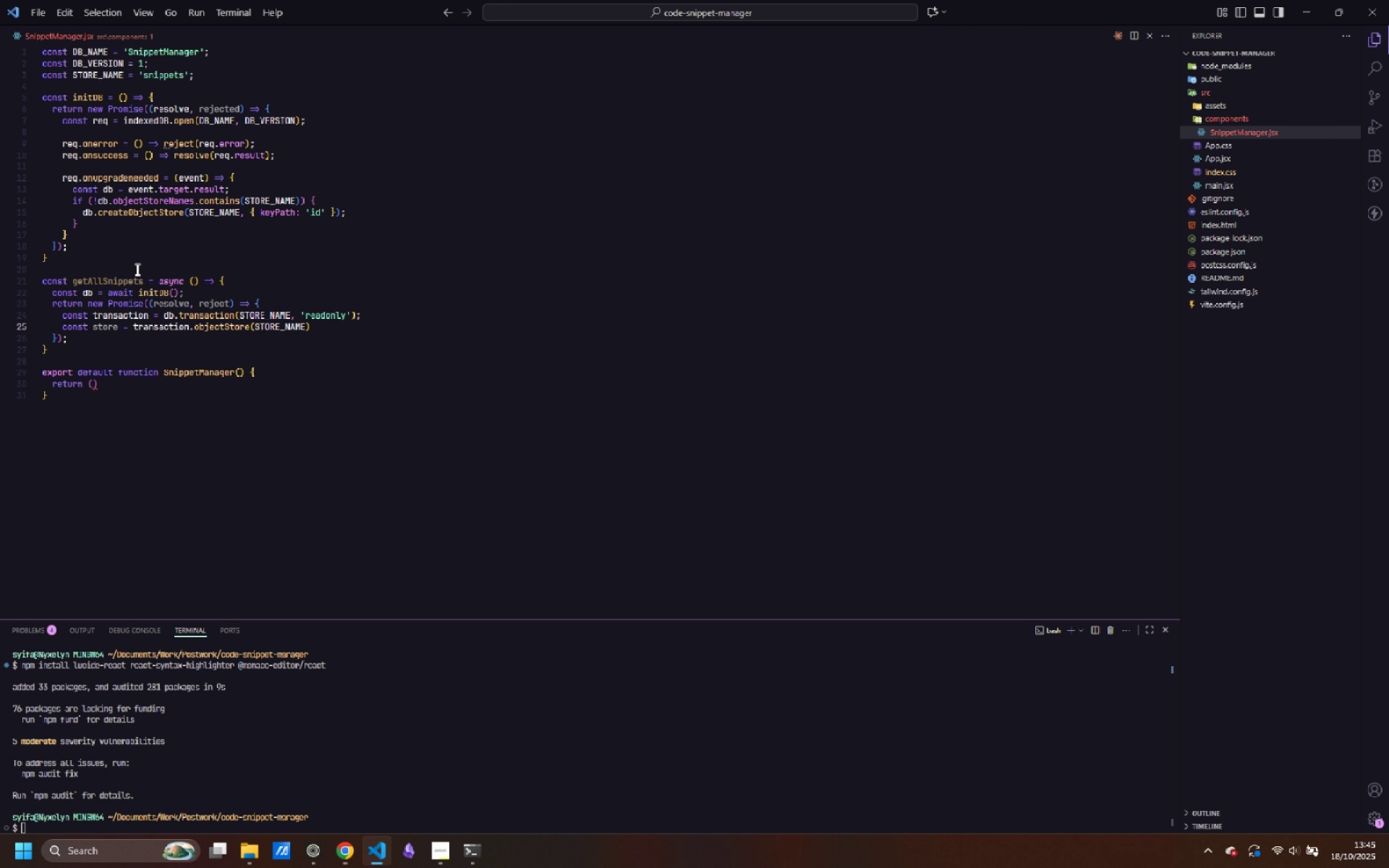 
key(Semicolon)
 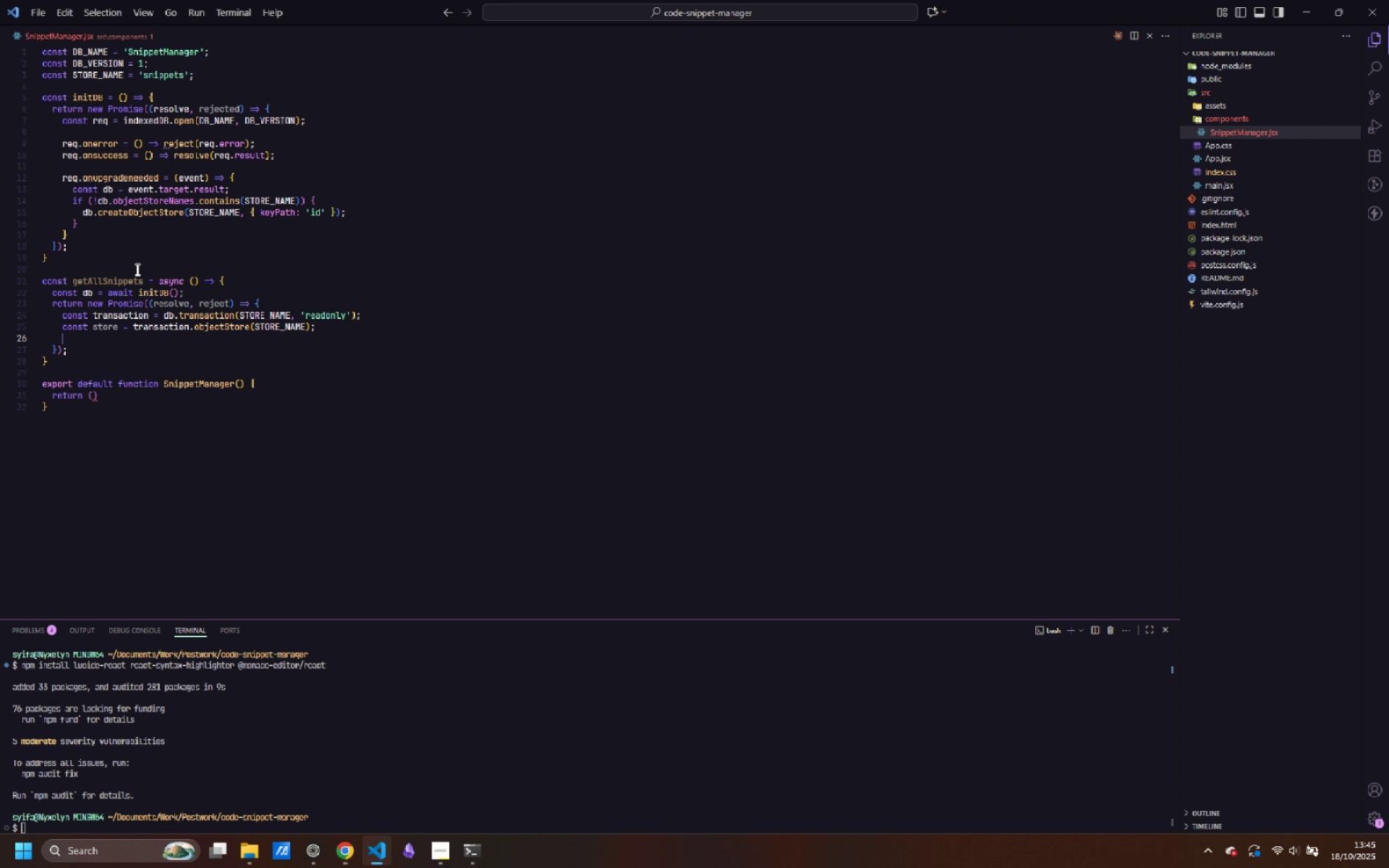 
key(Enter)
 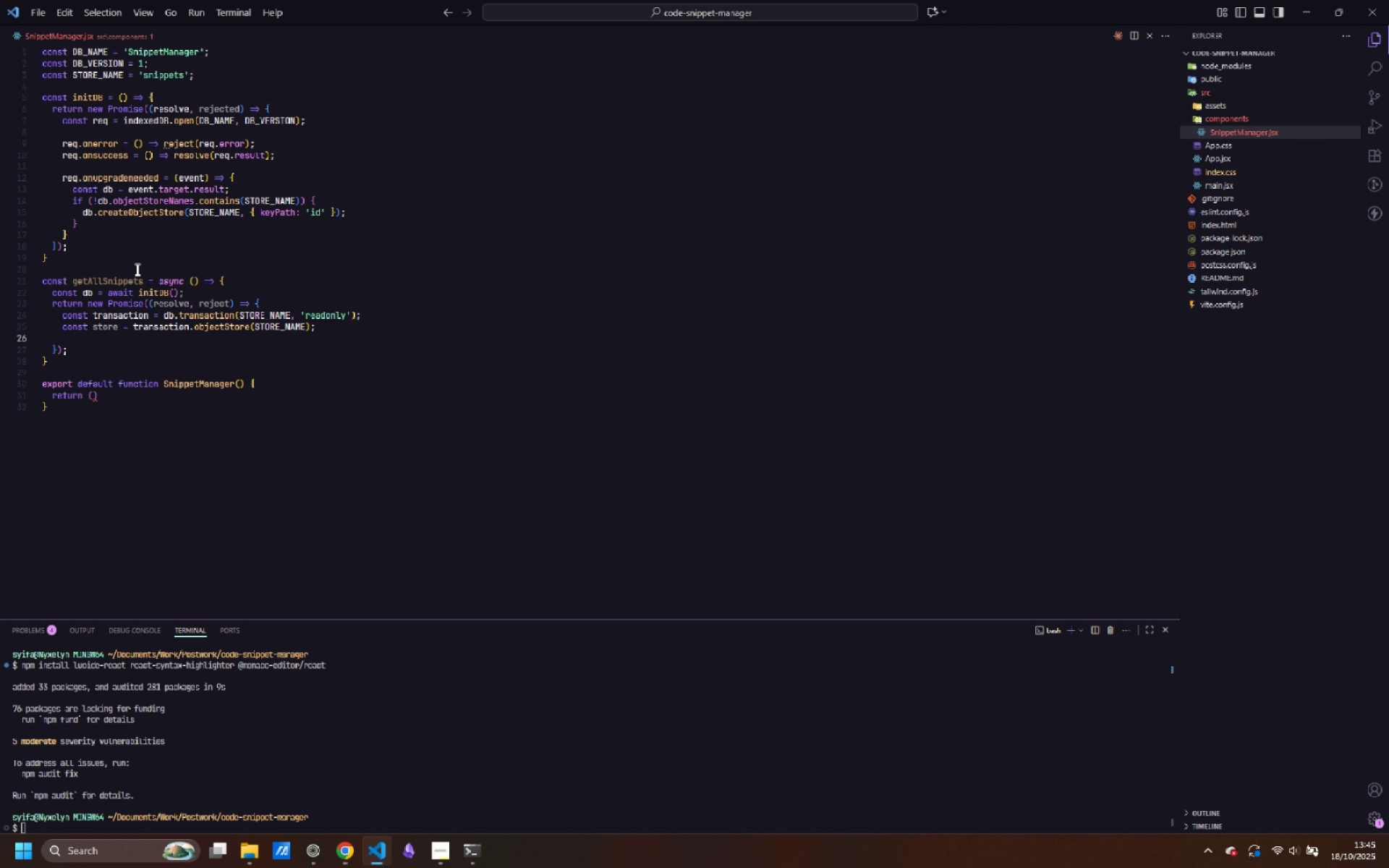 
type(const req = store.getAll();)
 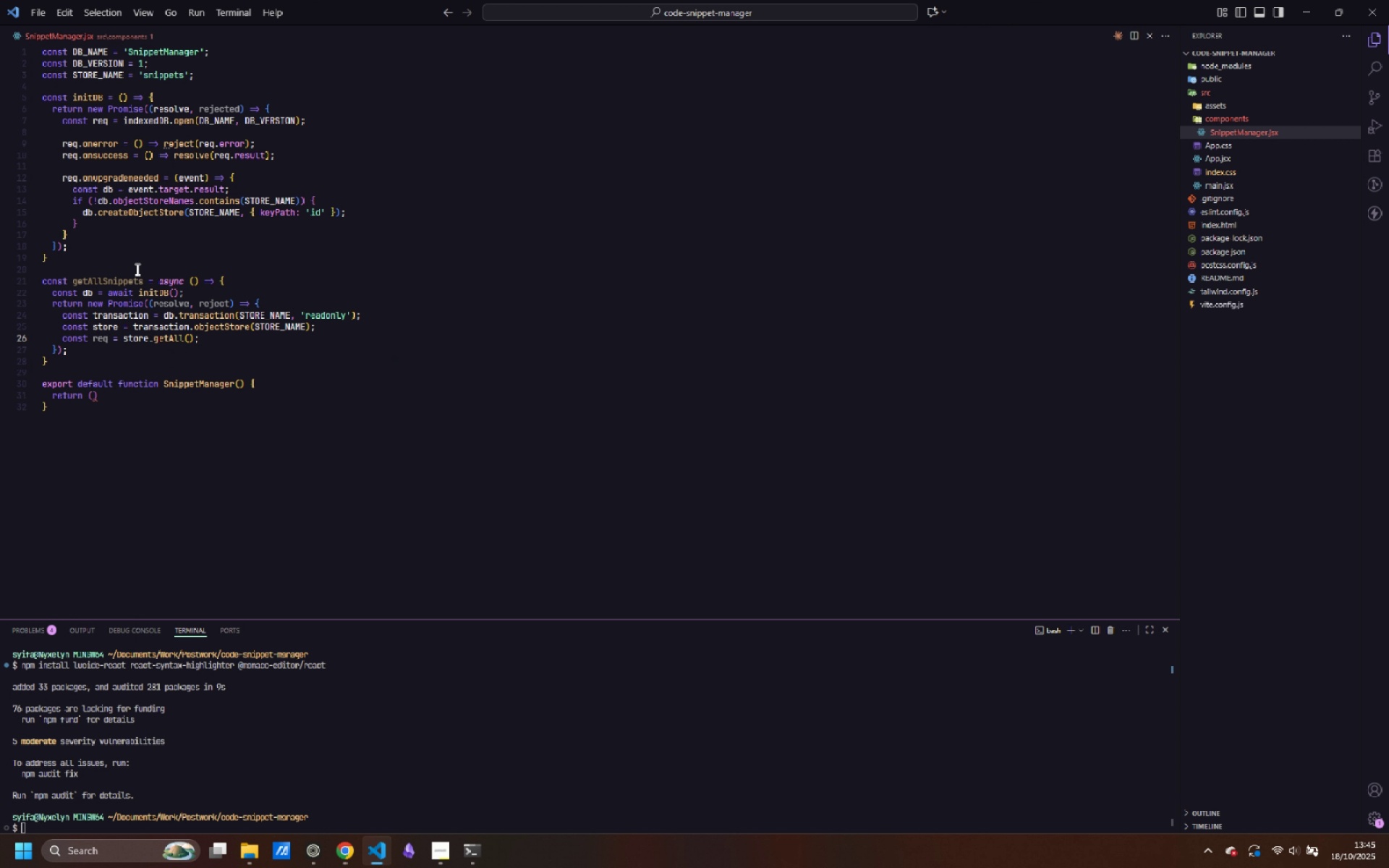 
key(Enter)
 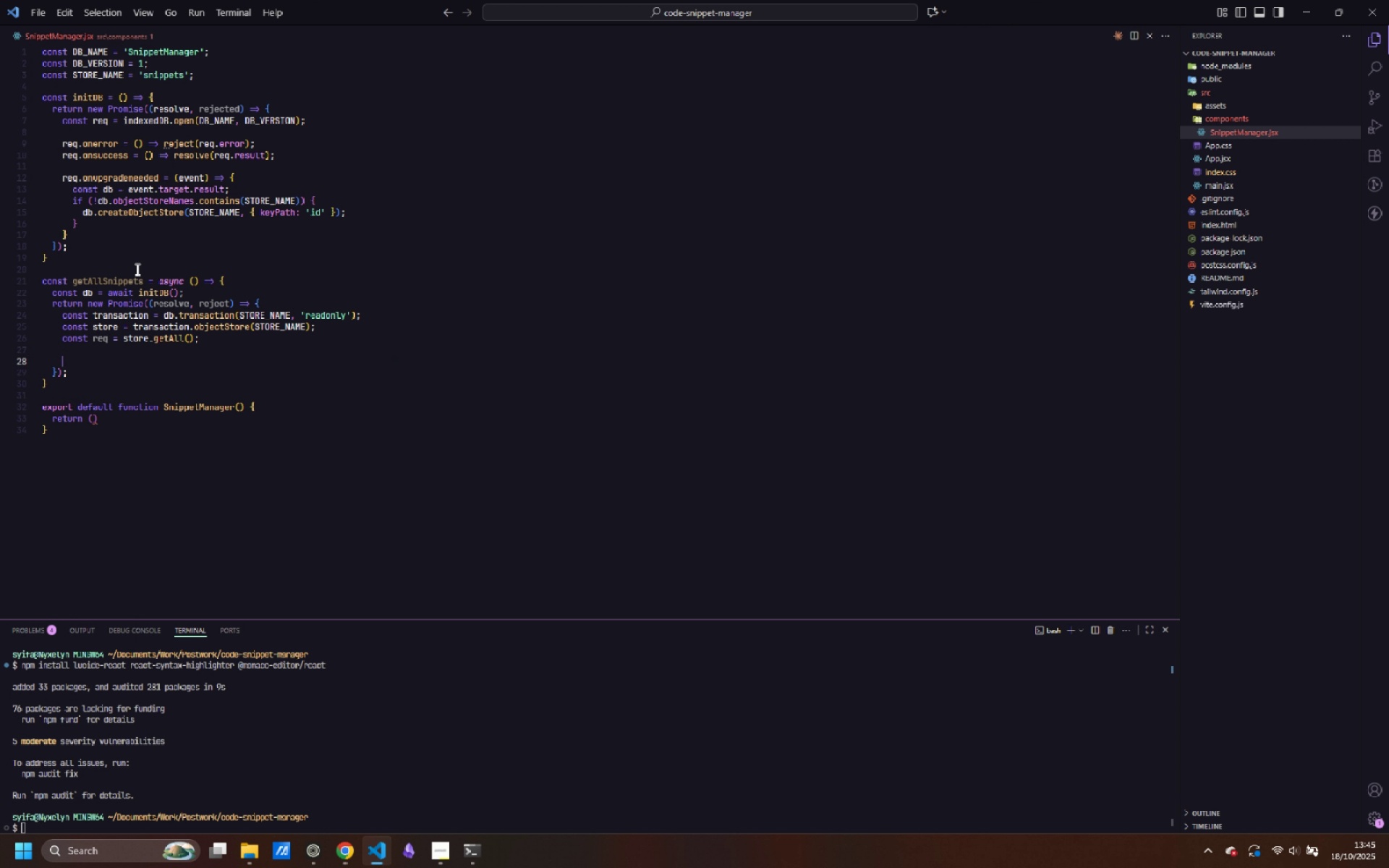 
key(Enter)
 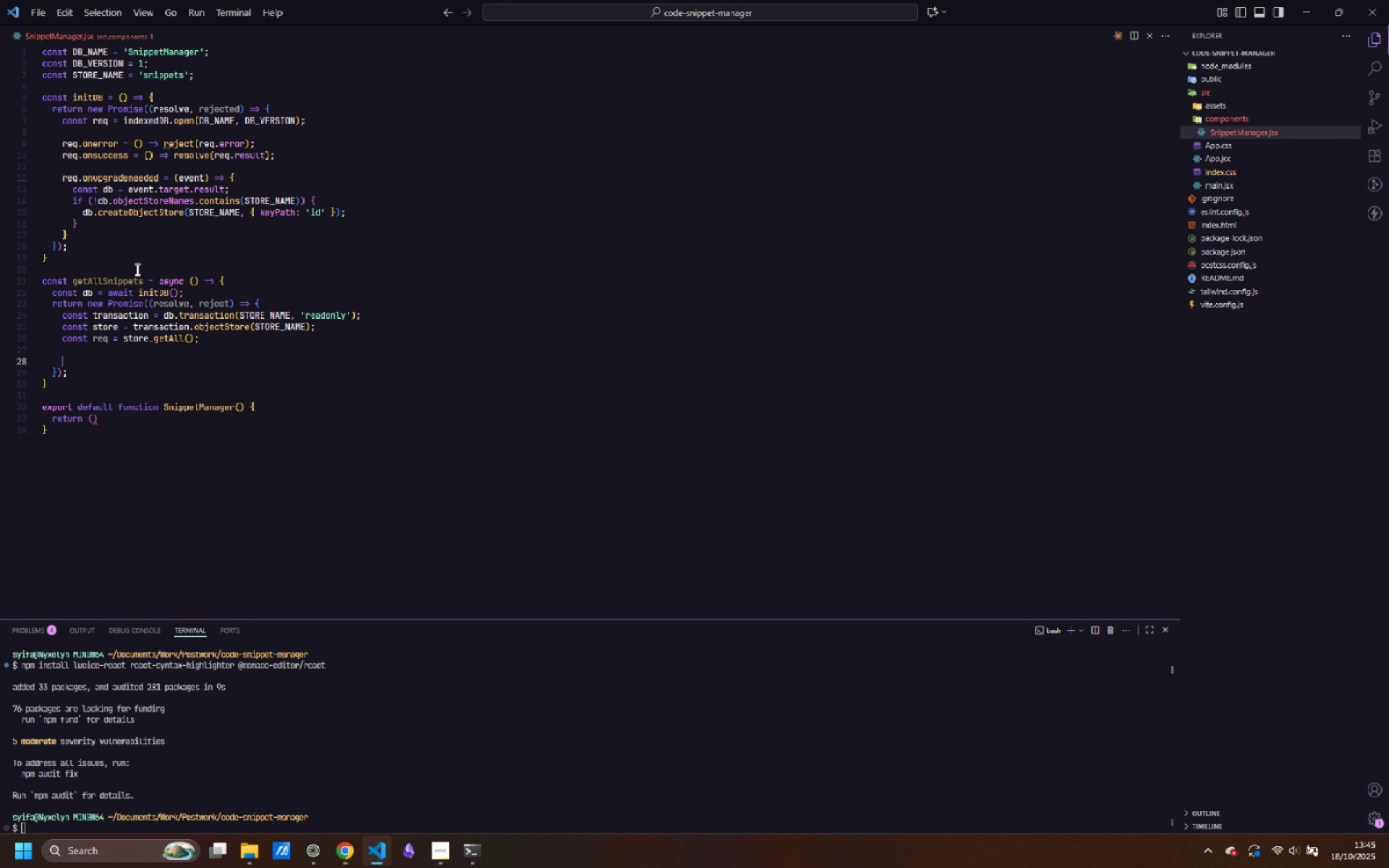 
type(req.on)
 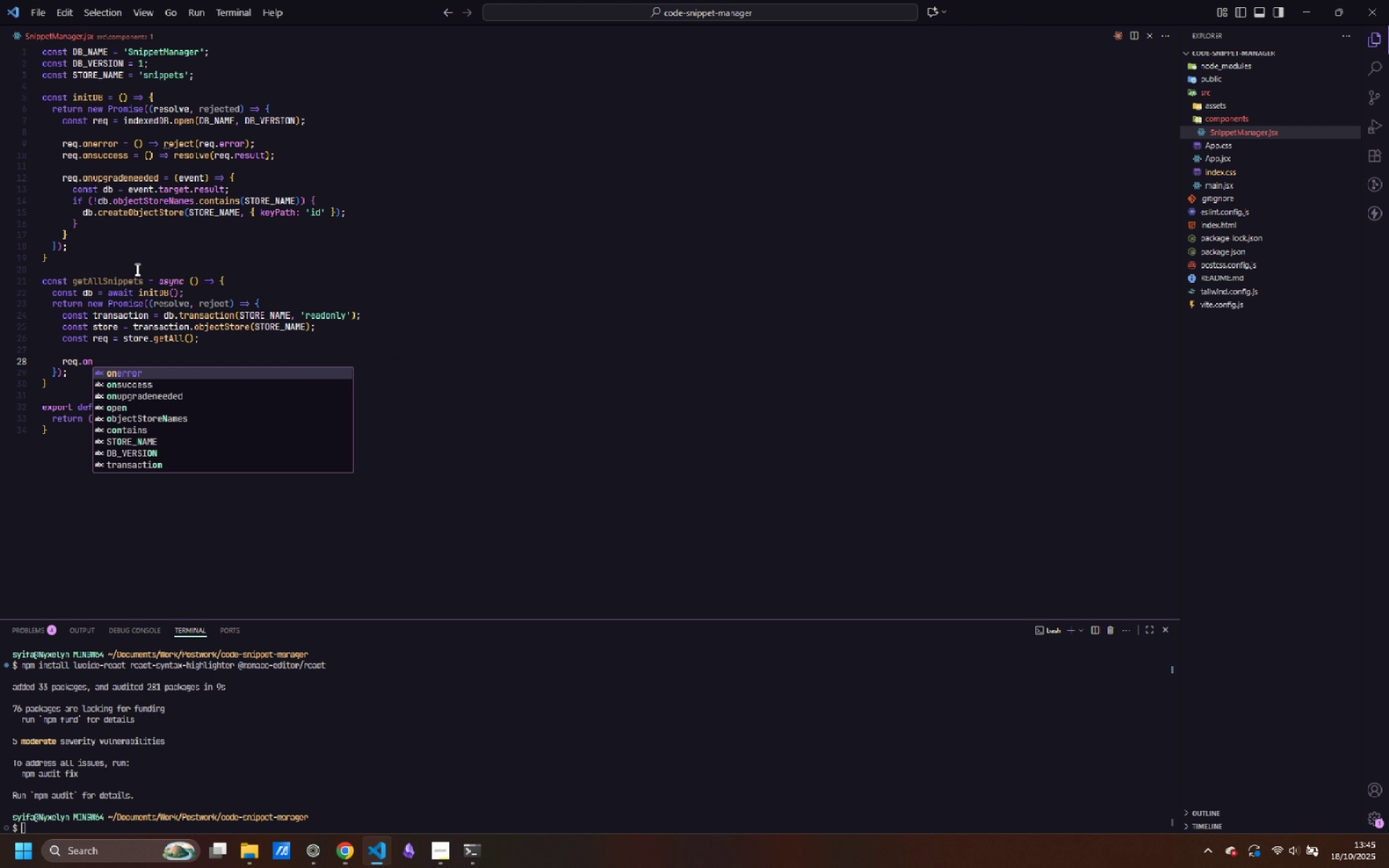 
key(Enter)
 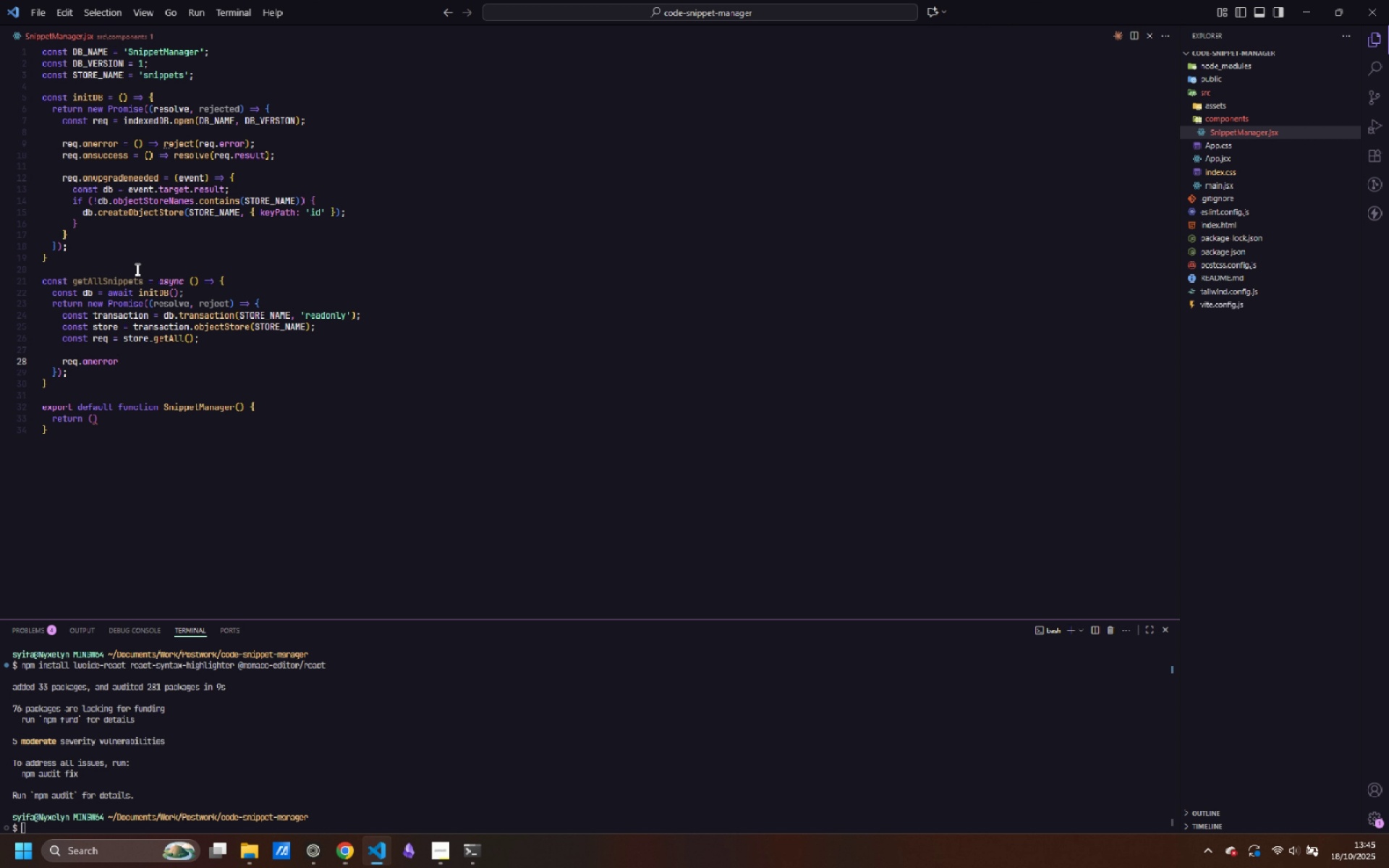 
type( = () => reject )
key(Backspace)
type((req.error)
 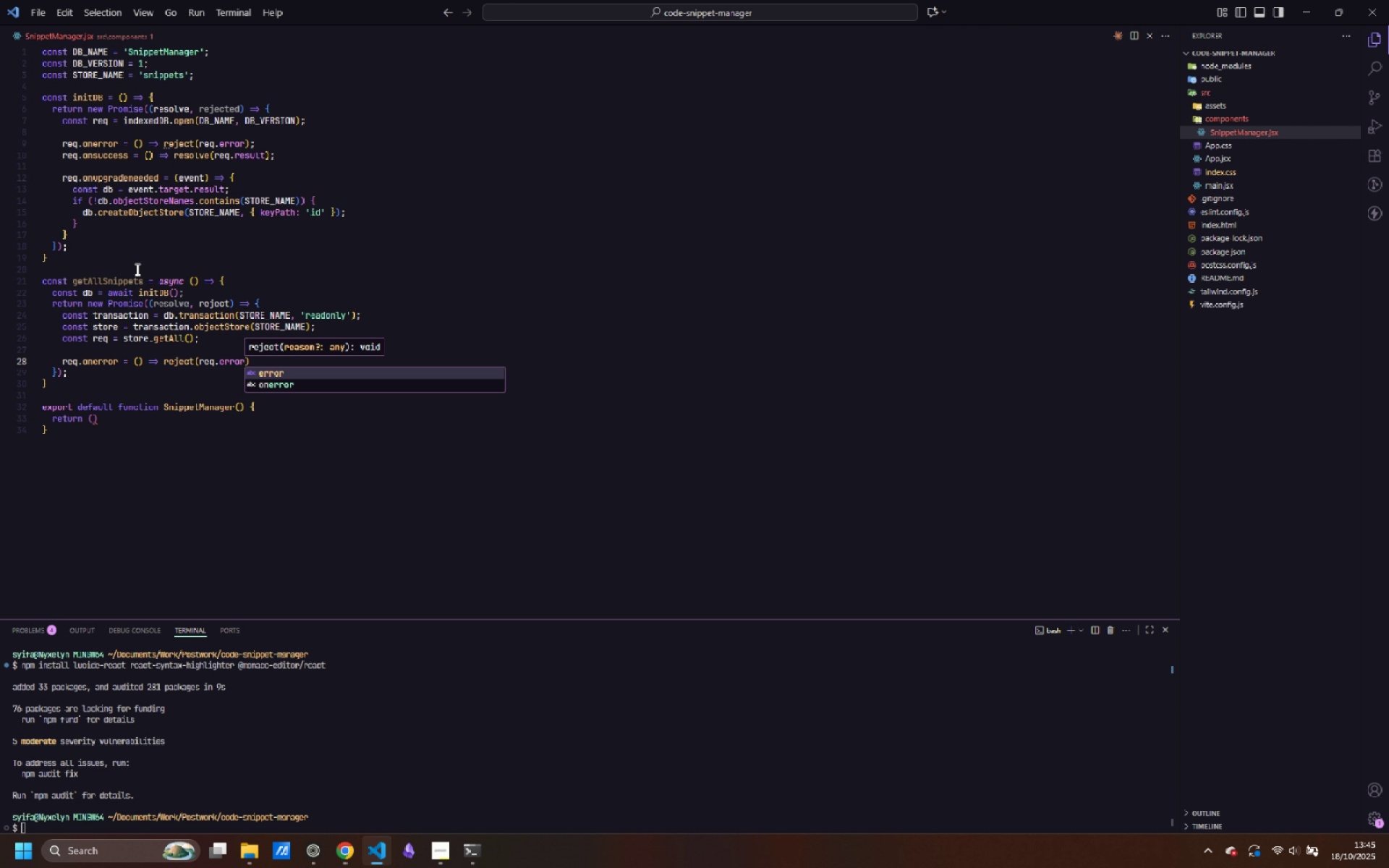 
key(ArrowRight)
 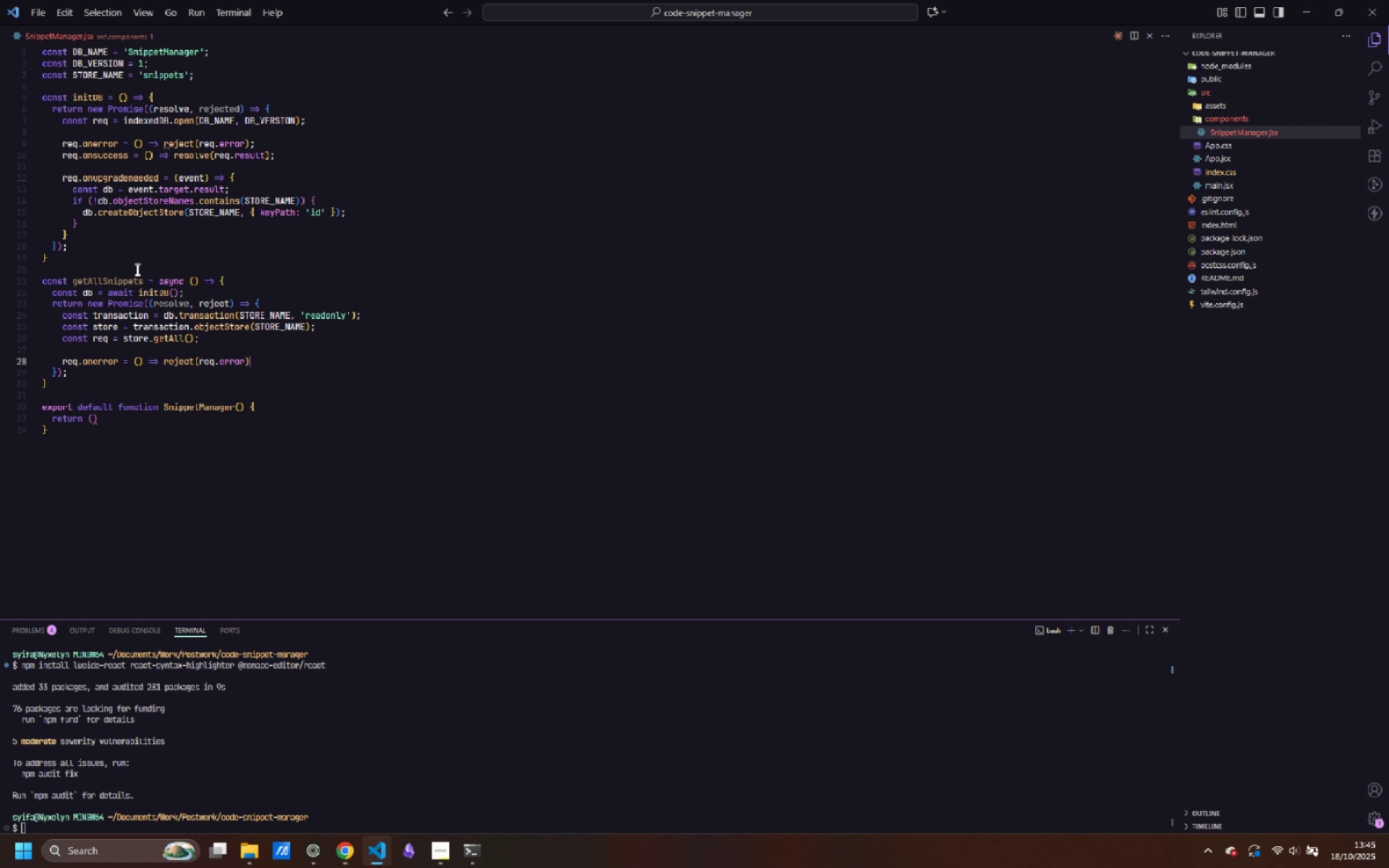 
key(Semicolon)
 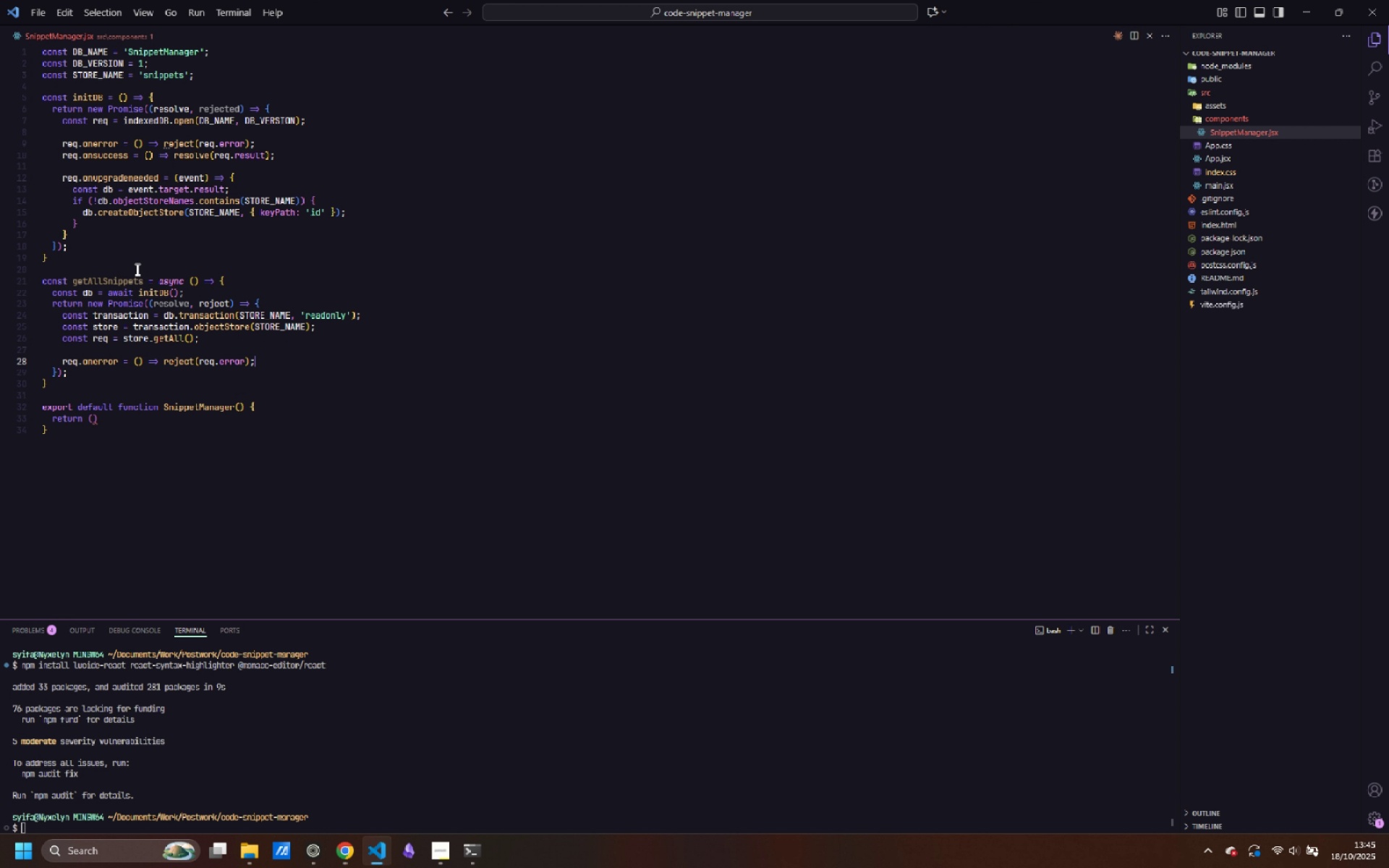 
key(Enter)
 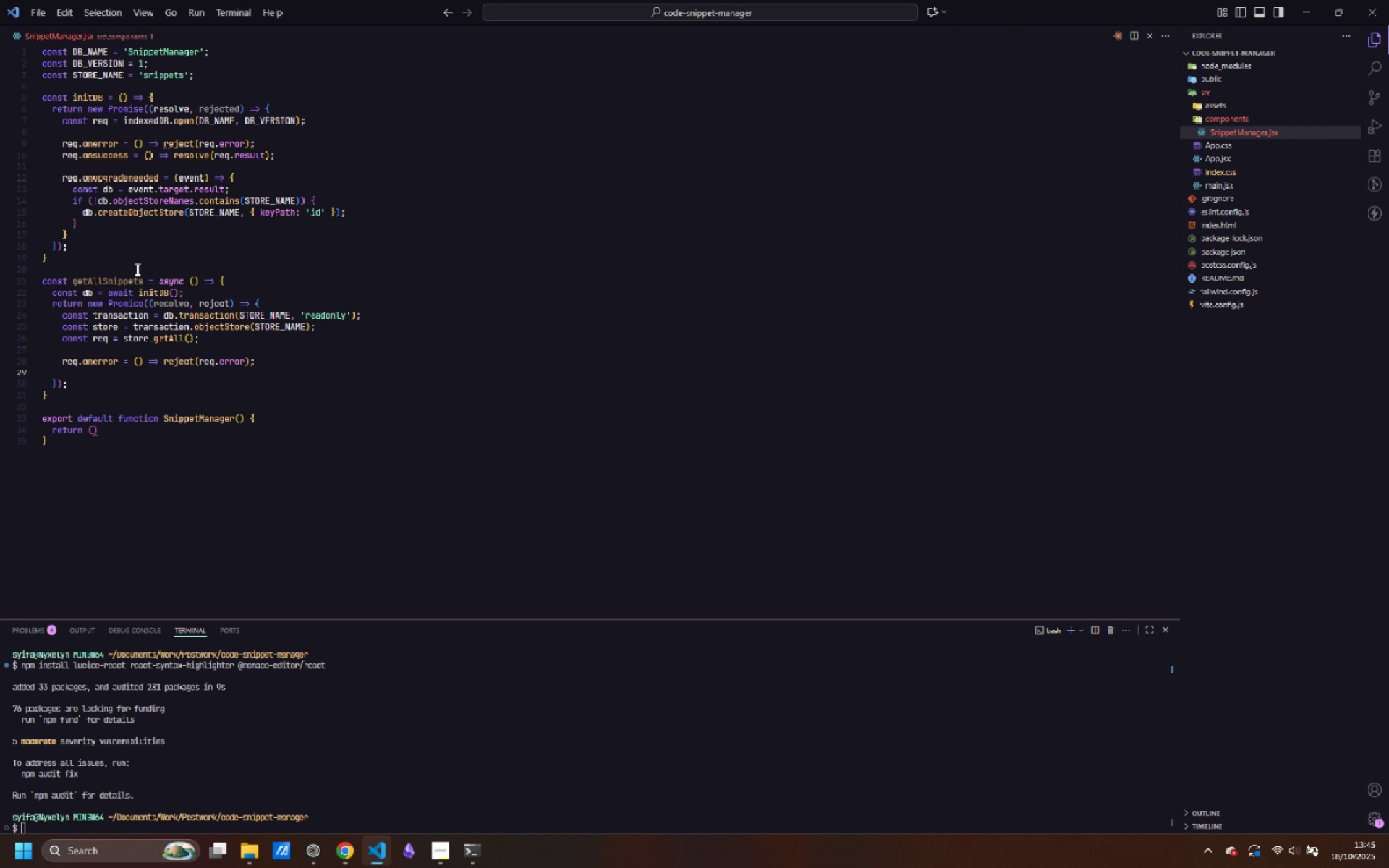 
type(req.on)
 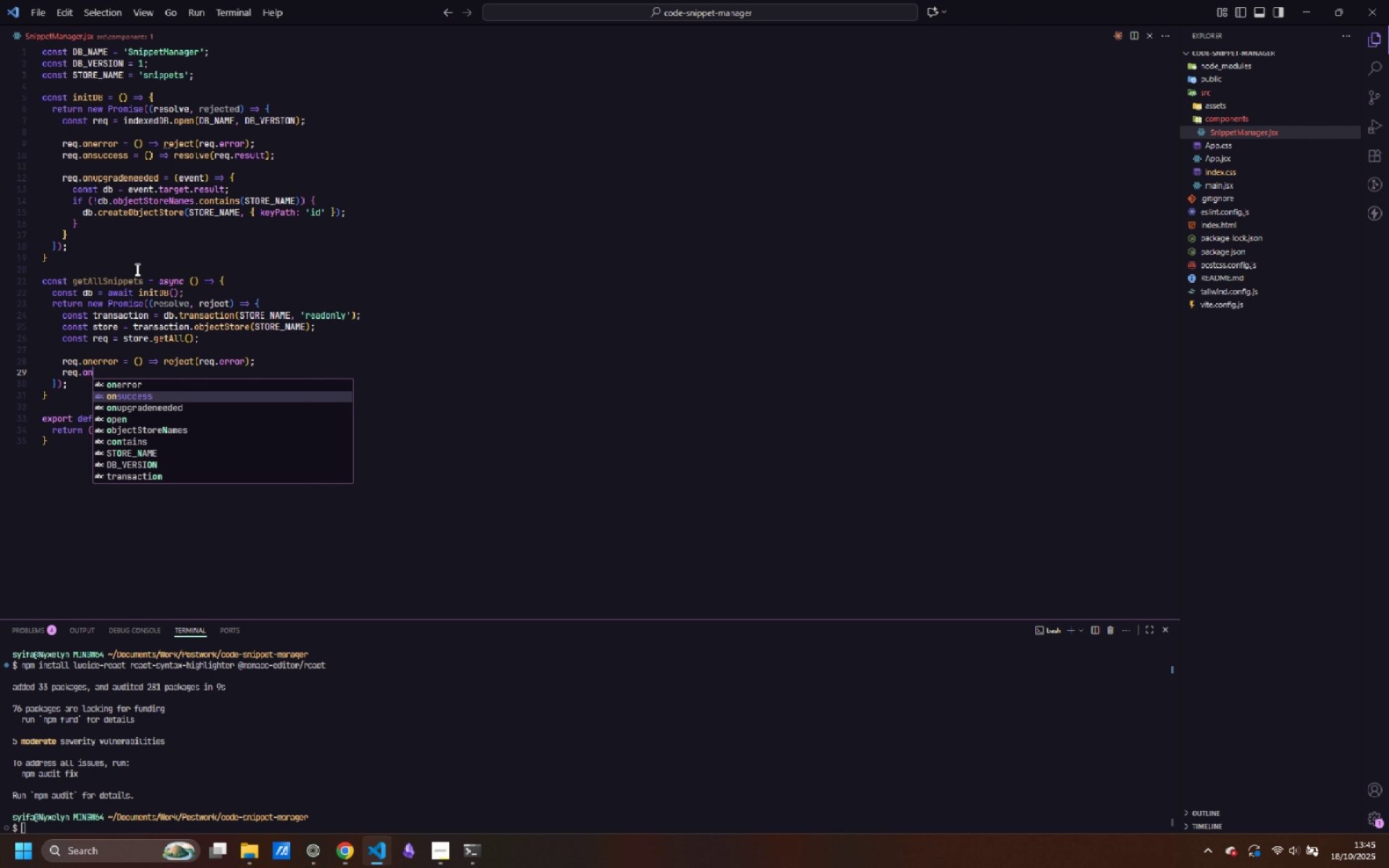 
key(ArrowDown)
 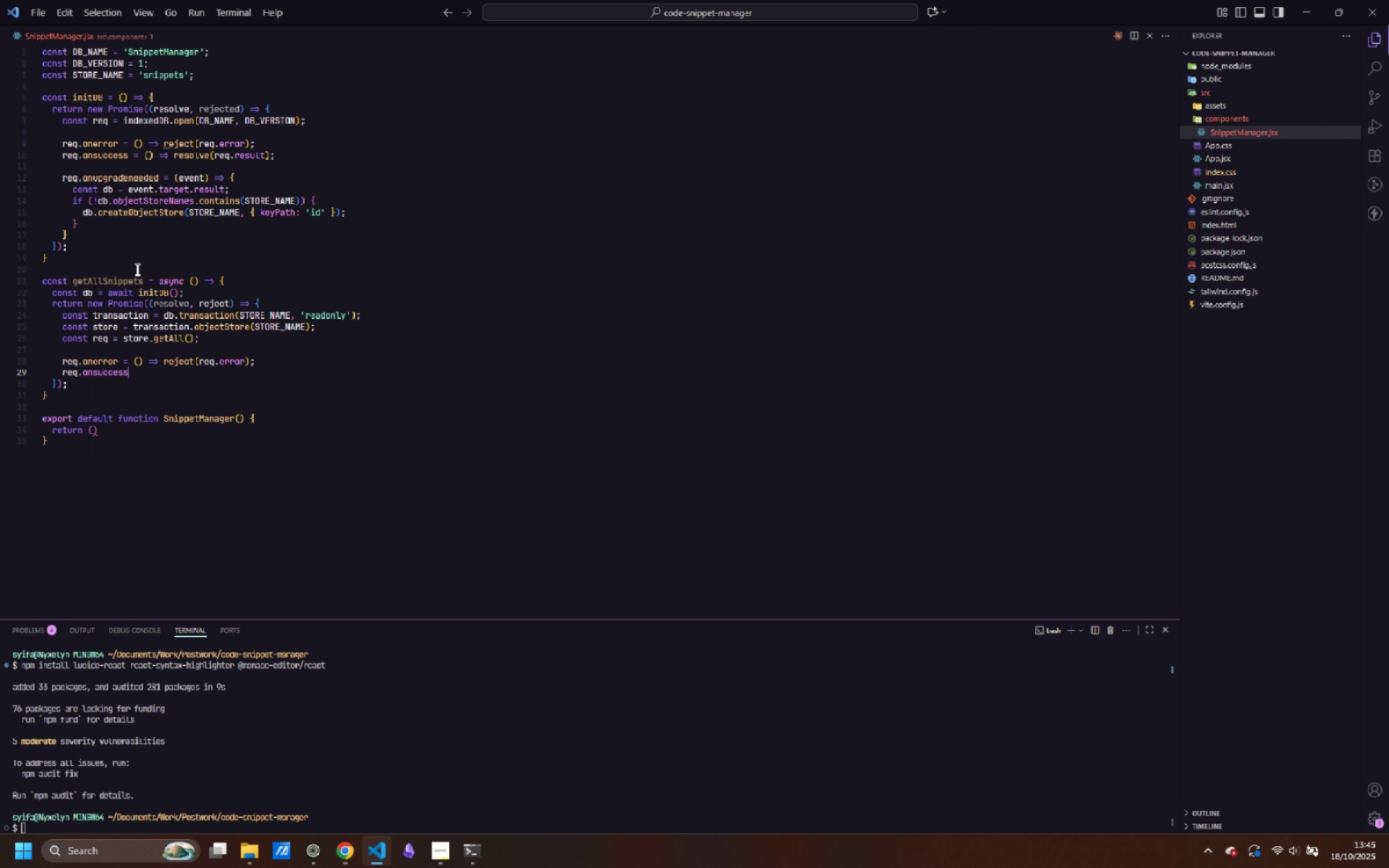 
key(Enter)
 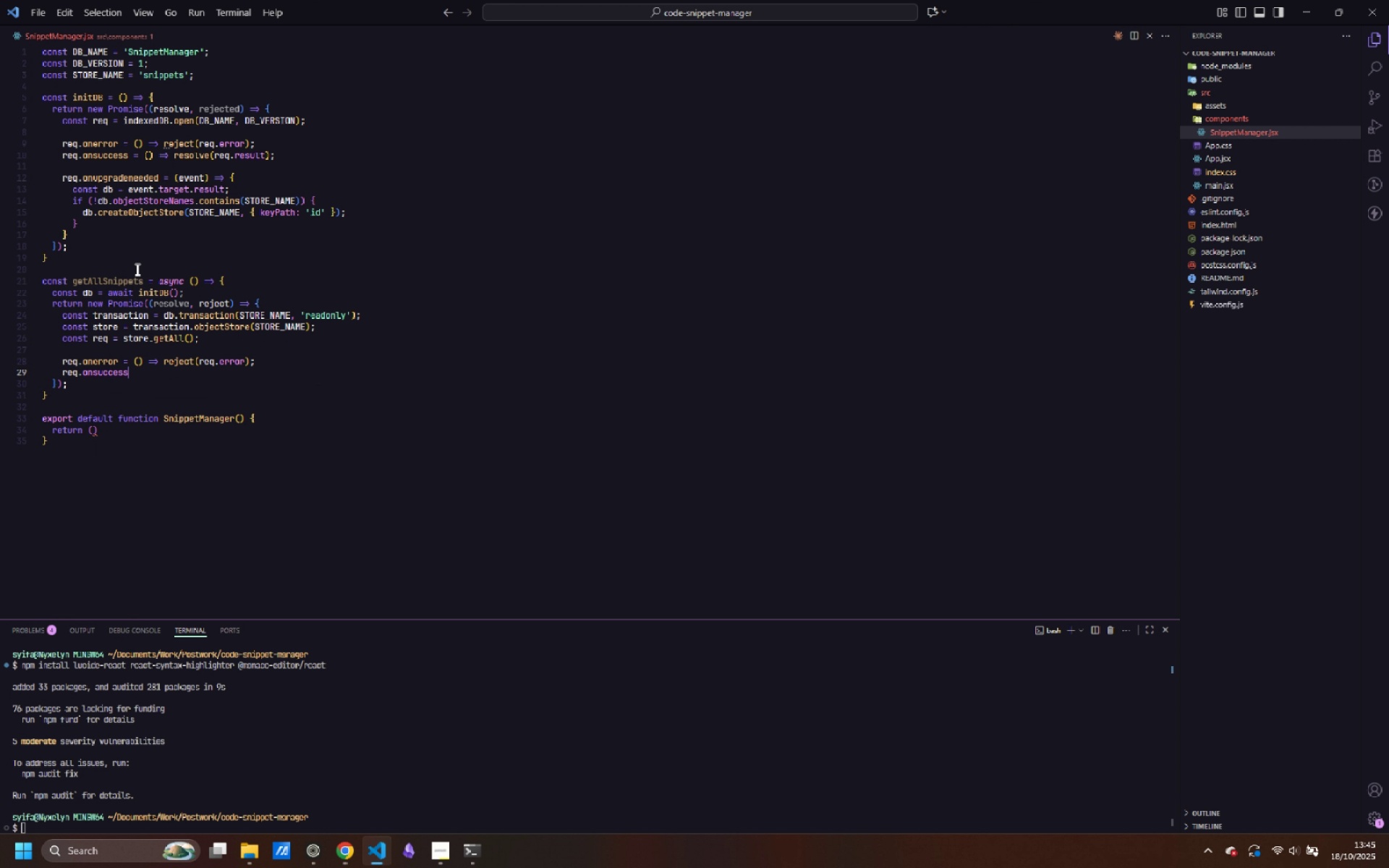 
type( = () => resolve(req.result)
 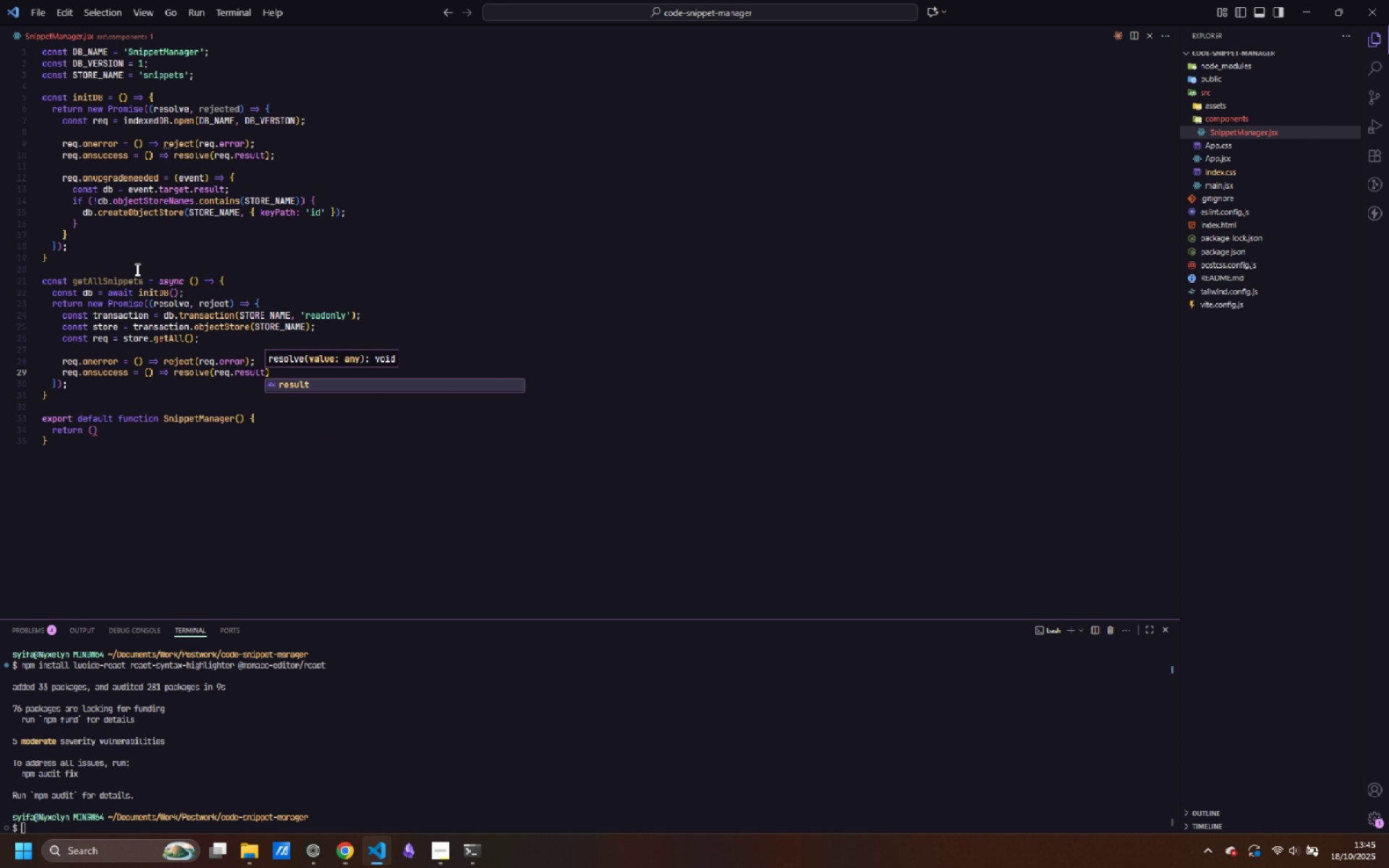 
key(ArrowRight)
 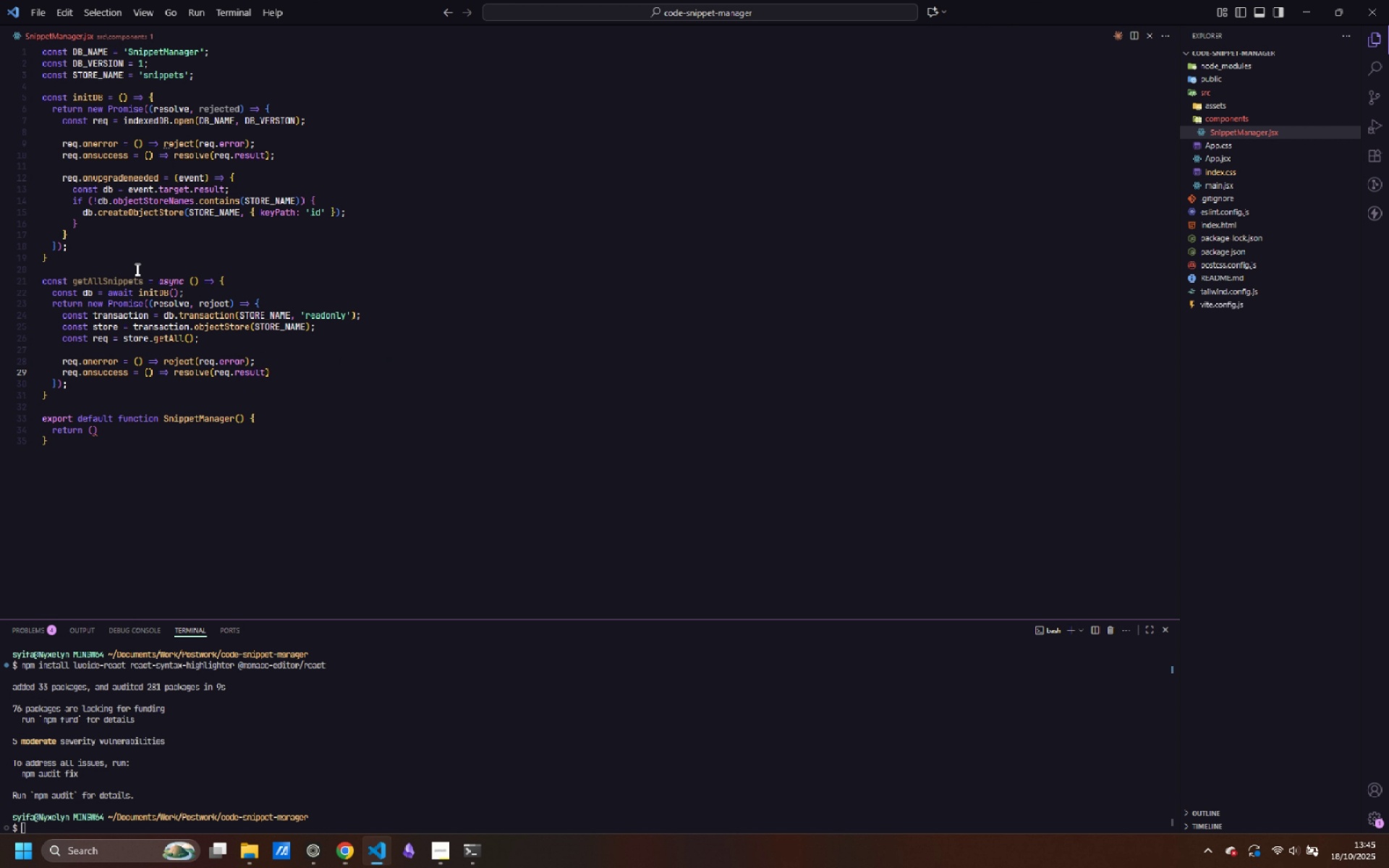 
key(Semicolon)
 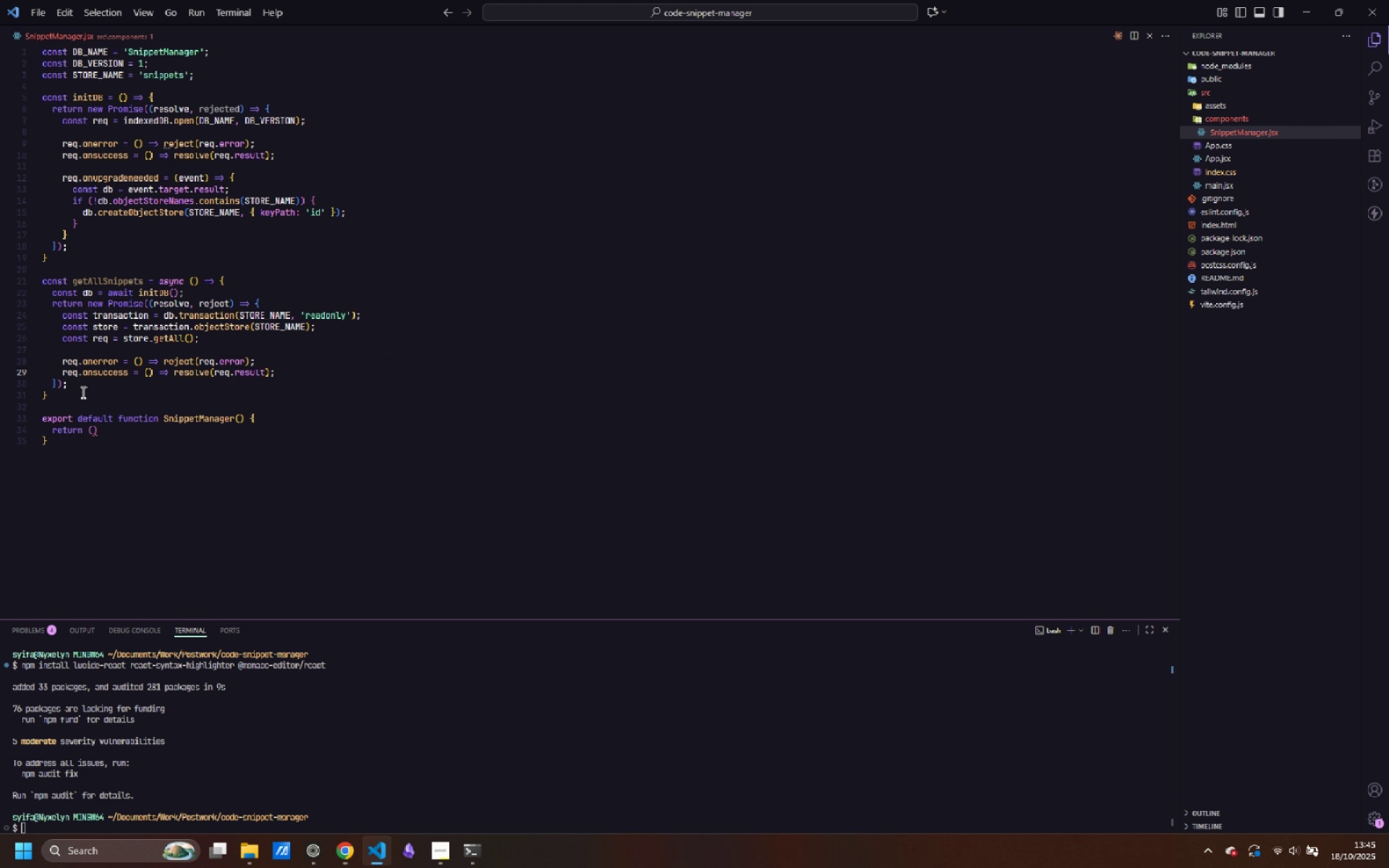 
left_click([65, 399])
 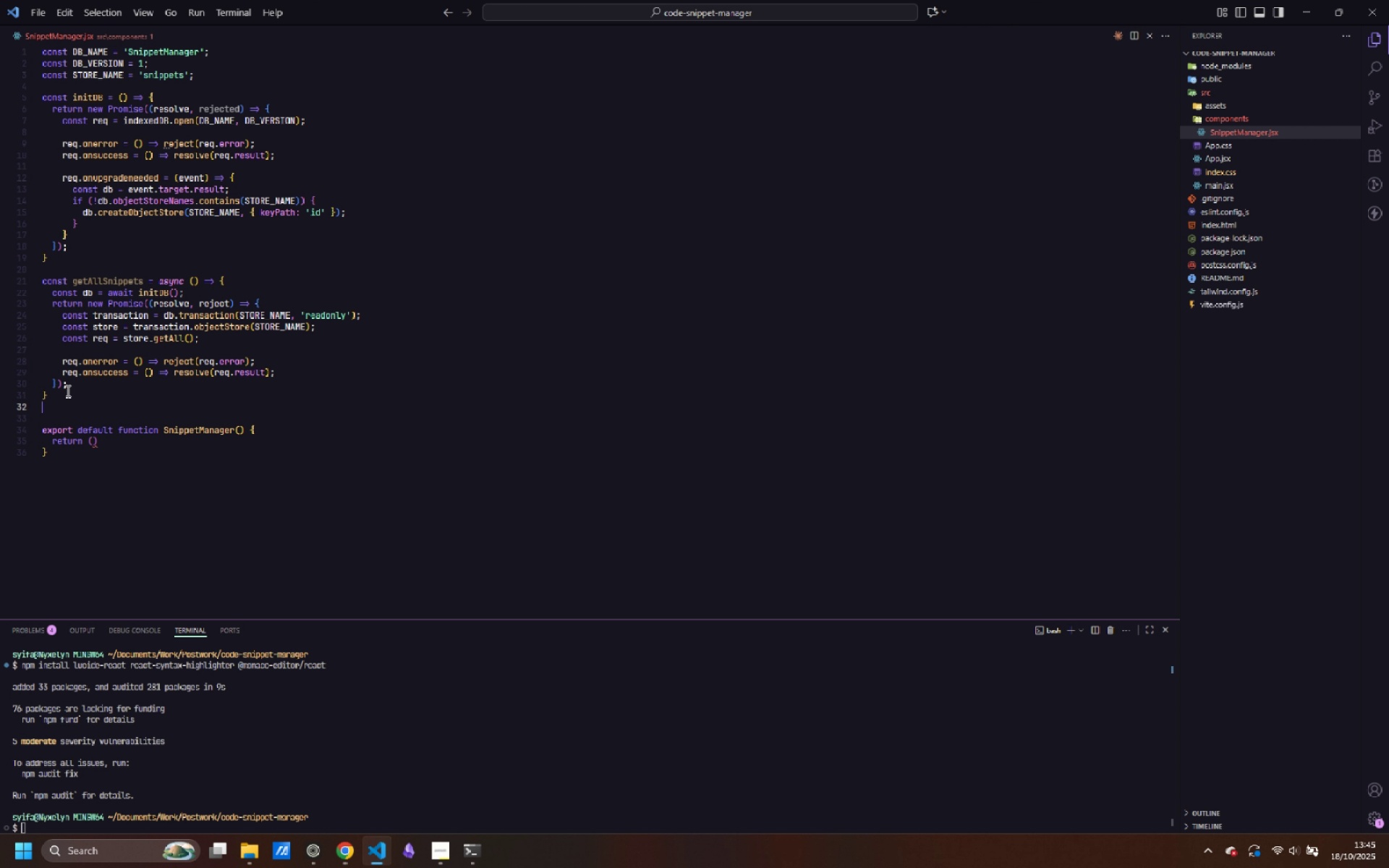 
key(Enter)
 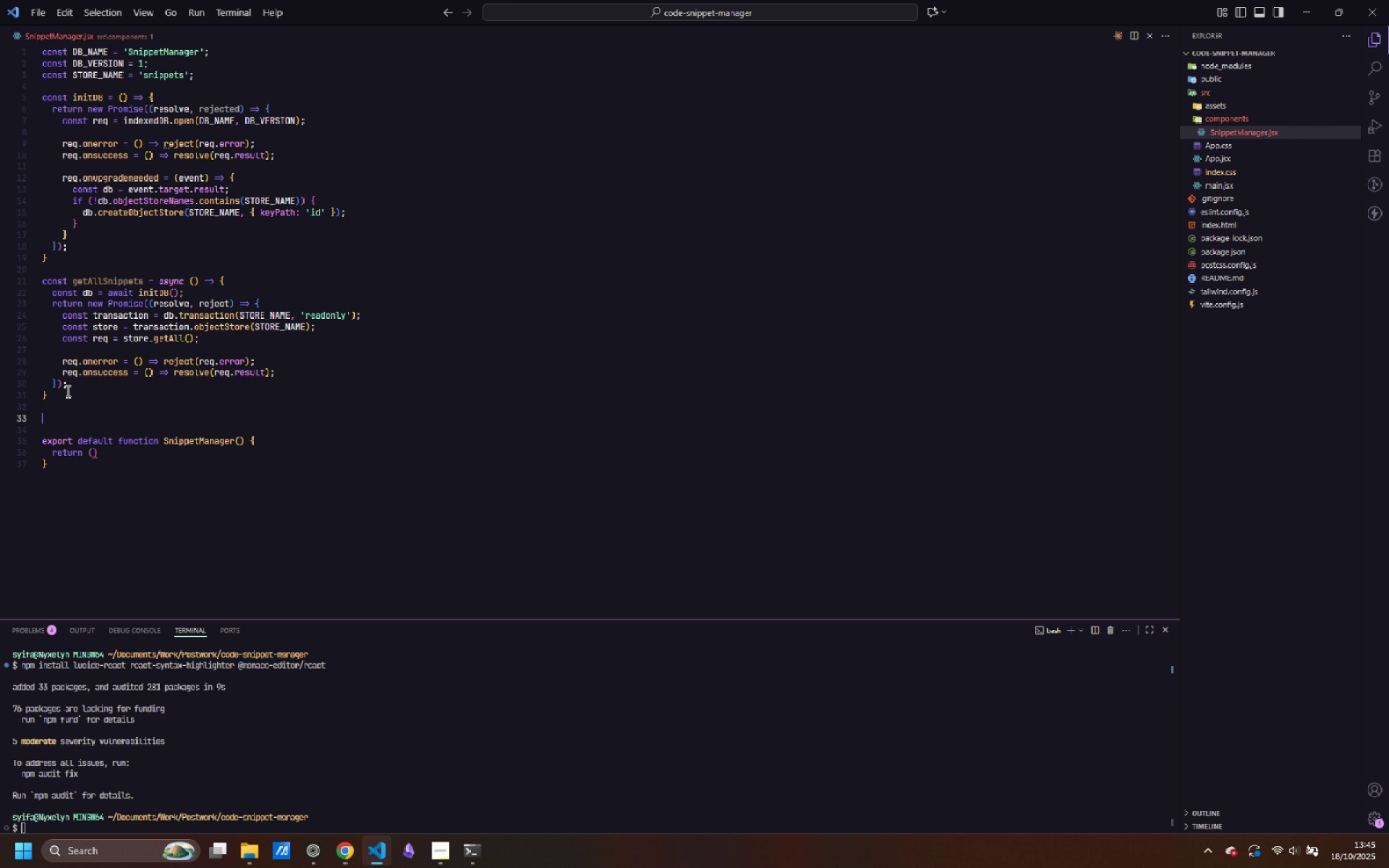 
key(Enter)
 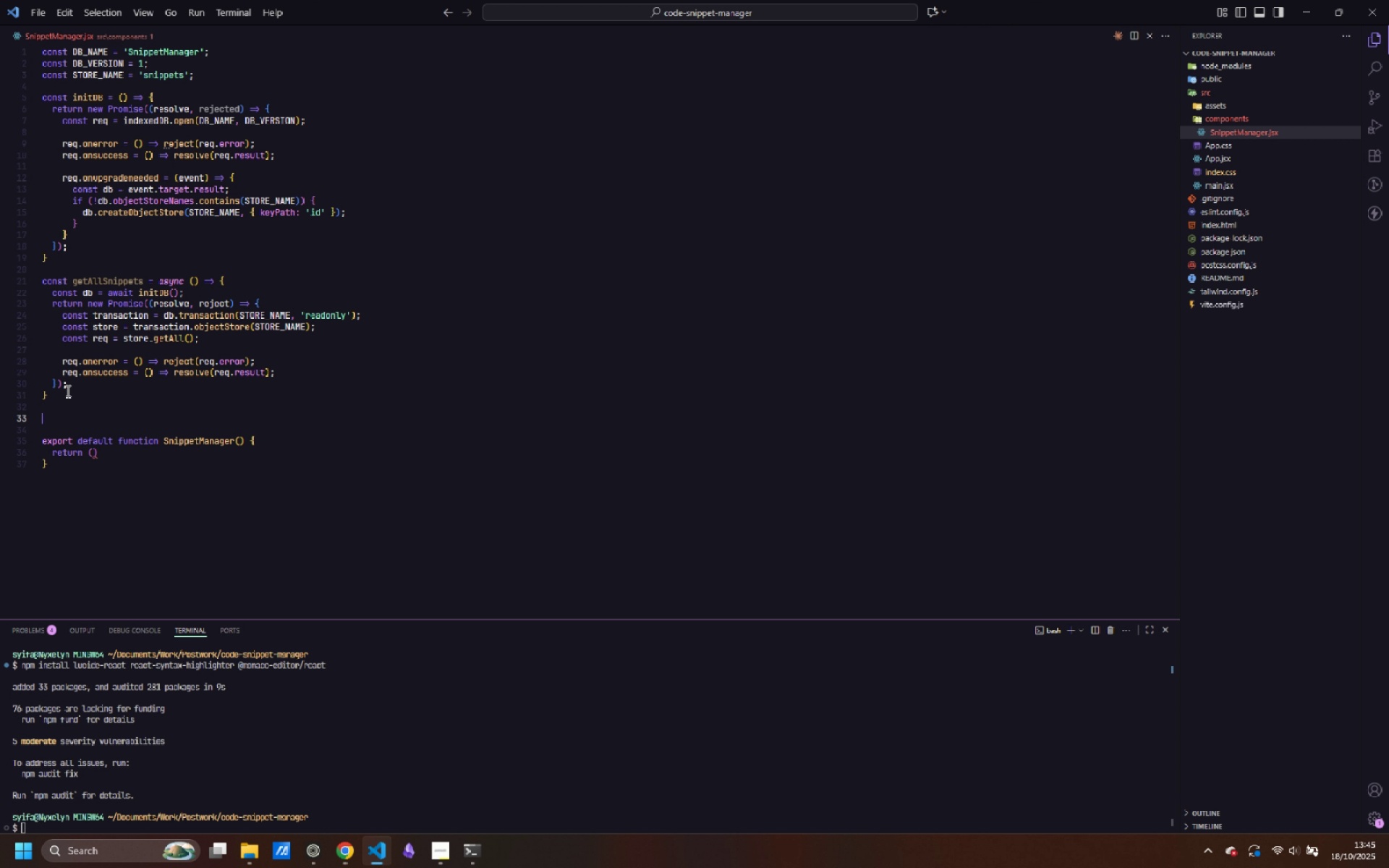 
type(const saveSnippet = async (snippet)
 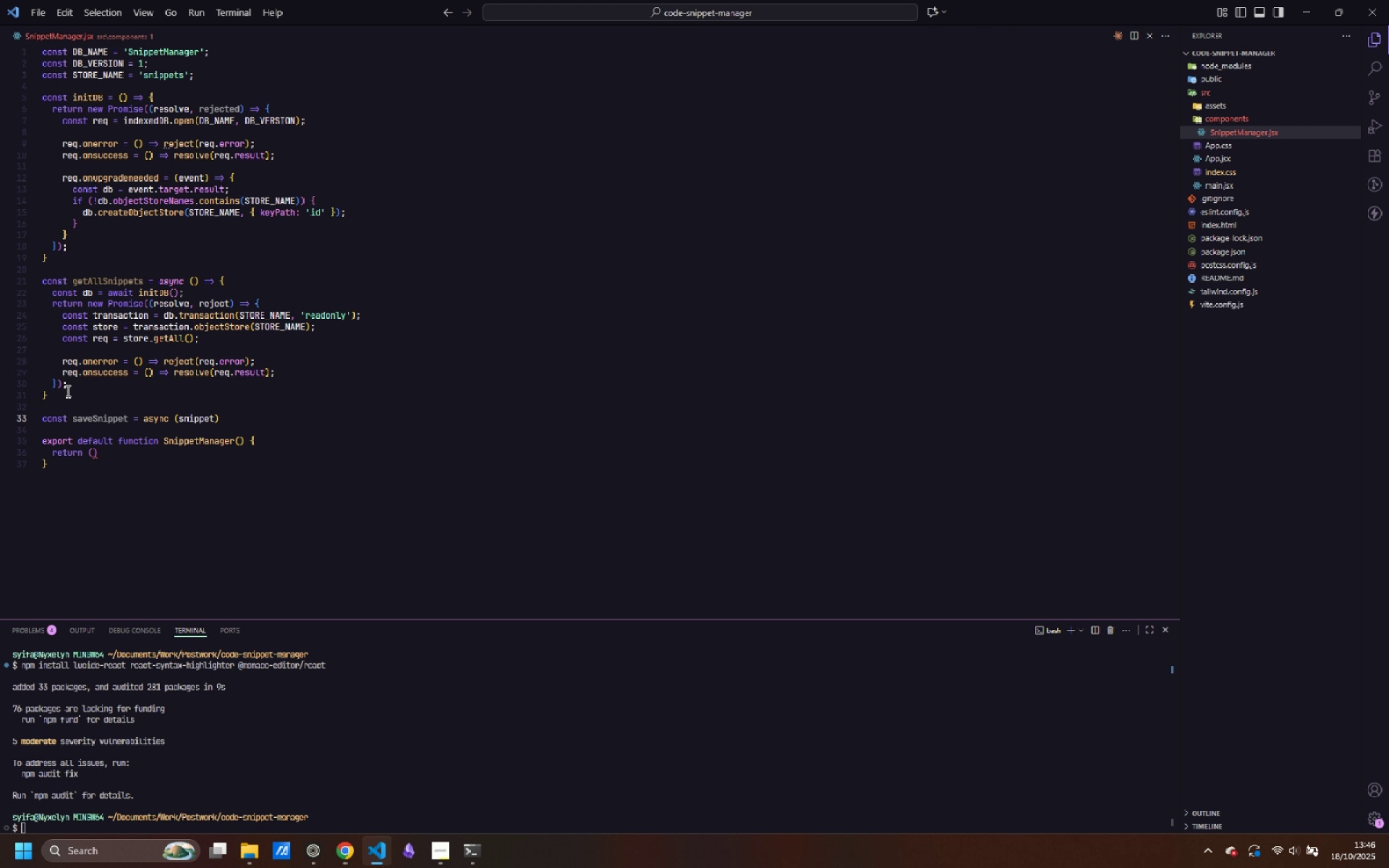 
key(ArrowRight)
 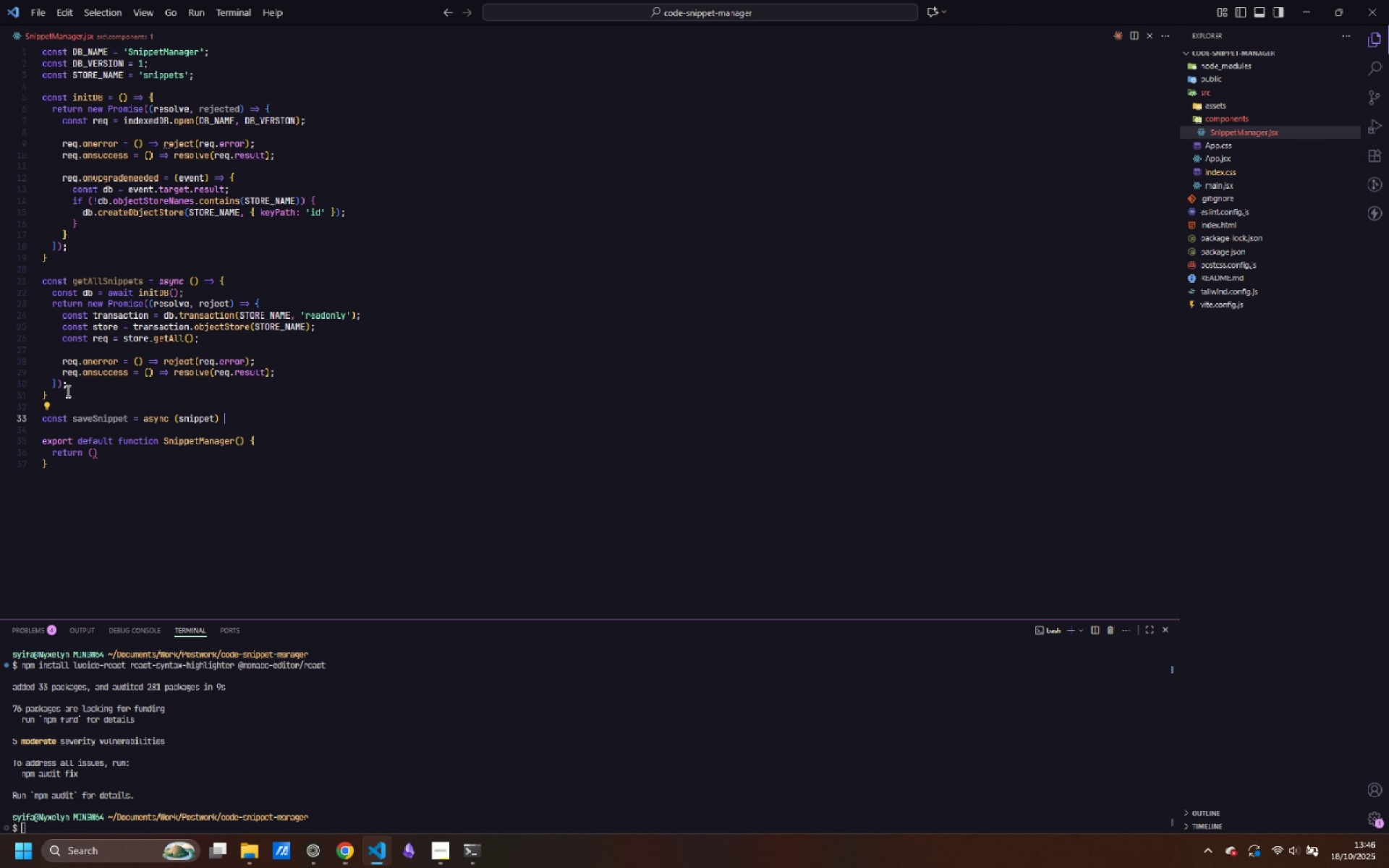 
key(Space)
 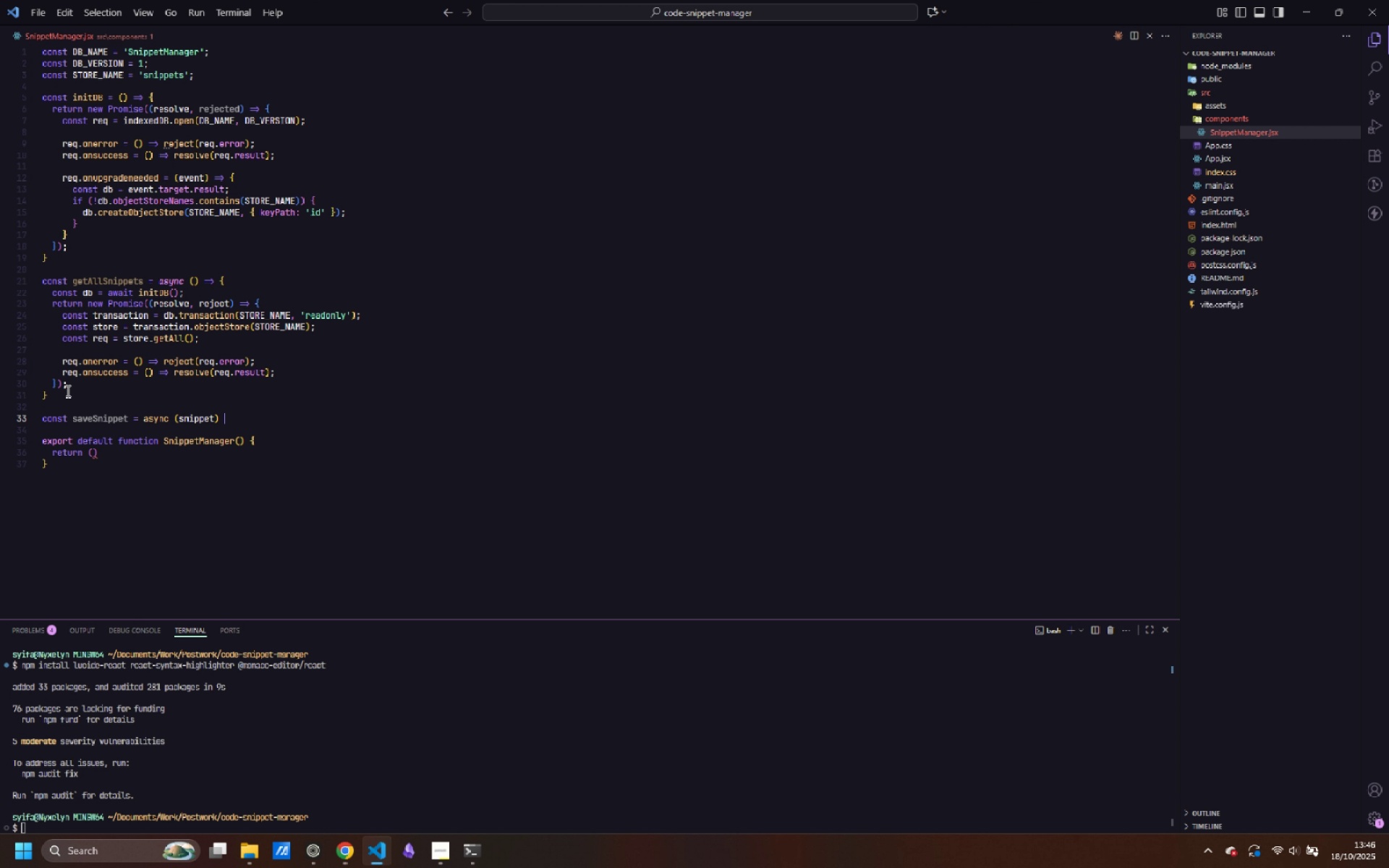 
key(Equal)
 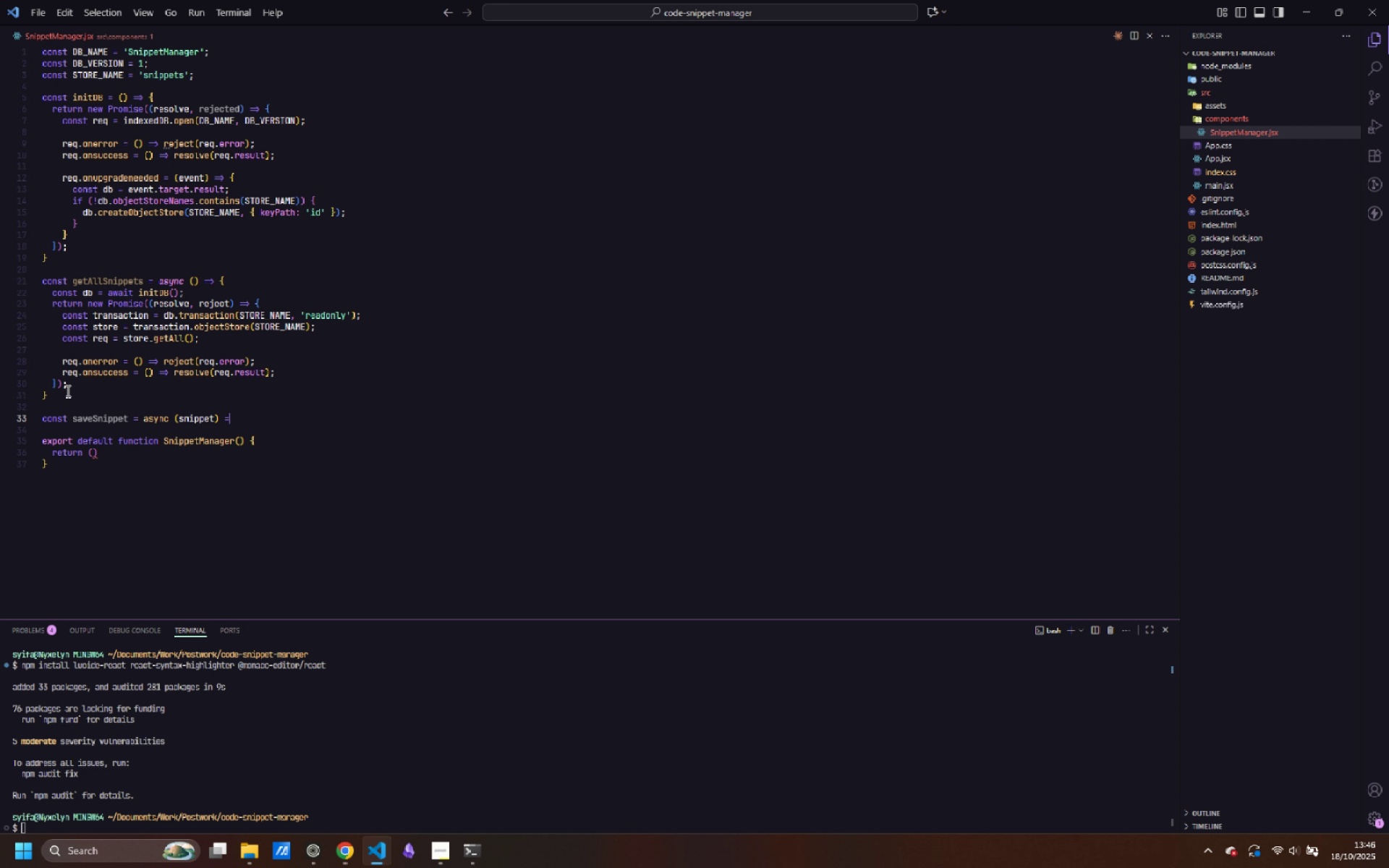 
key(Shift+Period)
 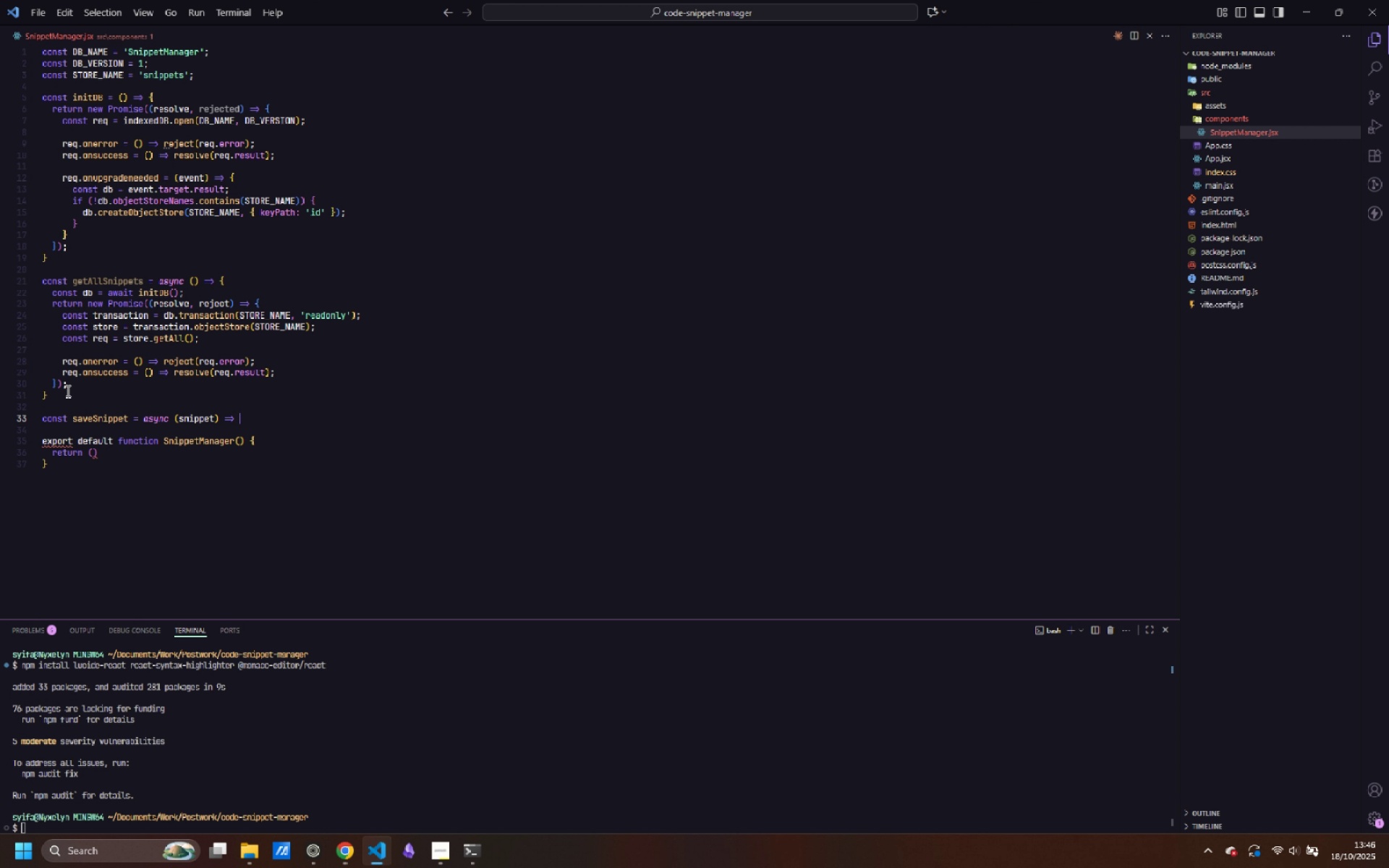 
key(Shift+Space)
 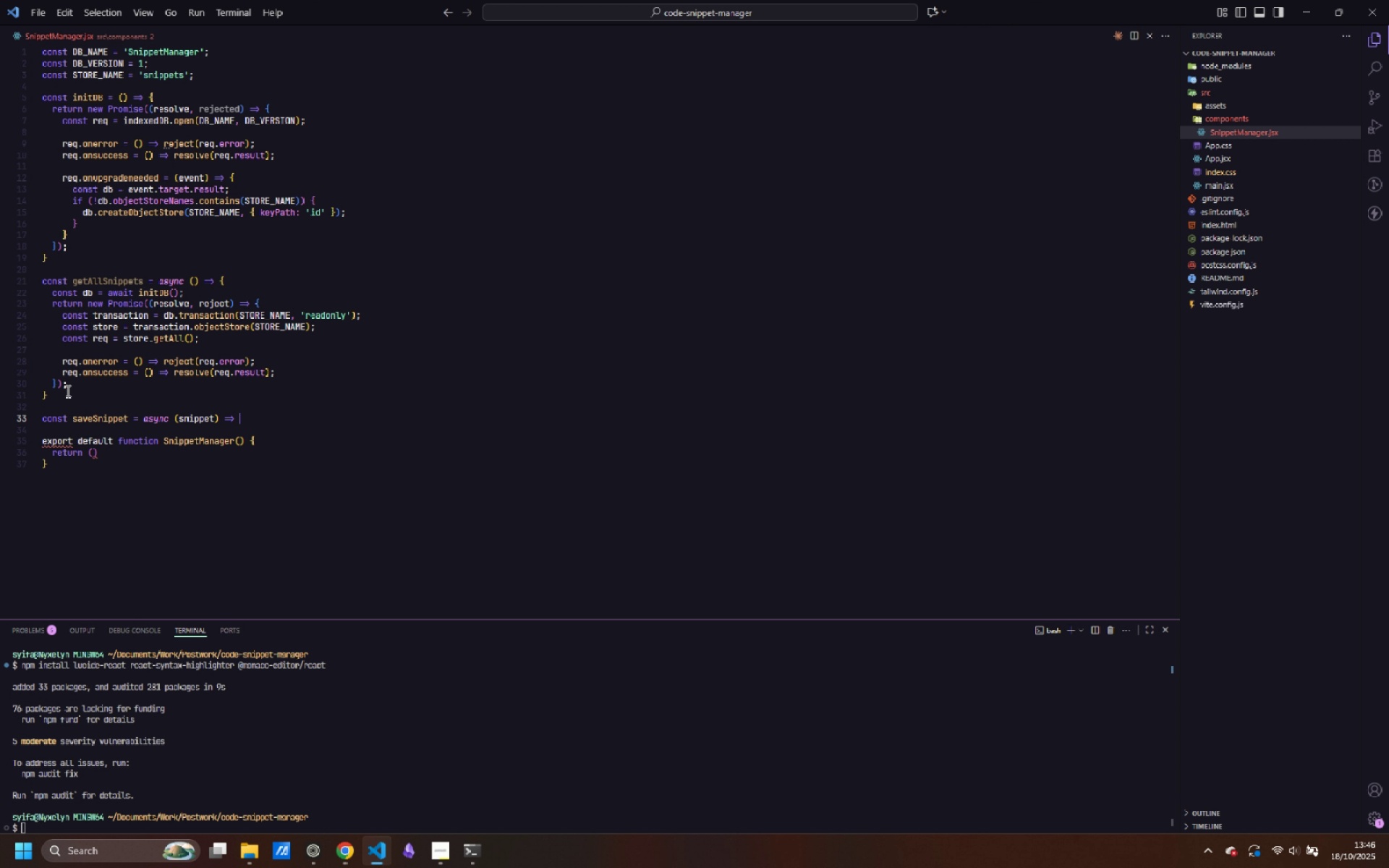 
key(Shift+BracketLeft)
 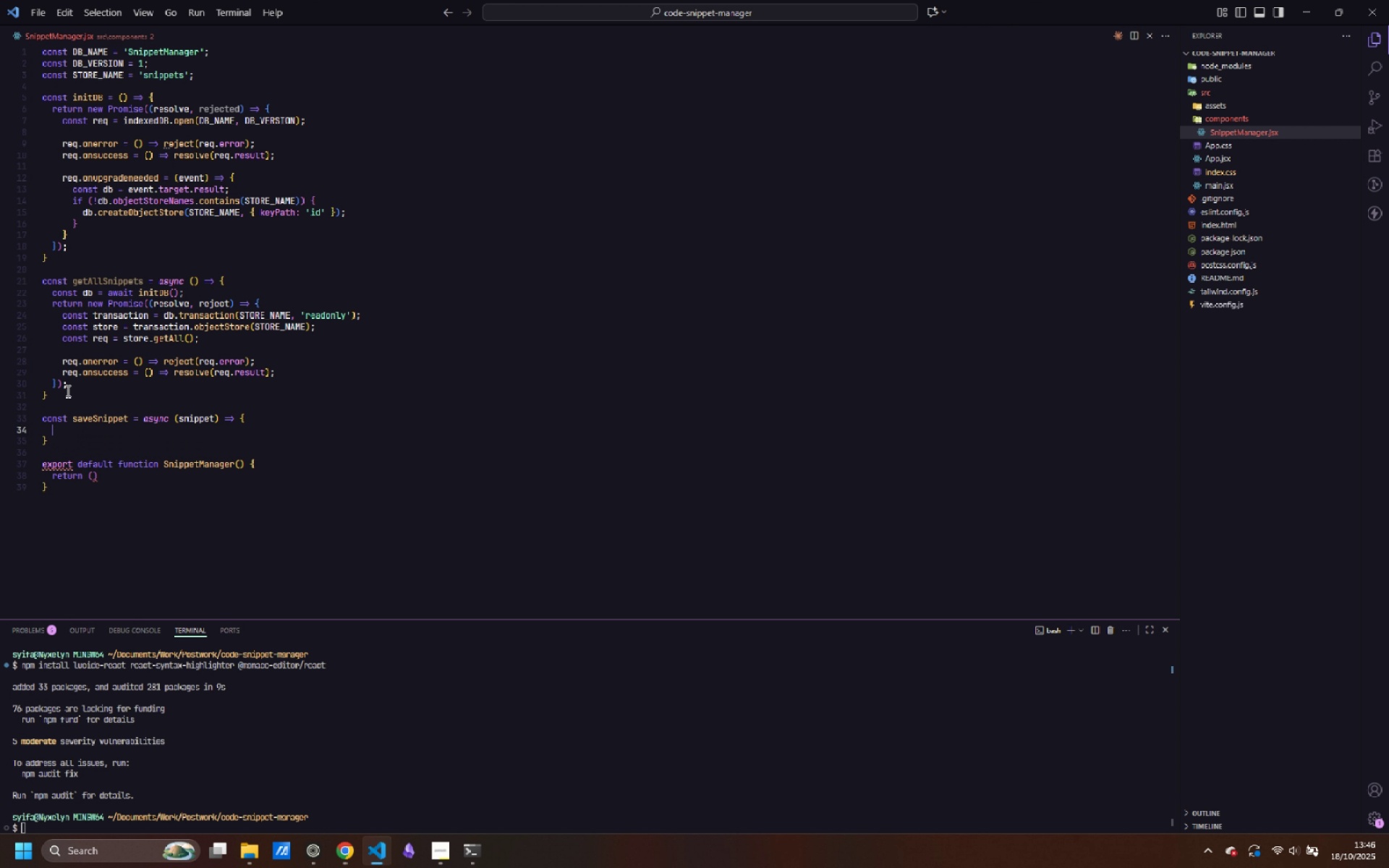 
key(Enter)
 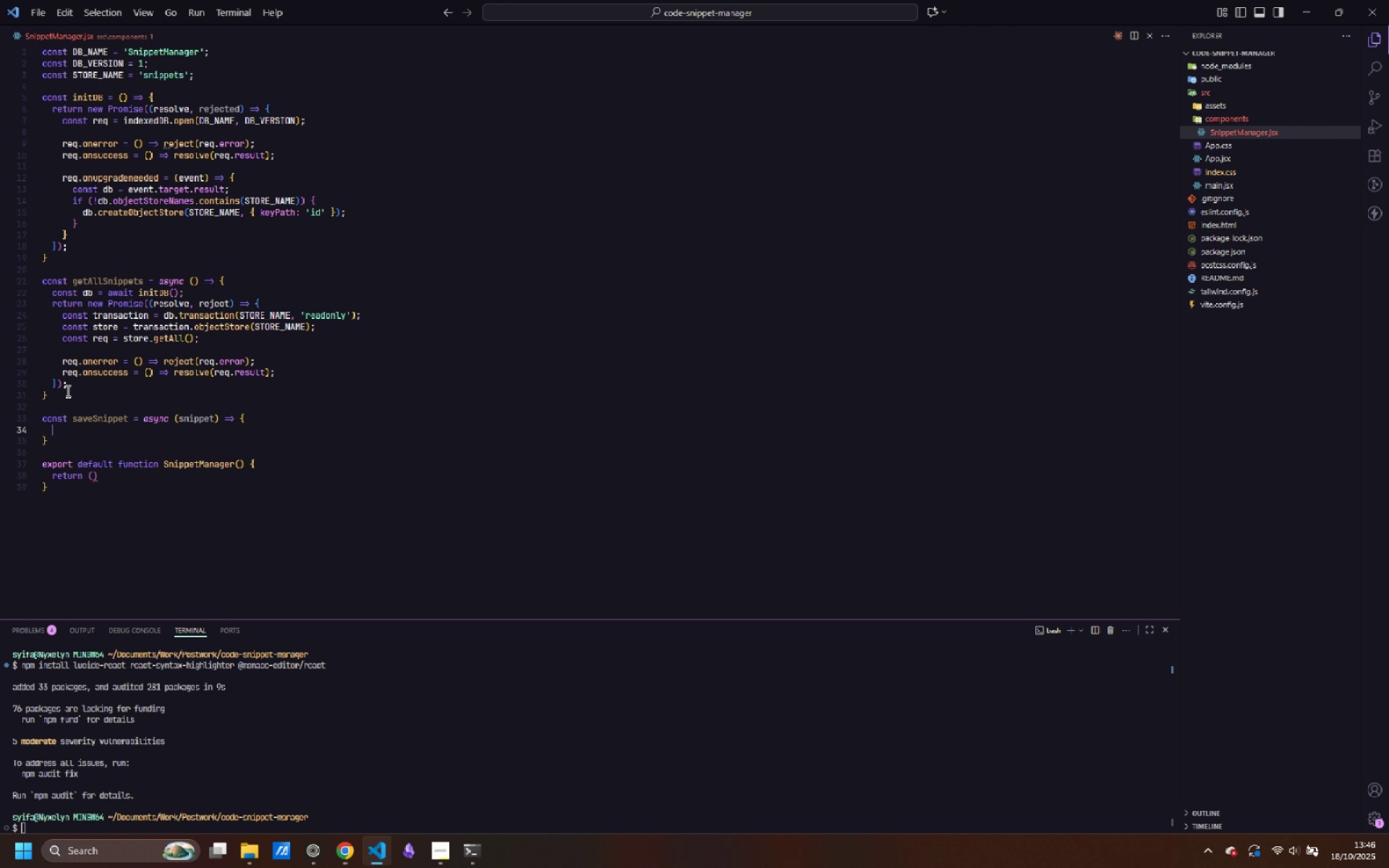 
type(const db = await initDB();)
 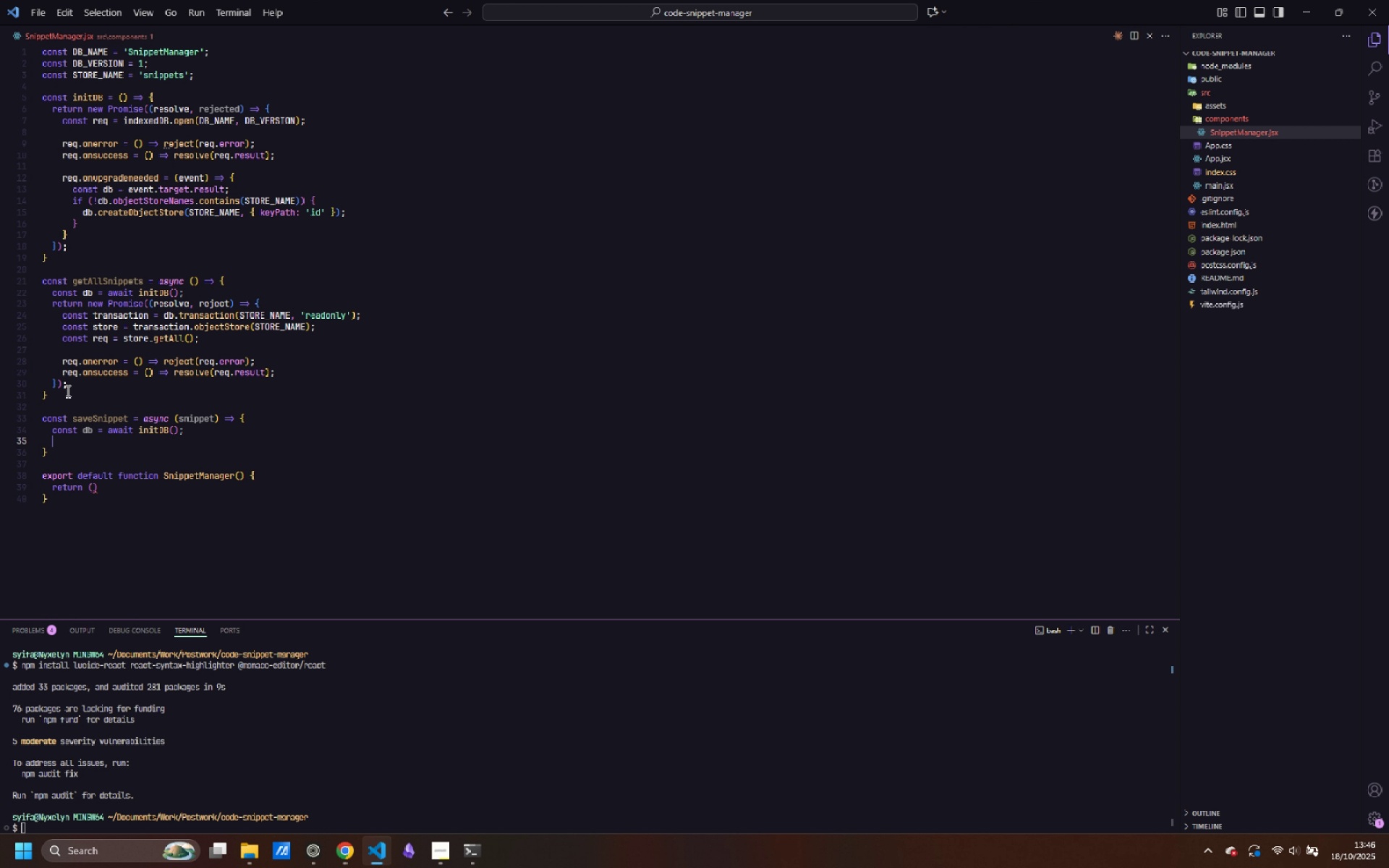 
 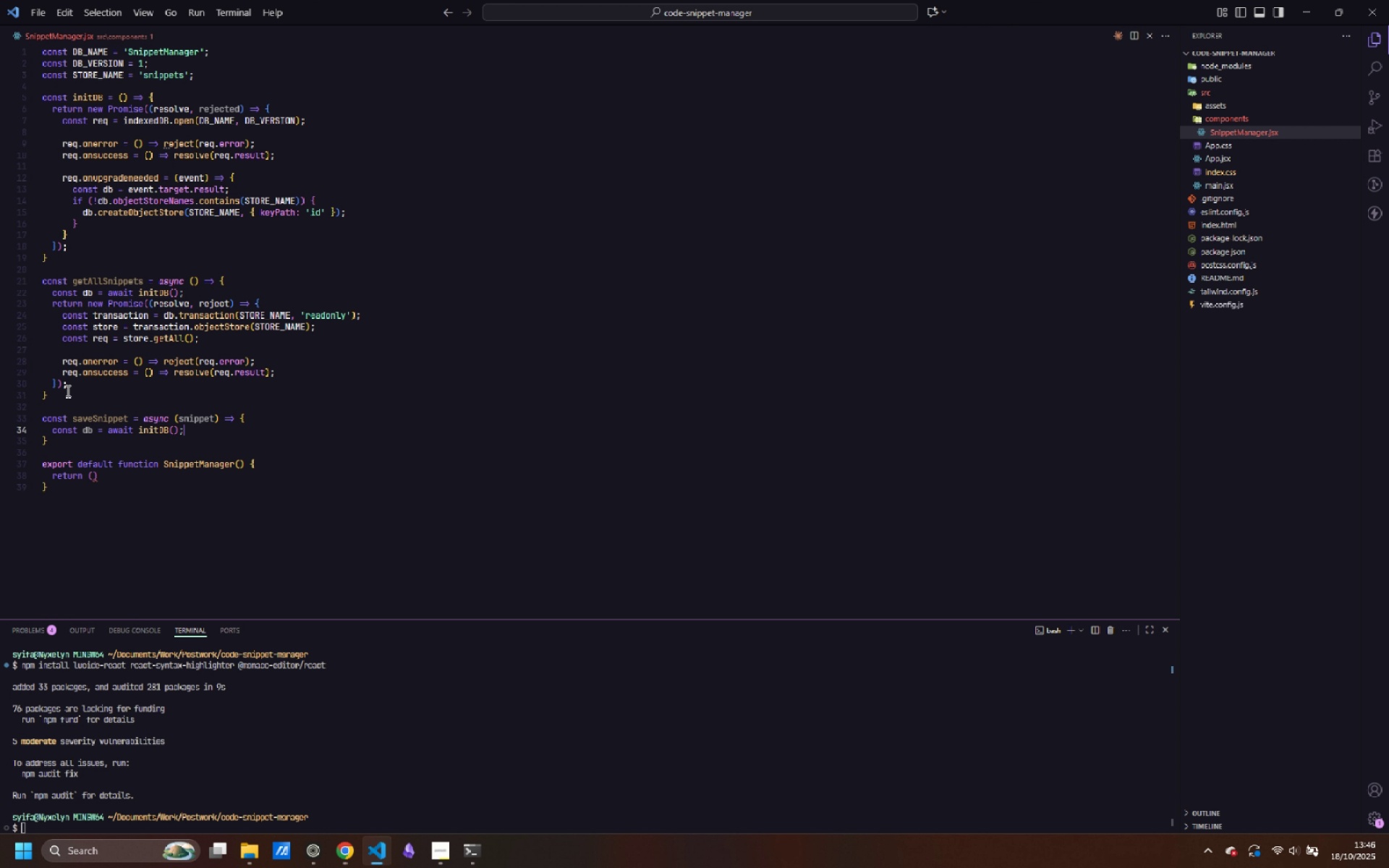 
key(Enter)
 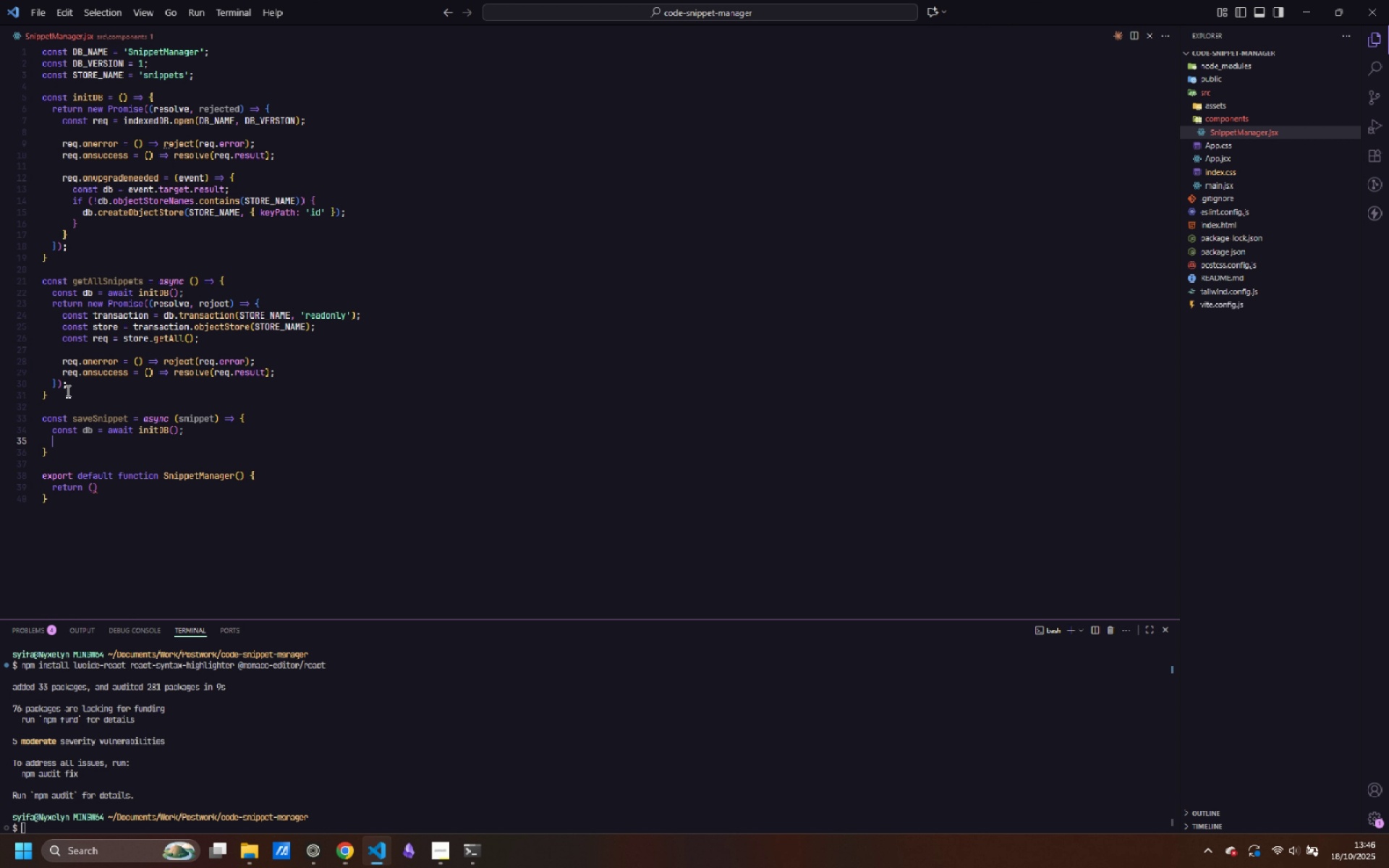 
type(return new Promise((resolve, reject)
 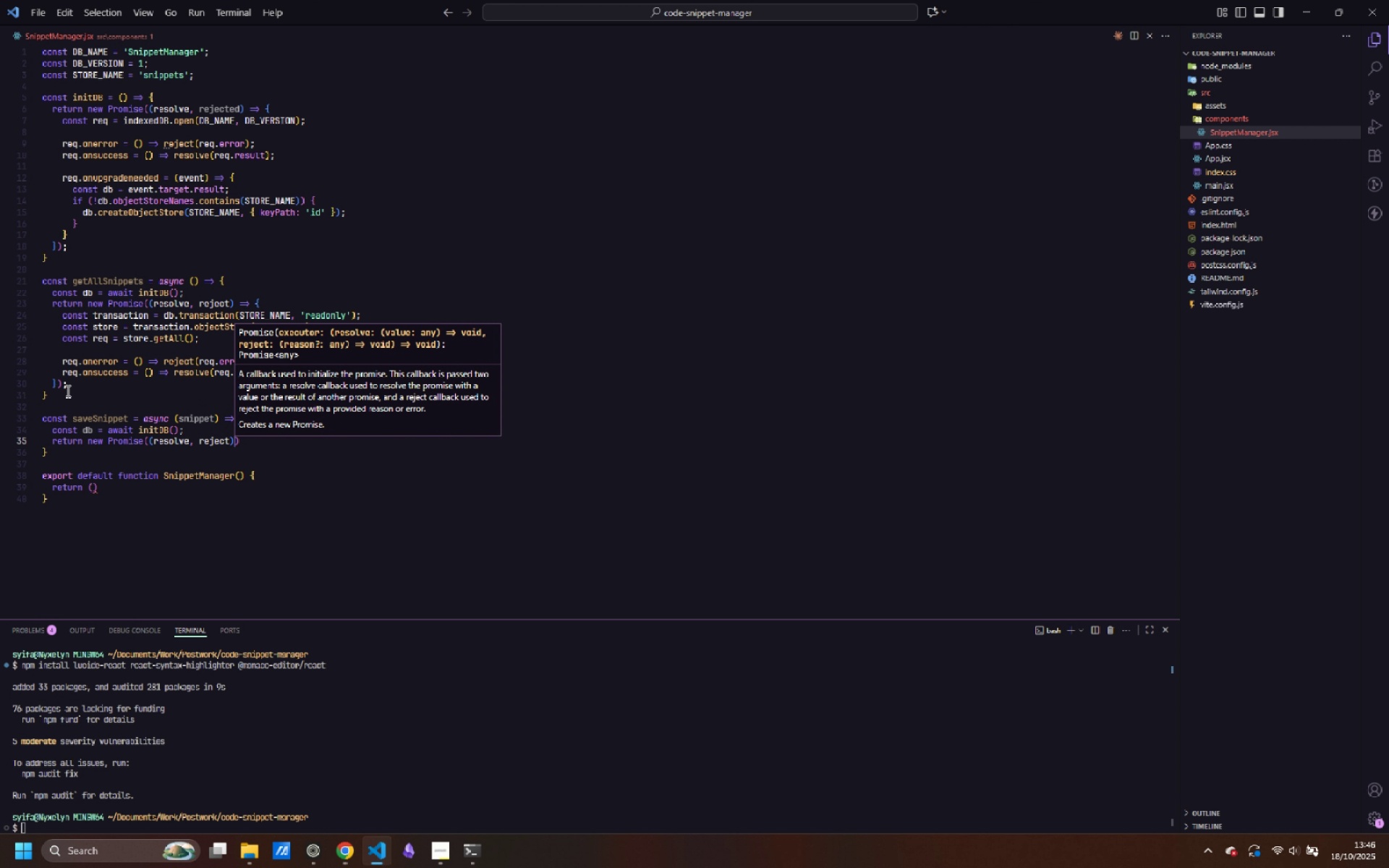 
 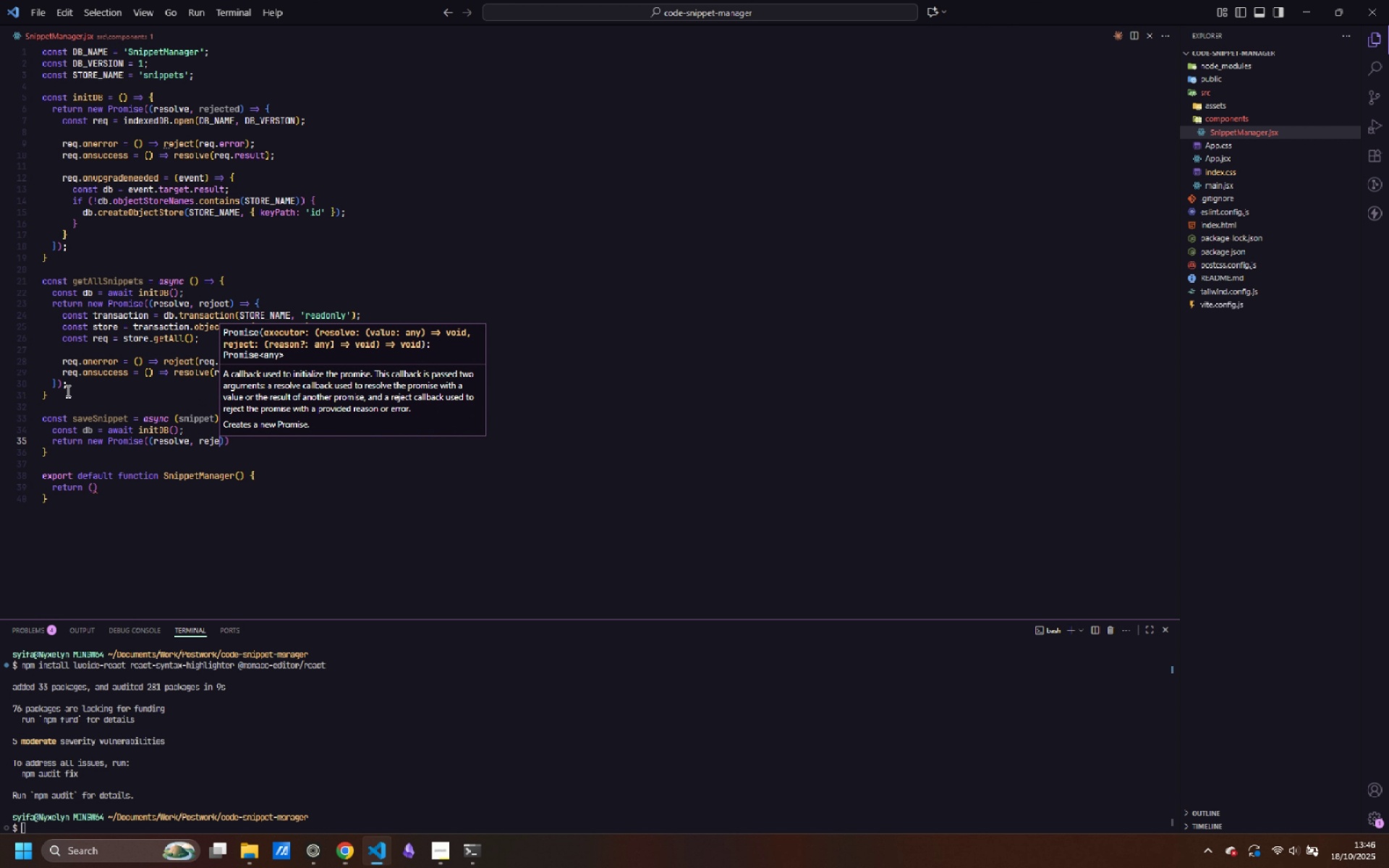 
key(ArrowRight)
 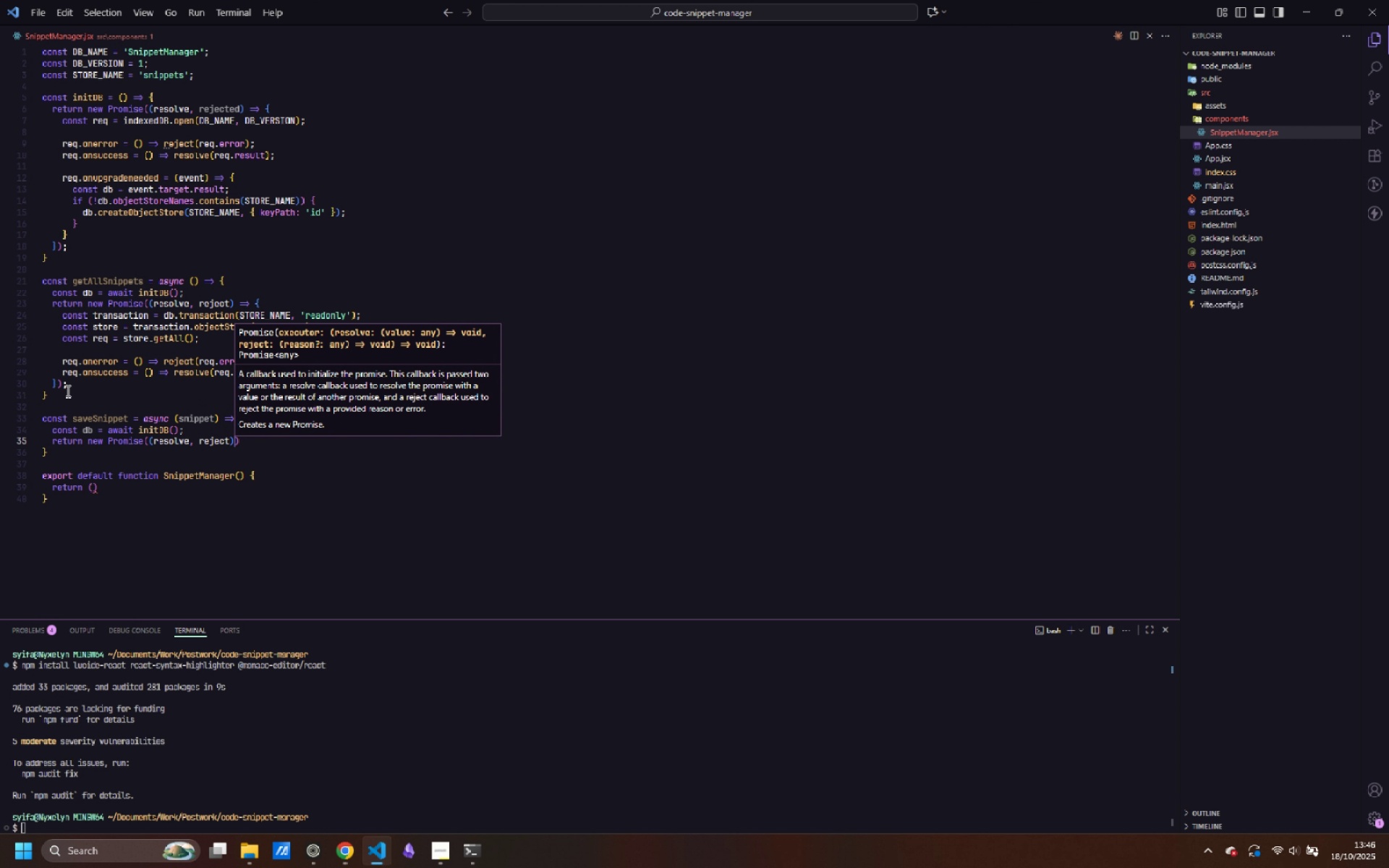 
key(Space)
 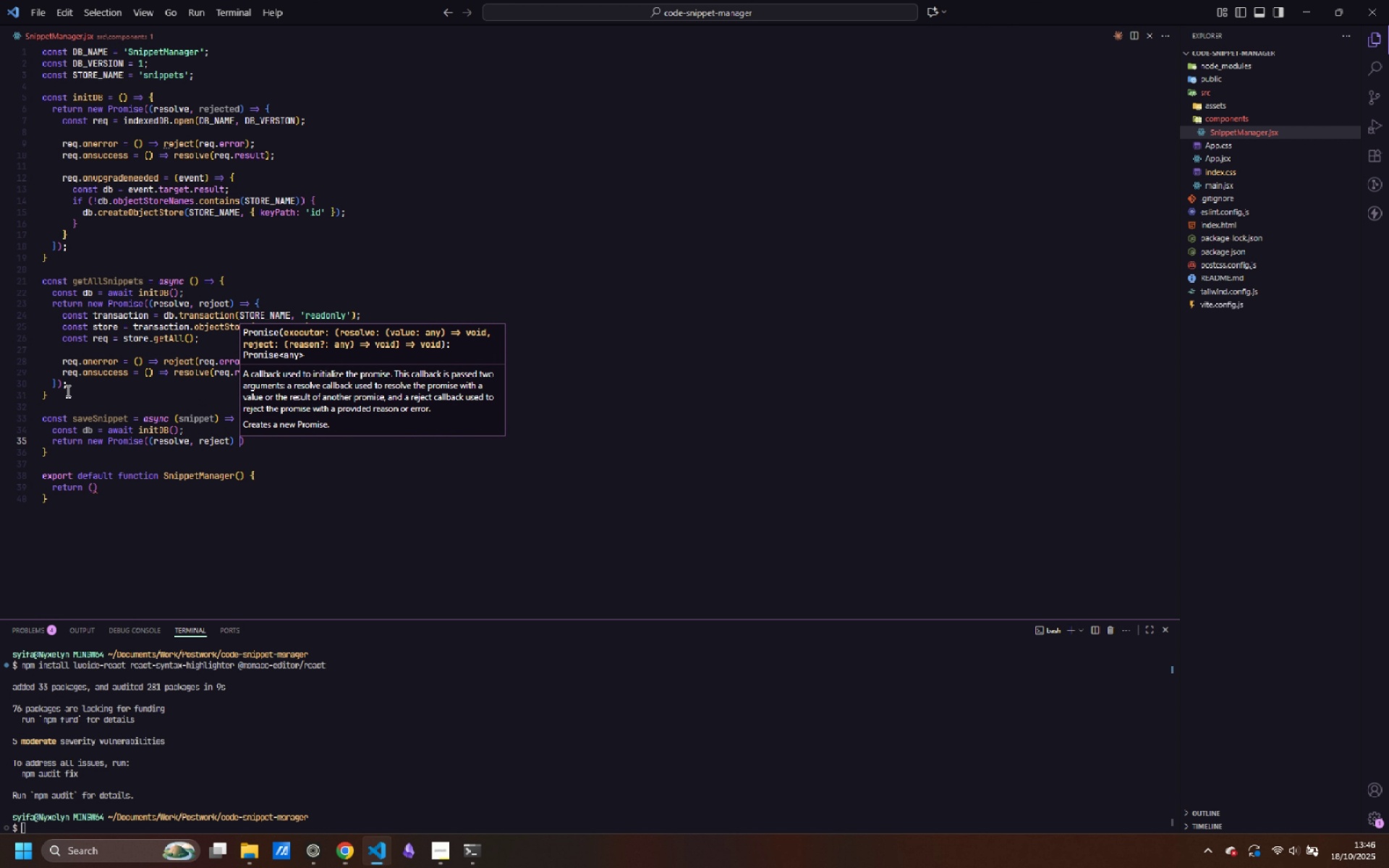 
key(Equal)
 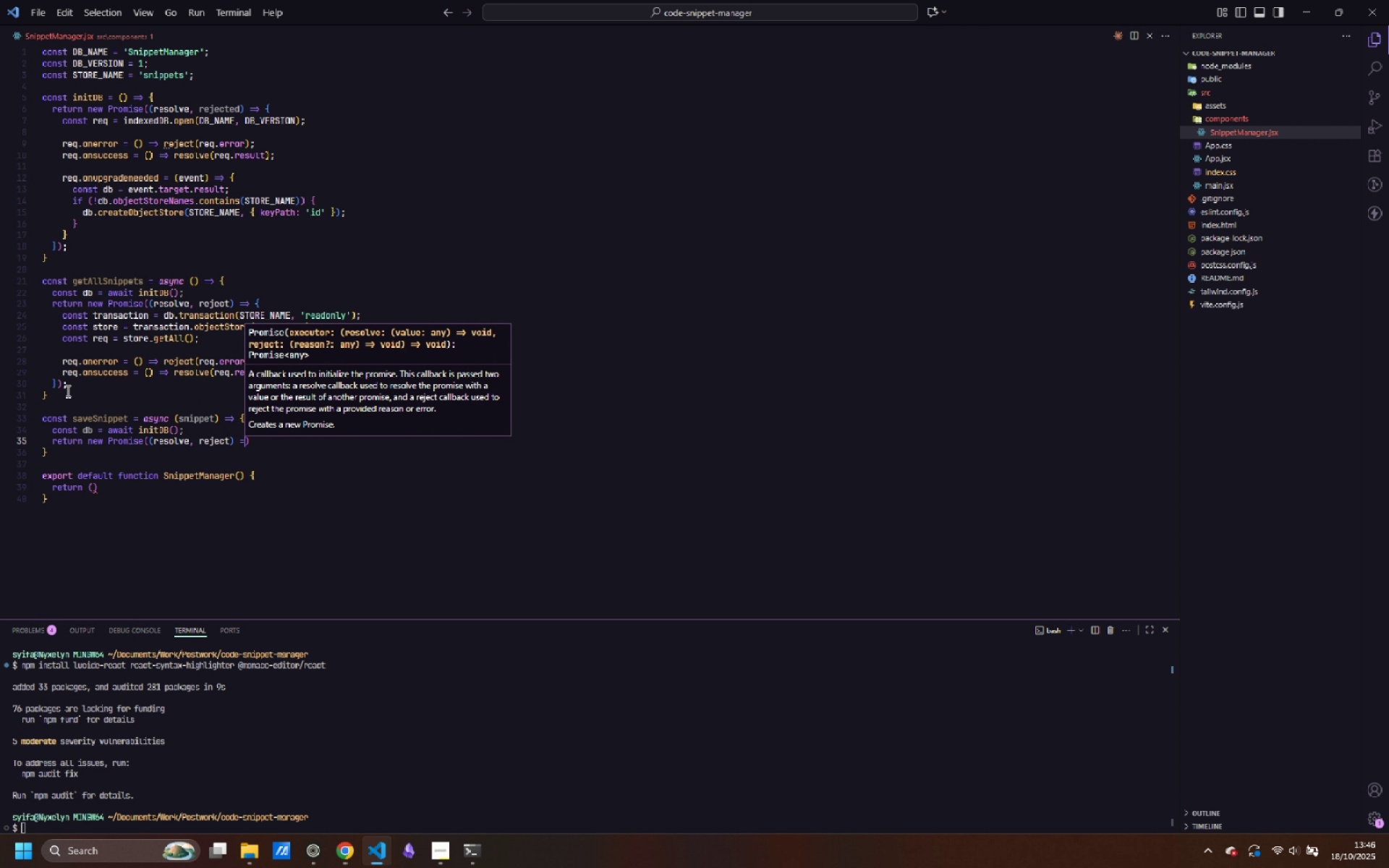 
key(Shift+Period)
 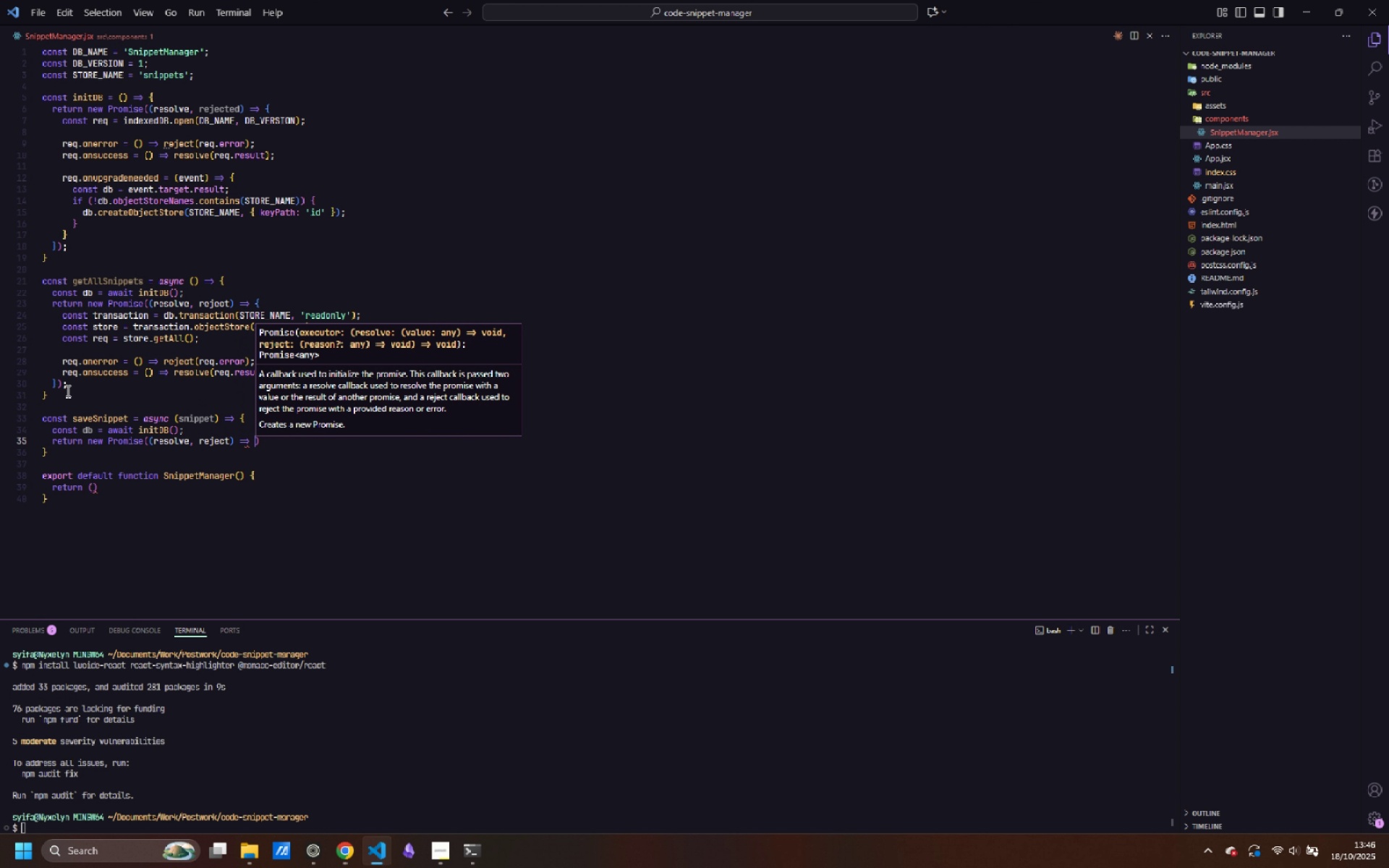 
key(Shift+Space)
 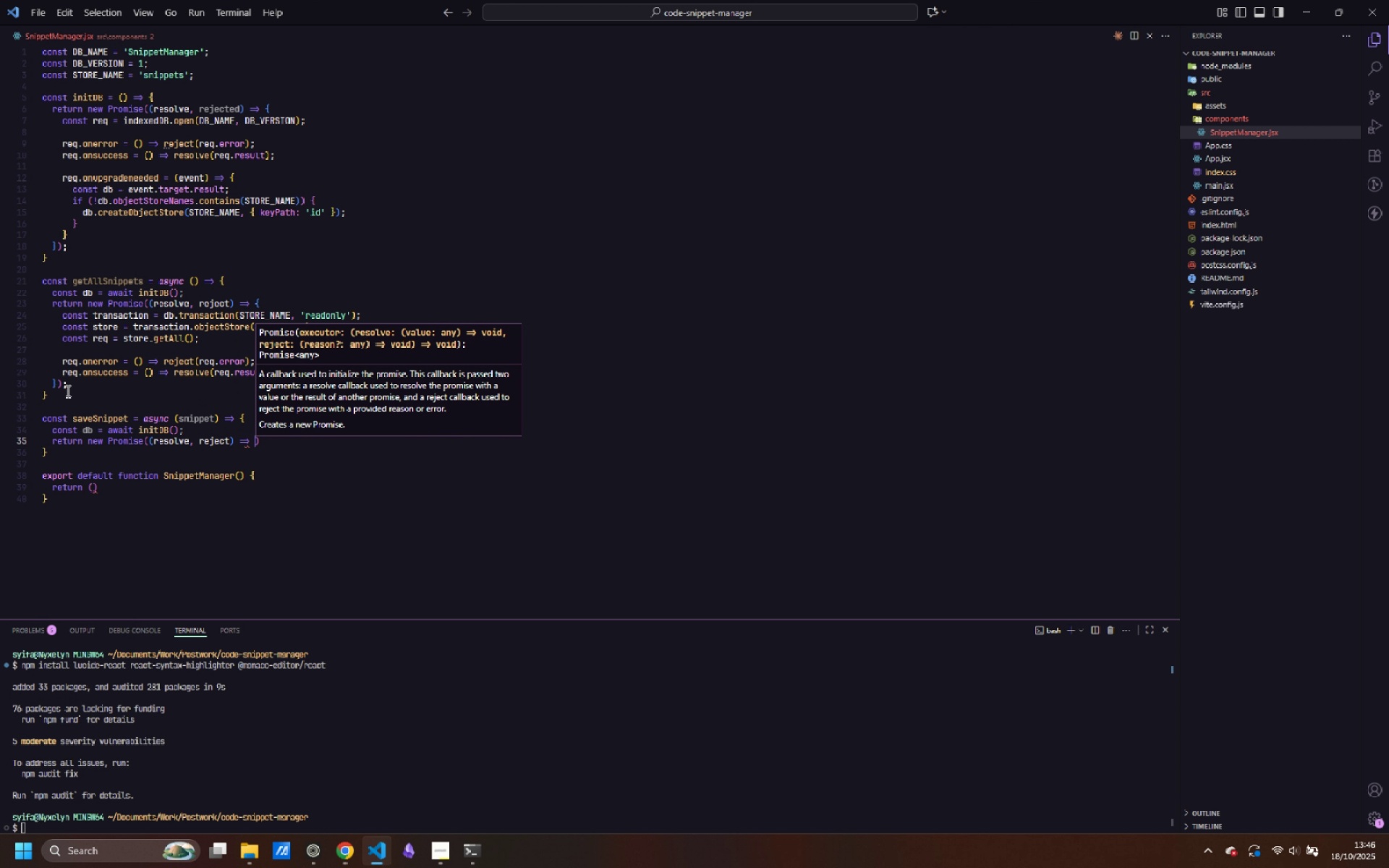 
key(Shift+BracketLeft)
 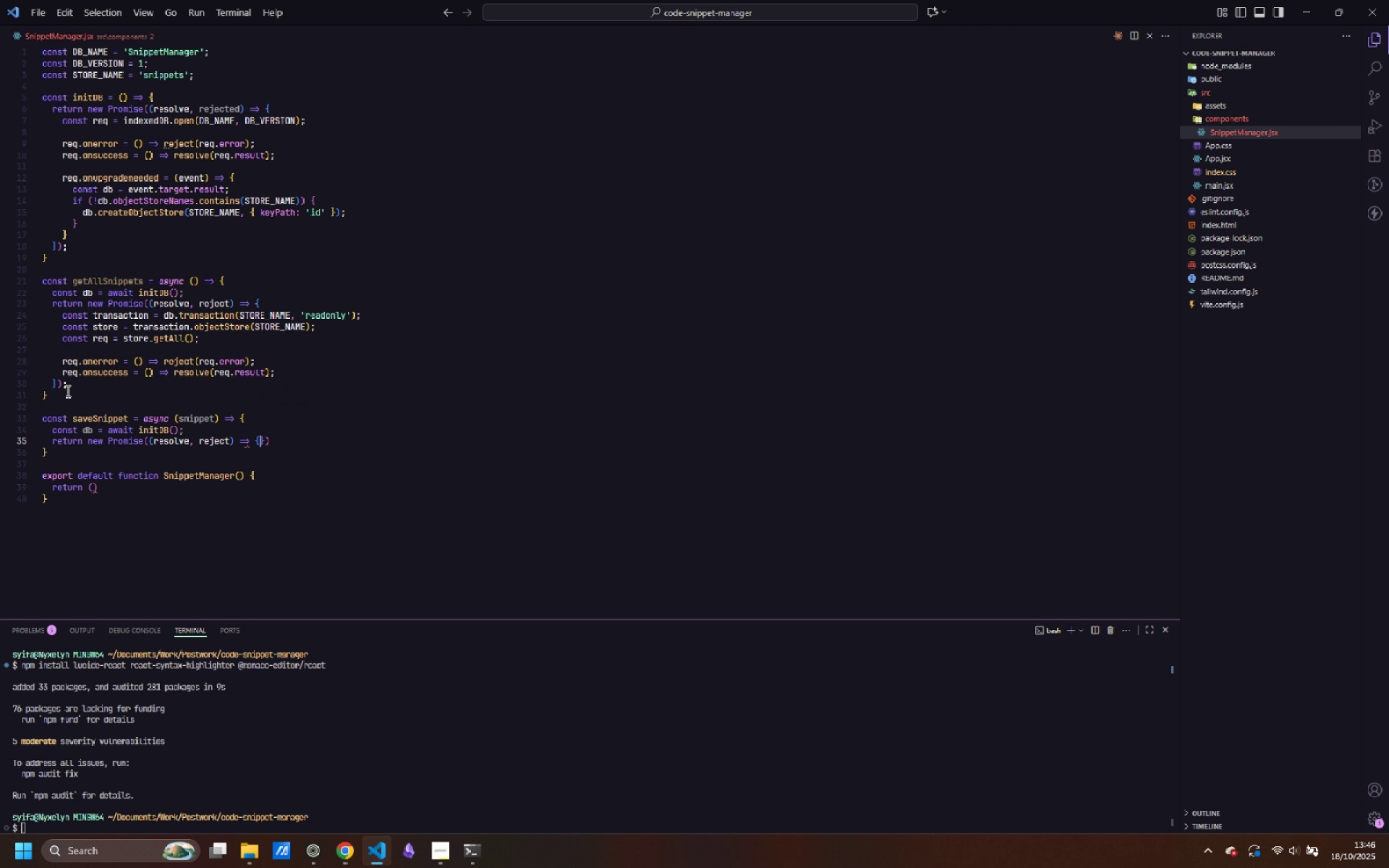 
key(Enter)
 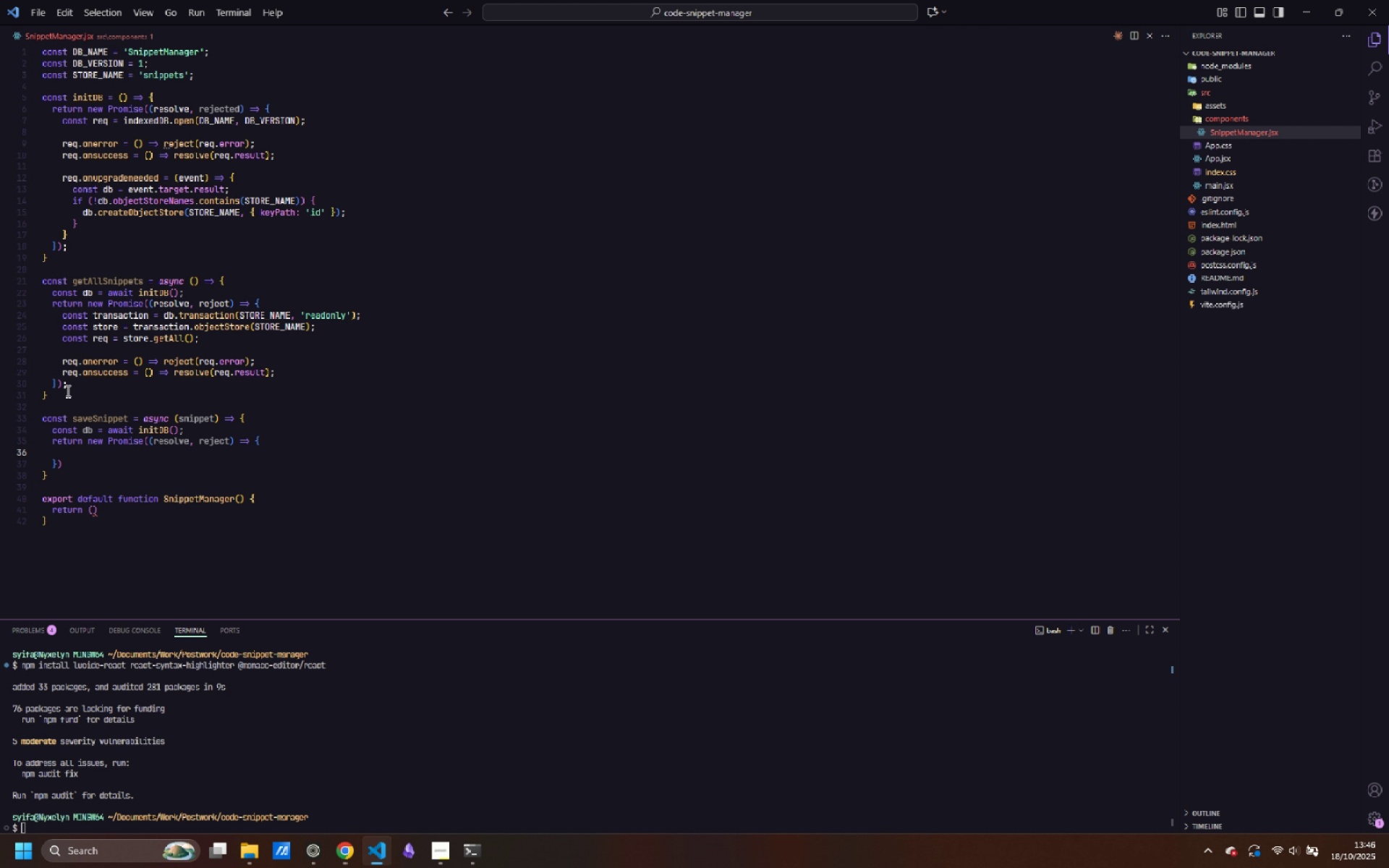 
type(const transl)
key(Backspace)
type(action = db.)
 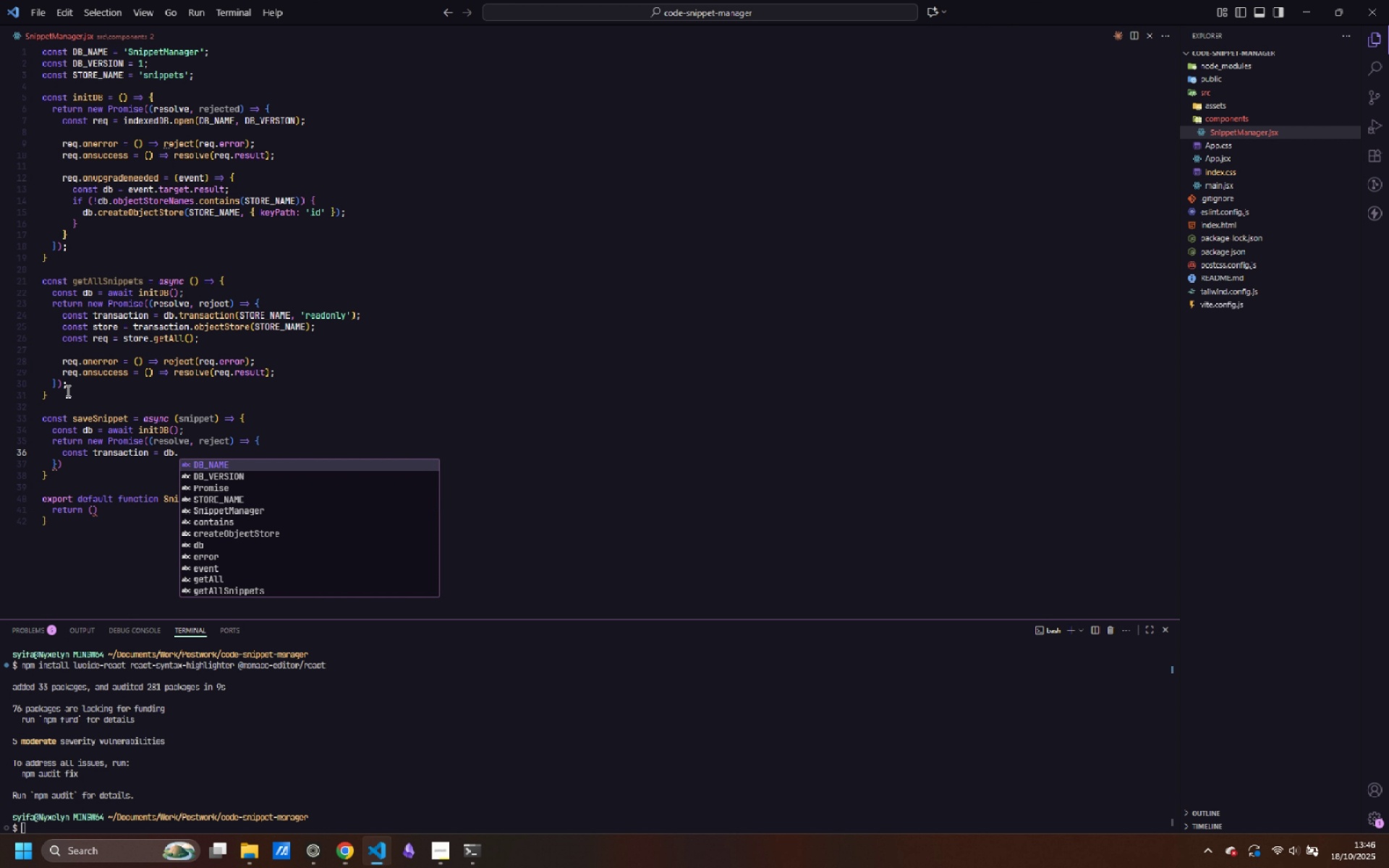 
type(tra)
 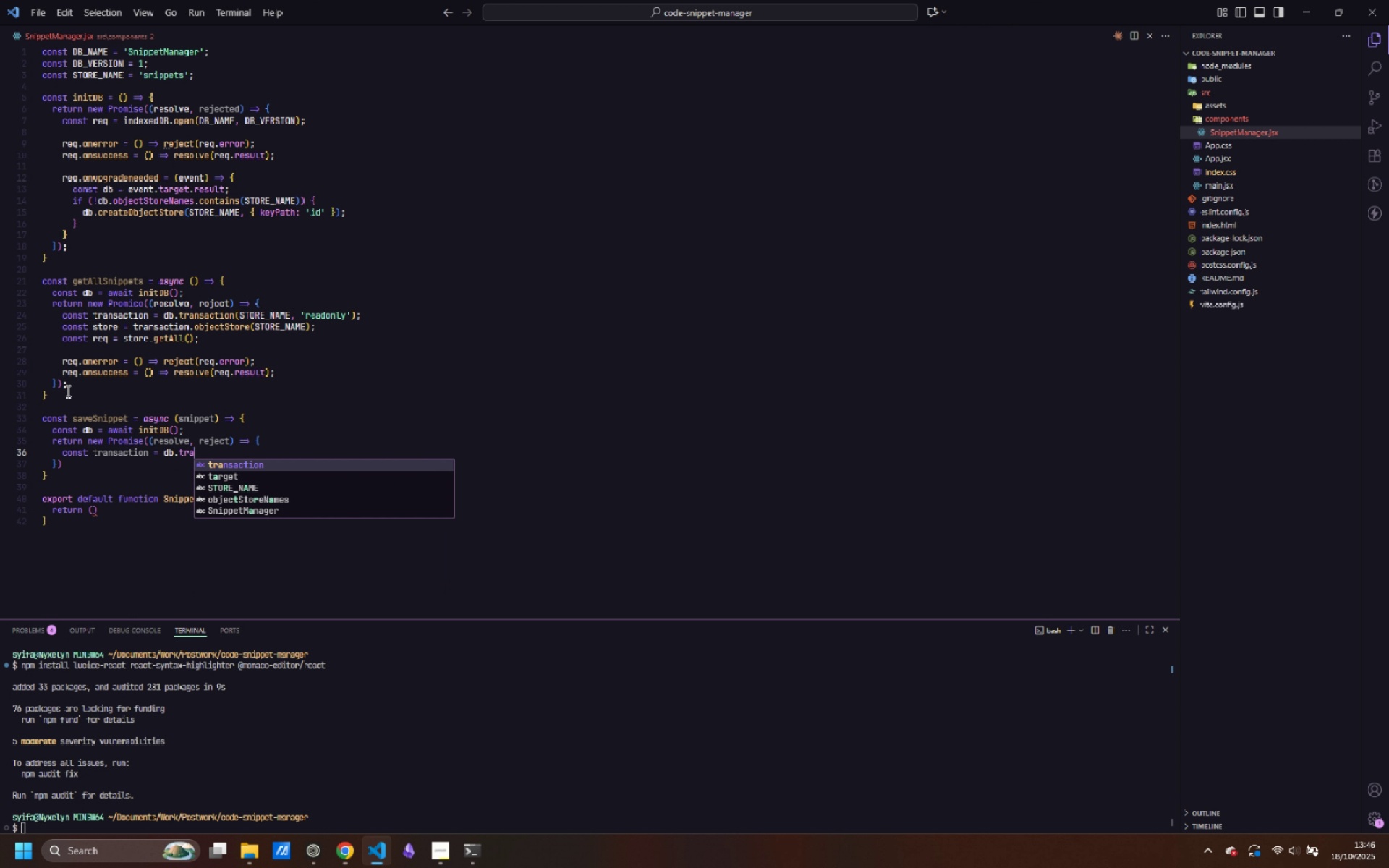 
key(Enter)
 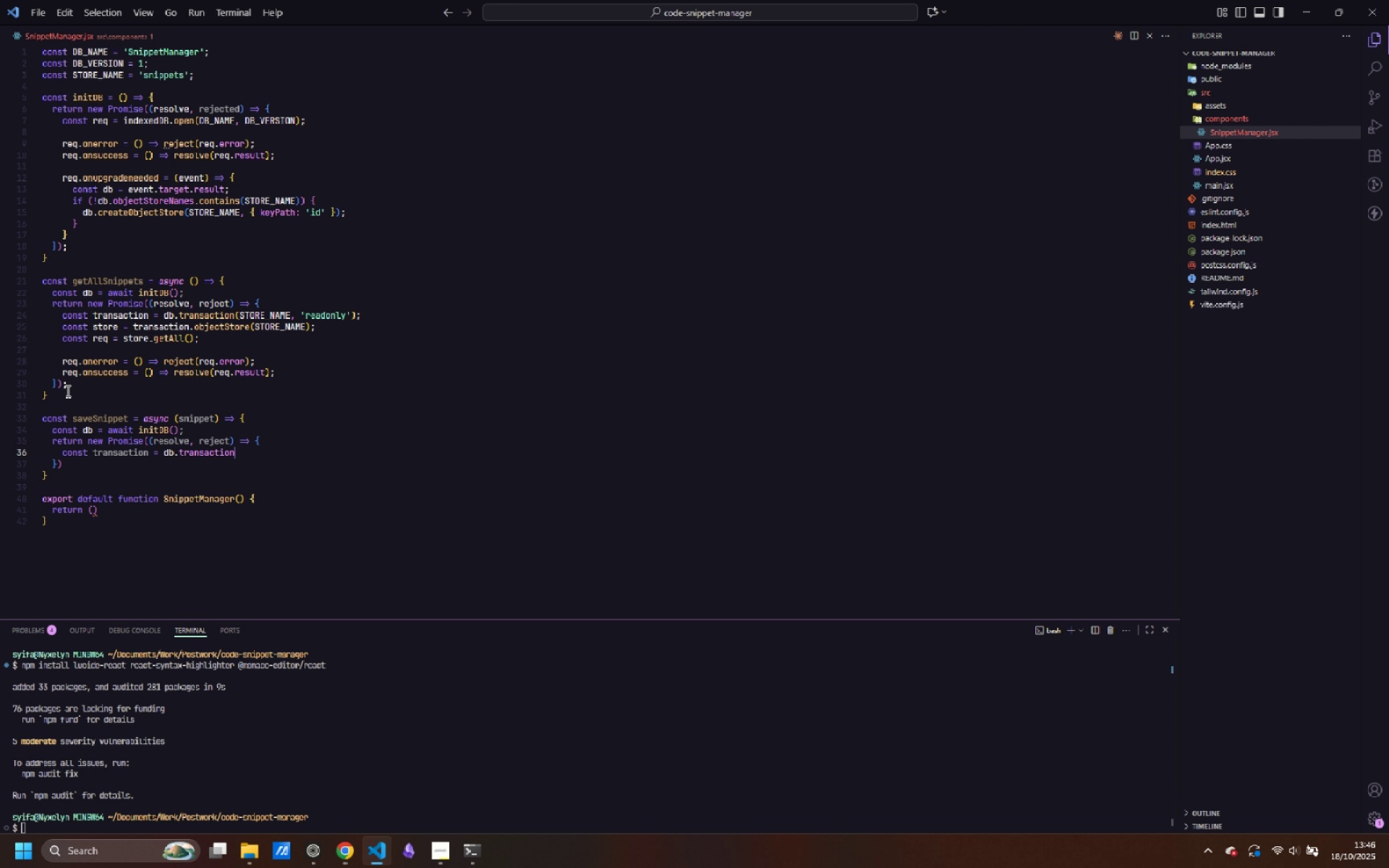 
type((STORE_NAME, 'readonly)
 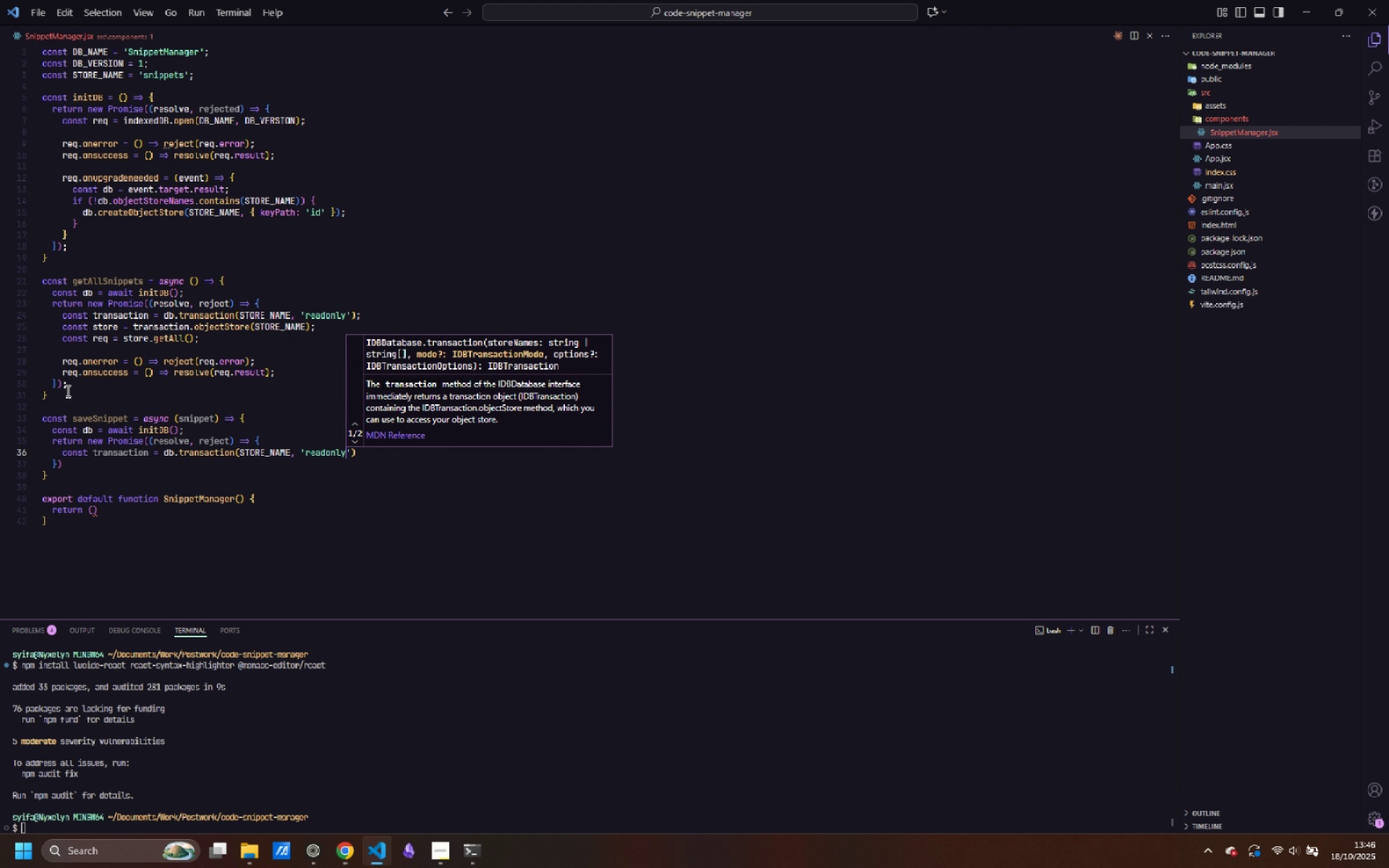 
key(ArrowRight)
 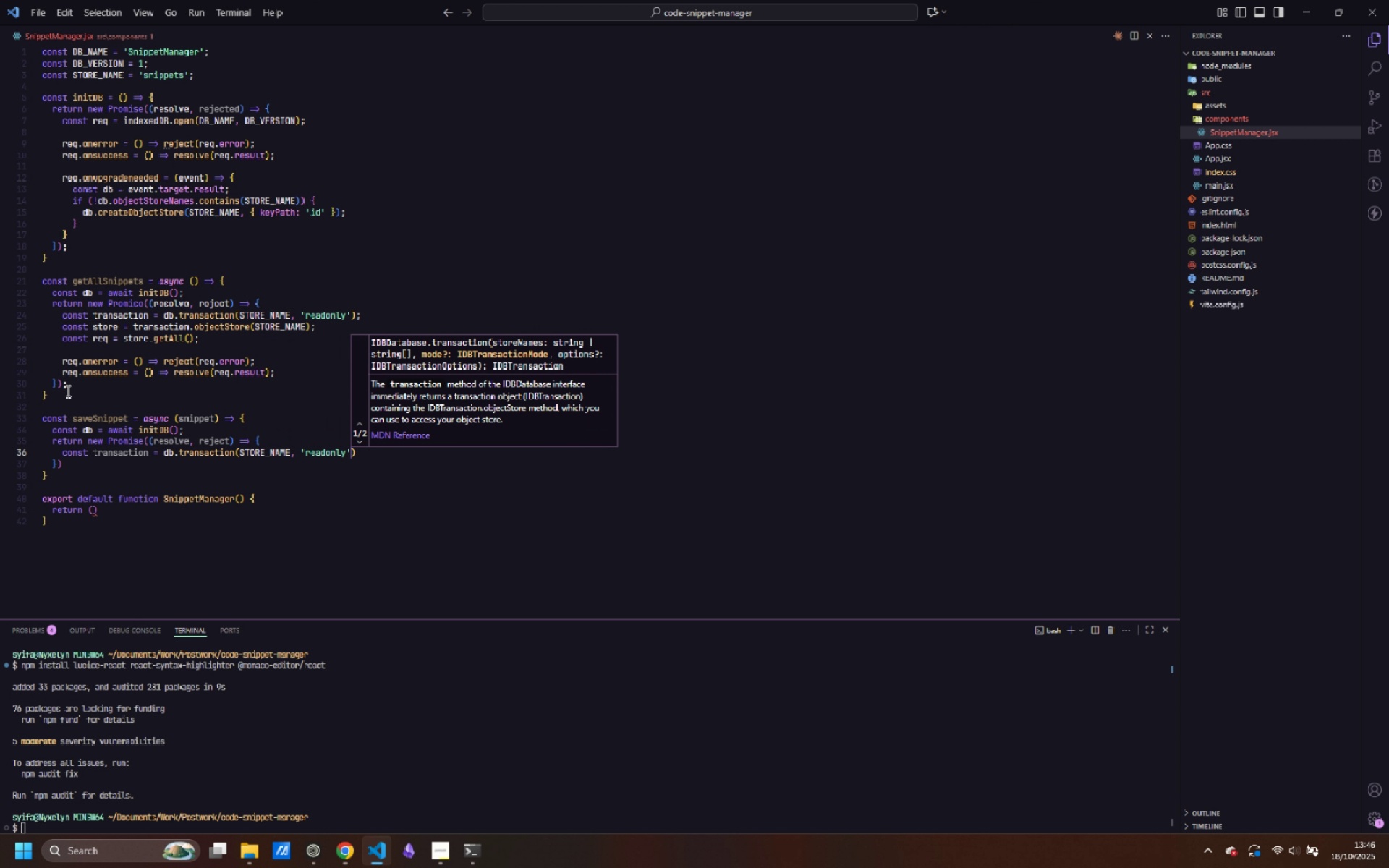 
key(ArrowRight)
 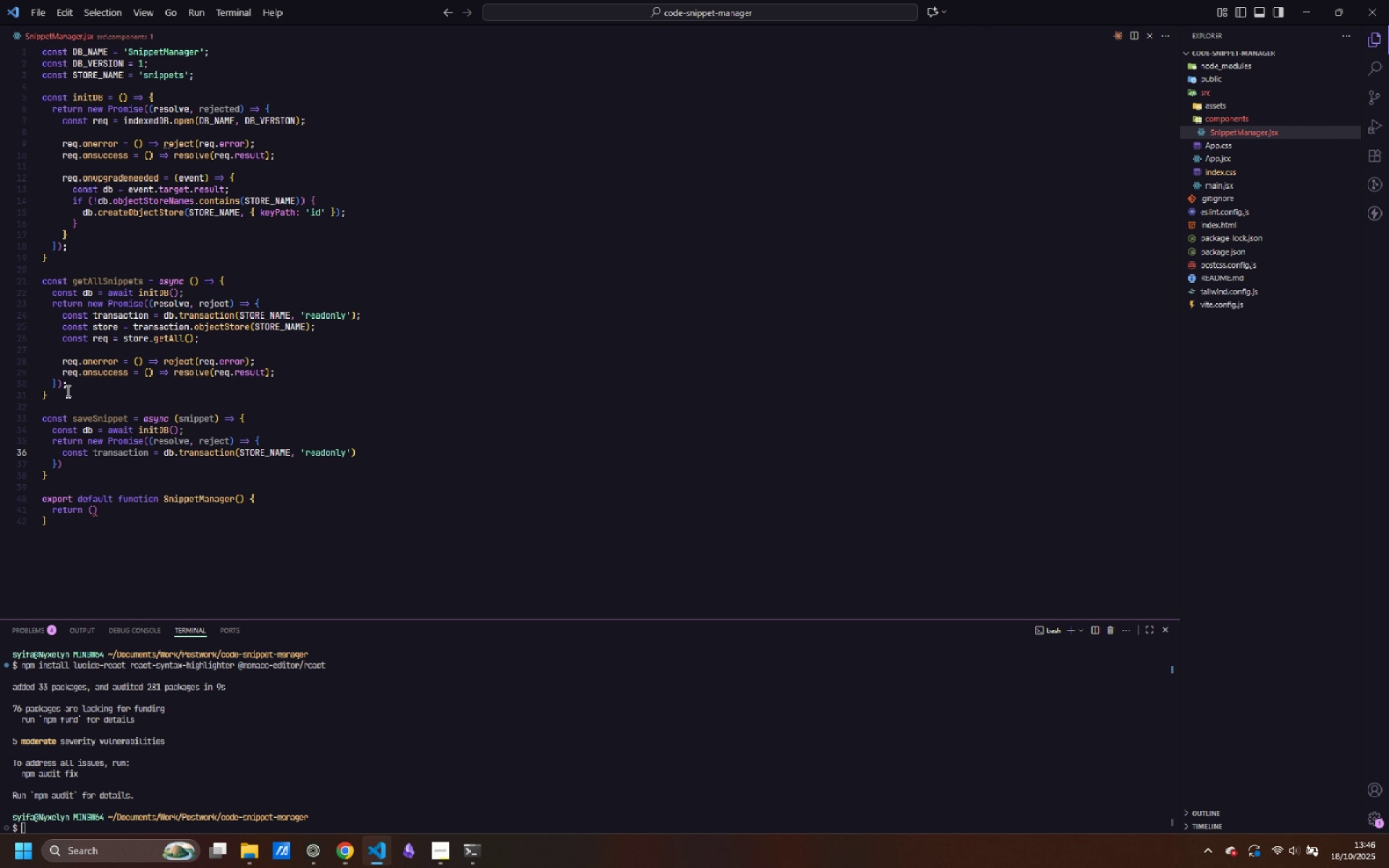 
key(Semicolon)
 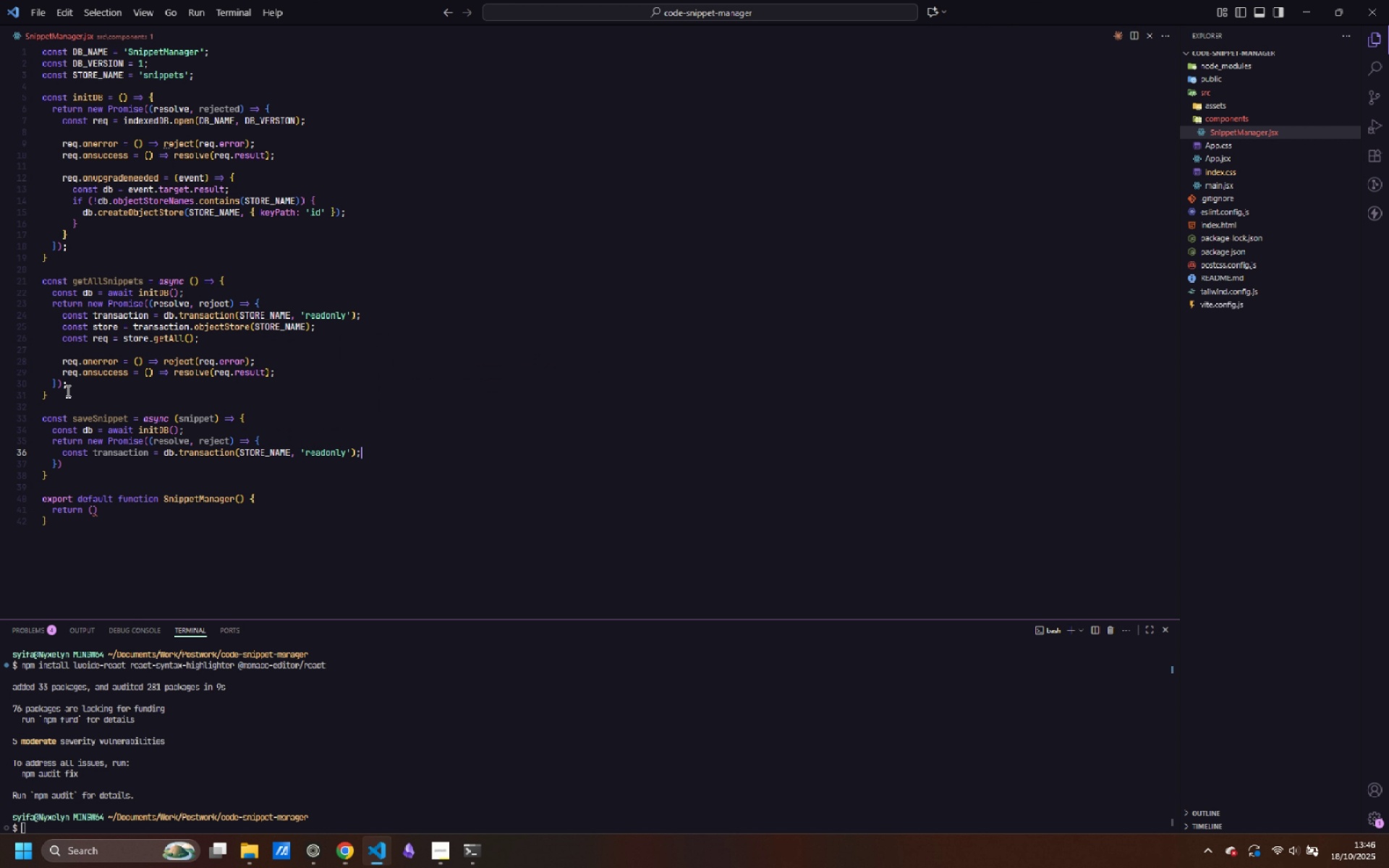 
key(Enter)
 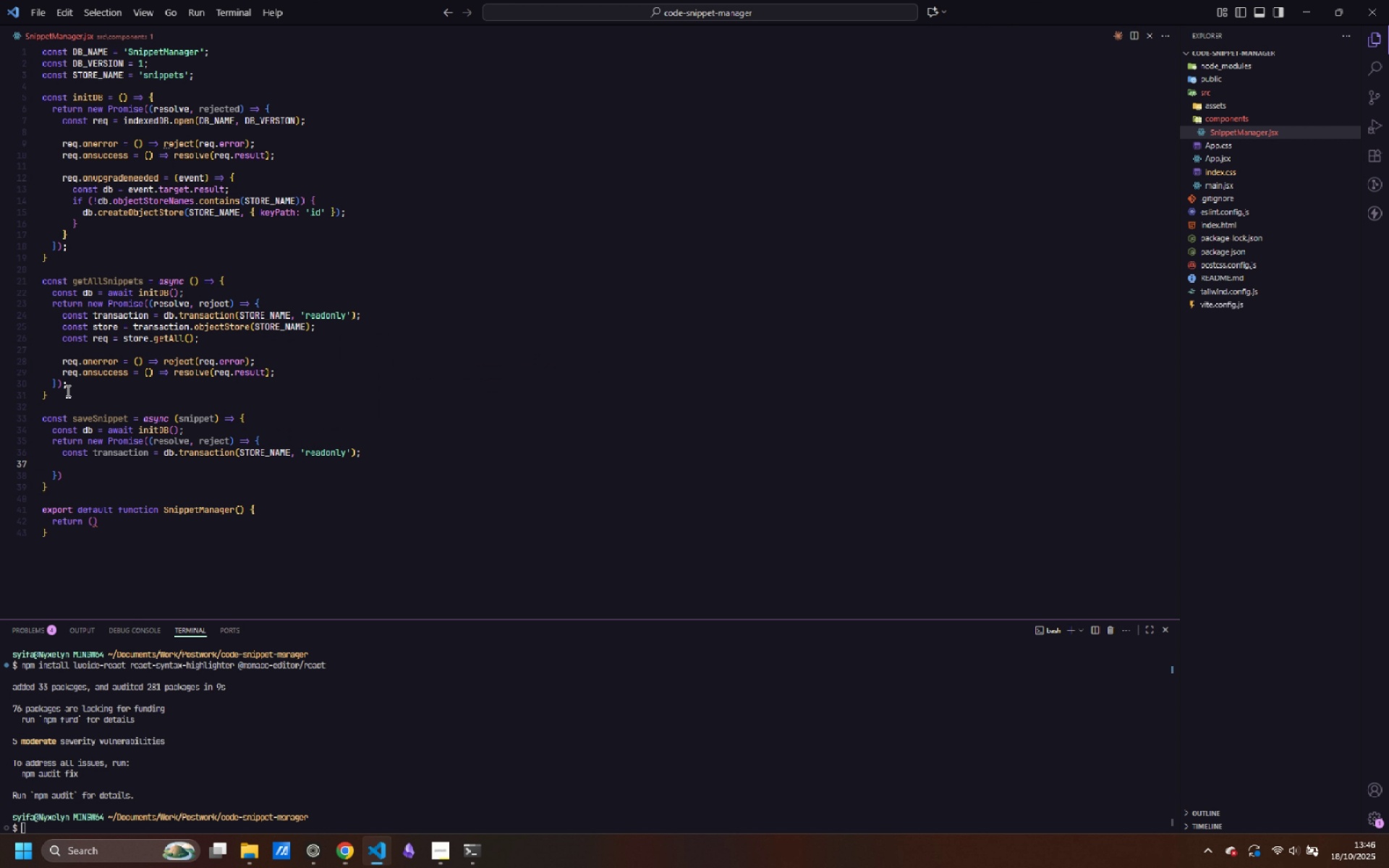 
type(const stpre)
key(Backspace)
key(Backspace)
key(Backspace)
type(ore = transaction.objec)
 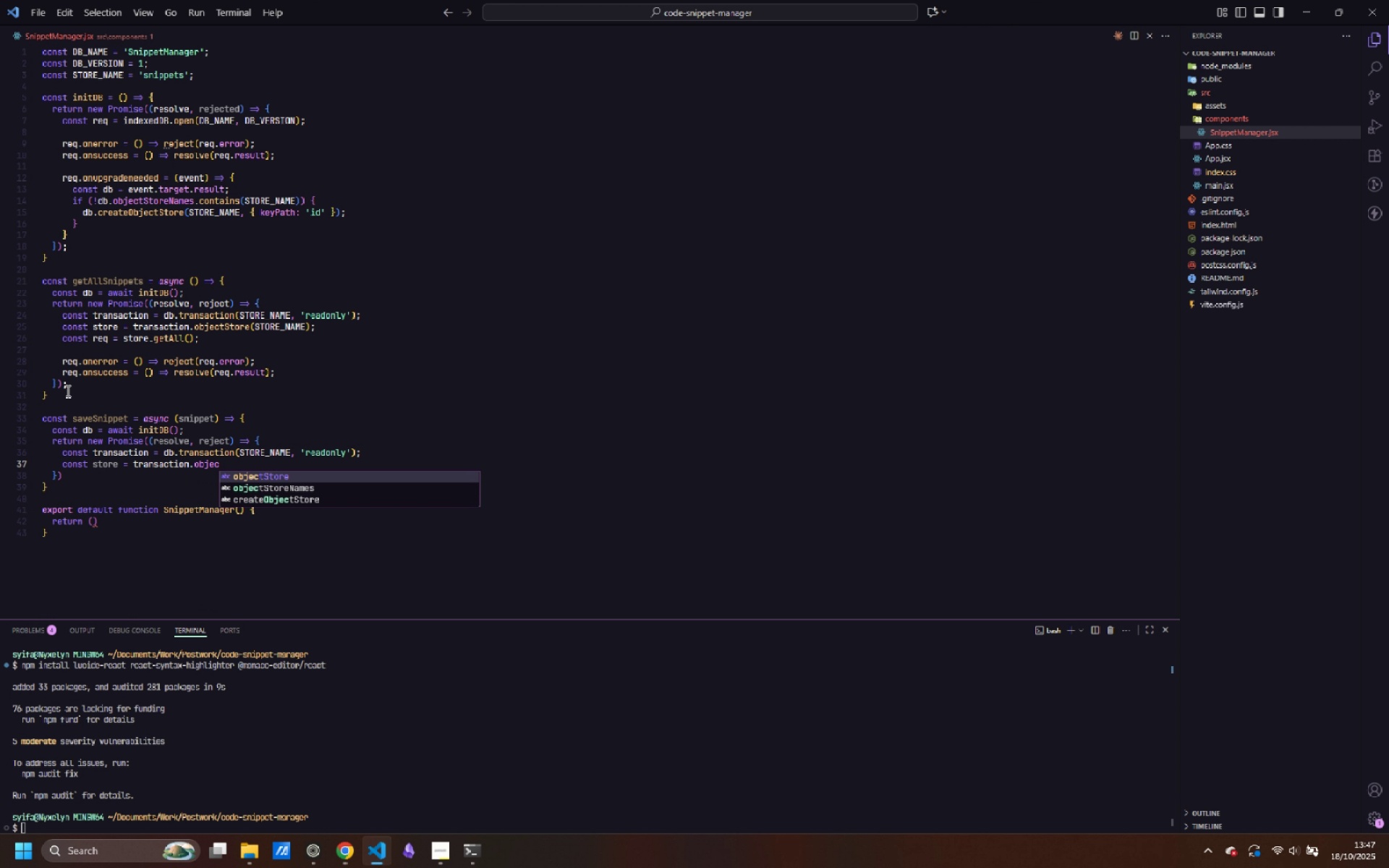 
key(Enter)
 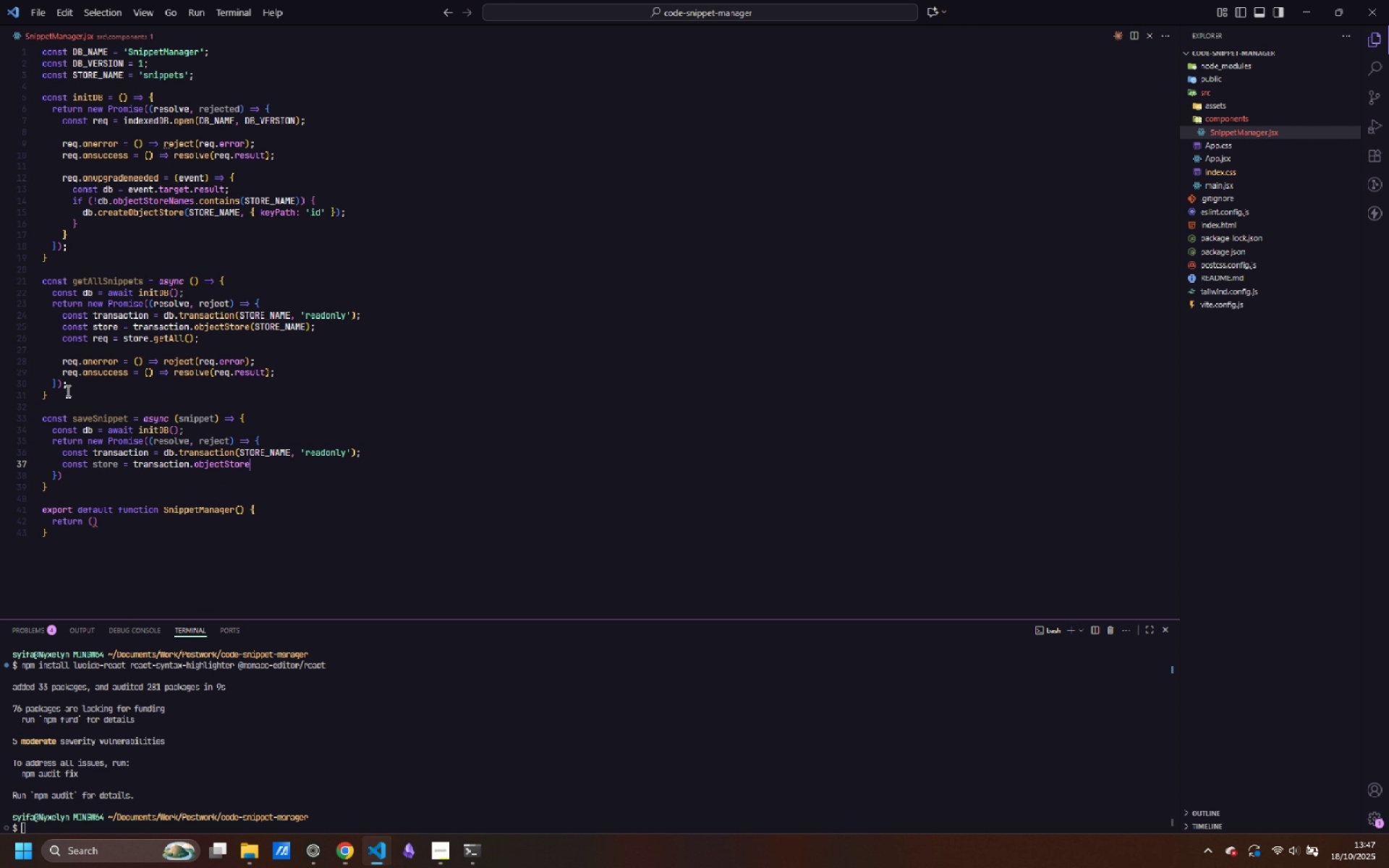 
type((STORE_NAME)
 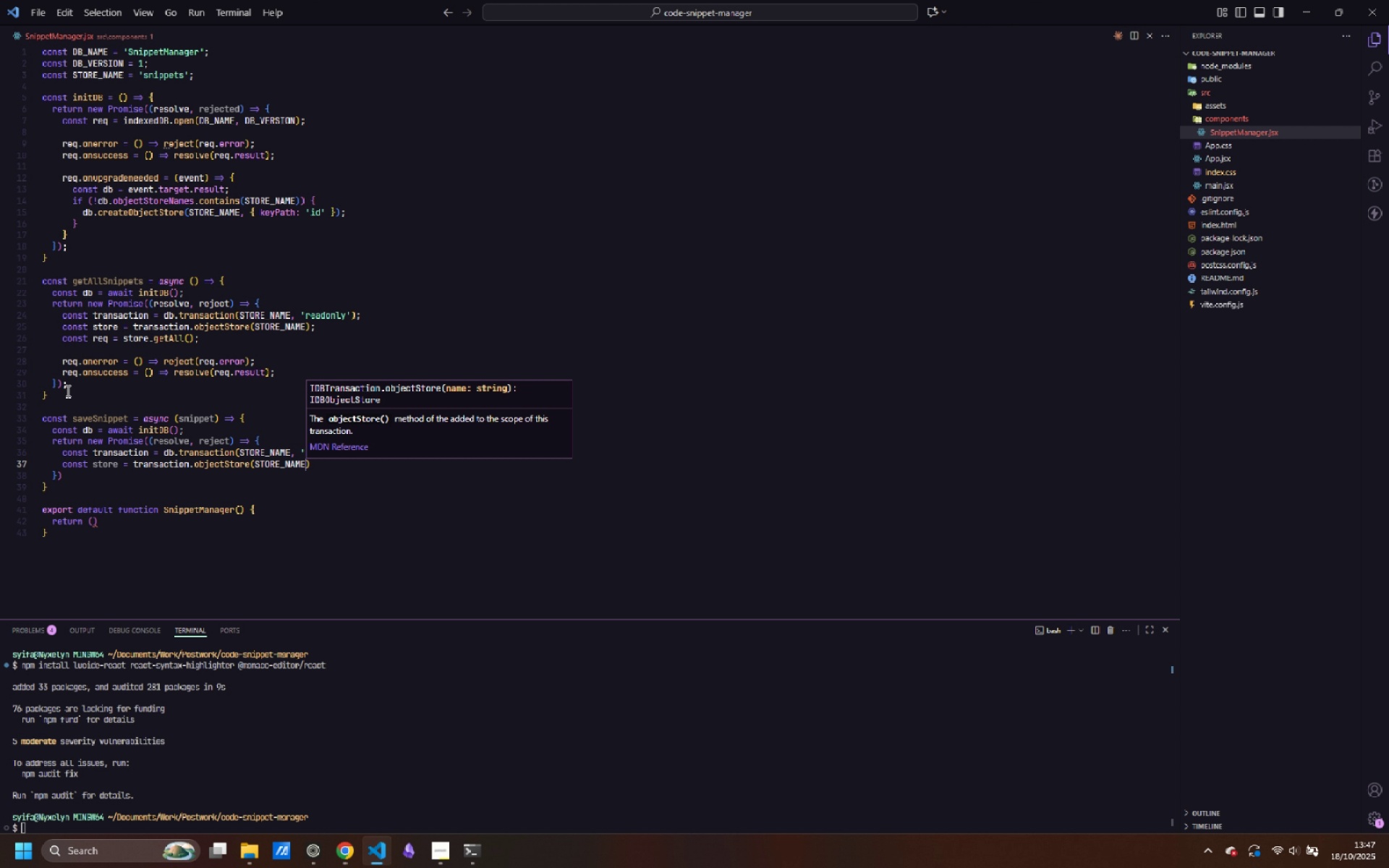 
key(ArrowRight)
 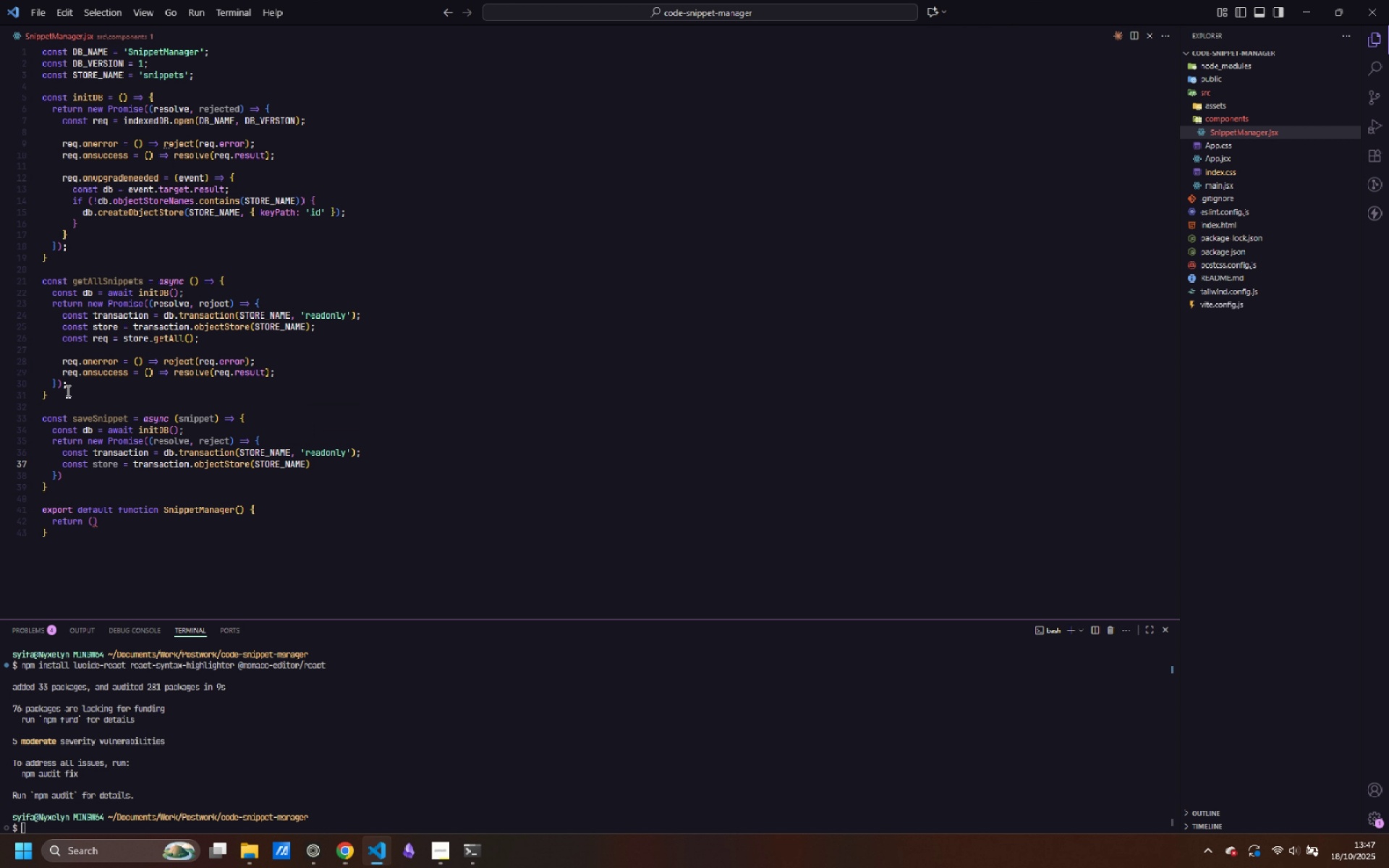 
key(Semicolon)
 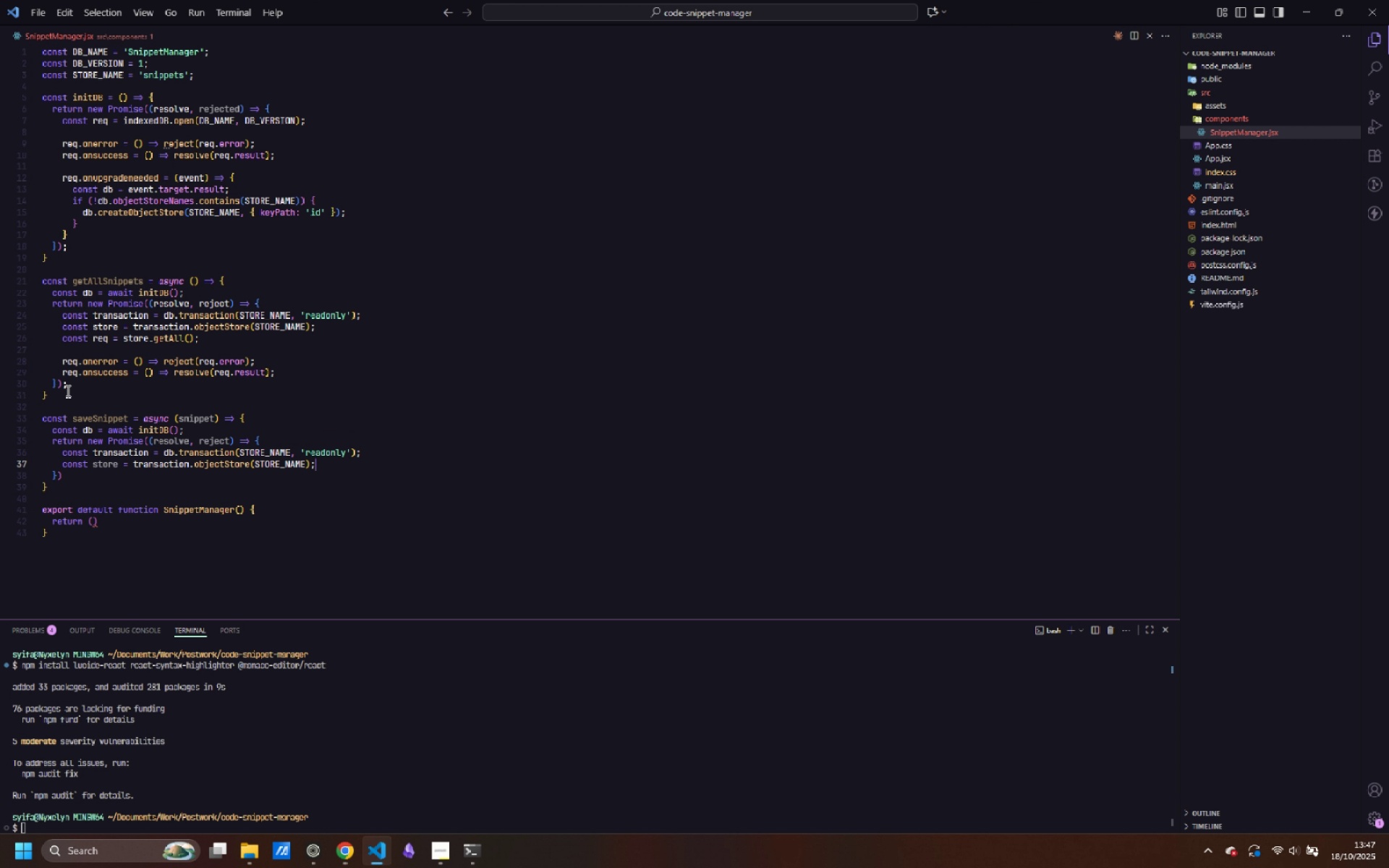 
key(Enter)
 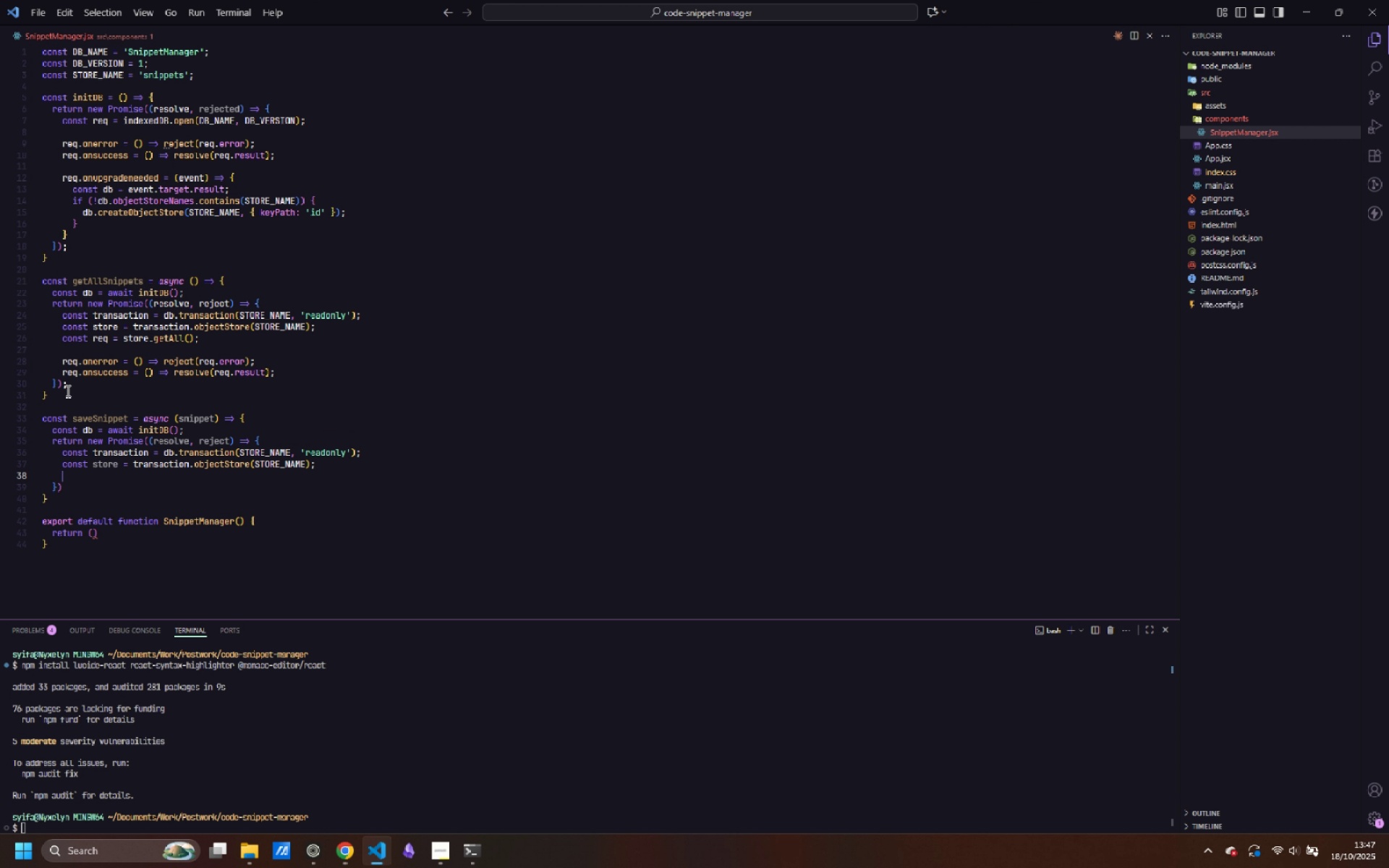 
type(const req = store.put(snippet)
 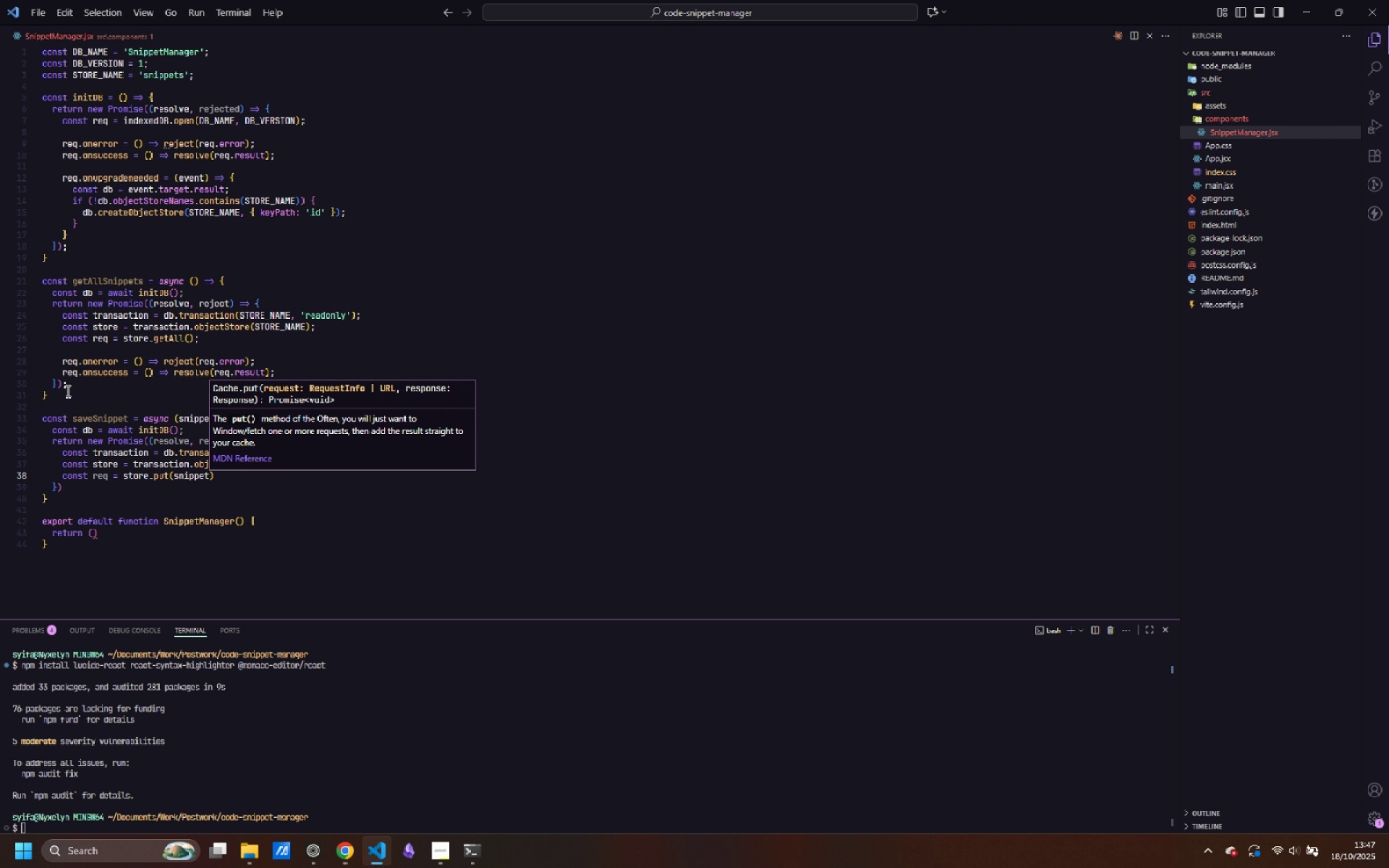 
key(ArrowRight)
 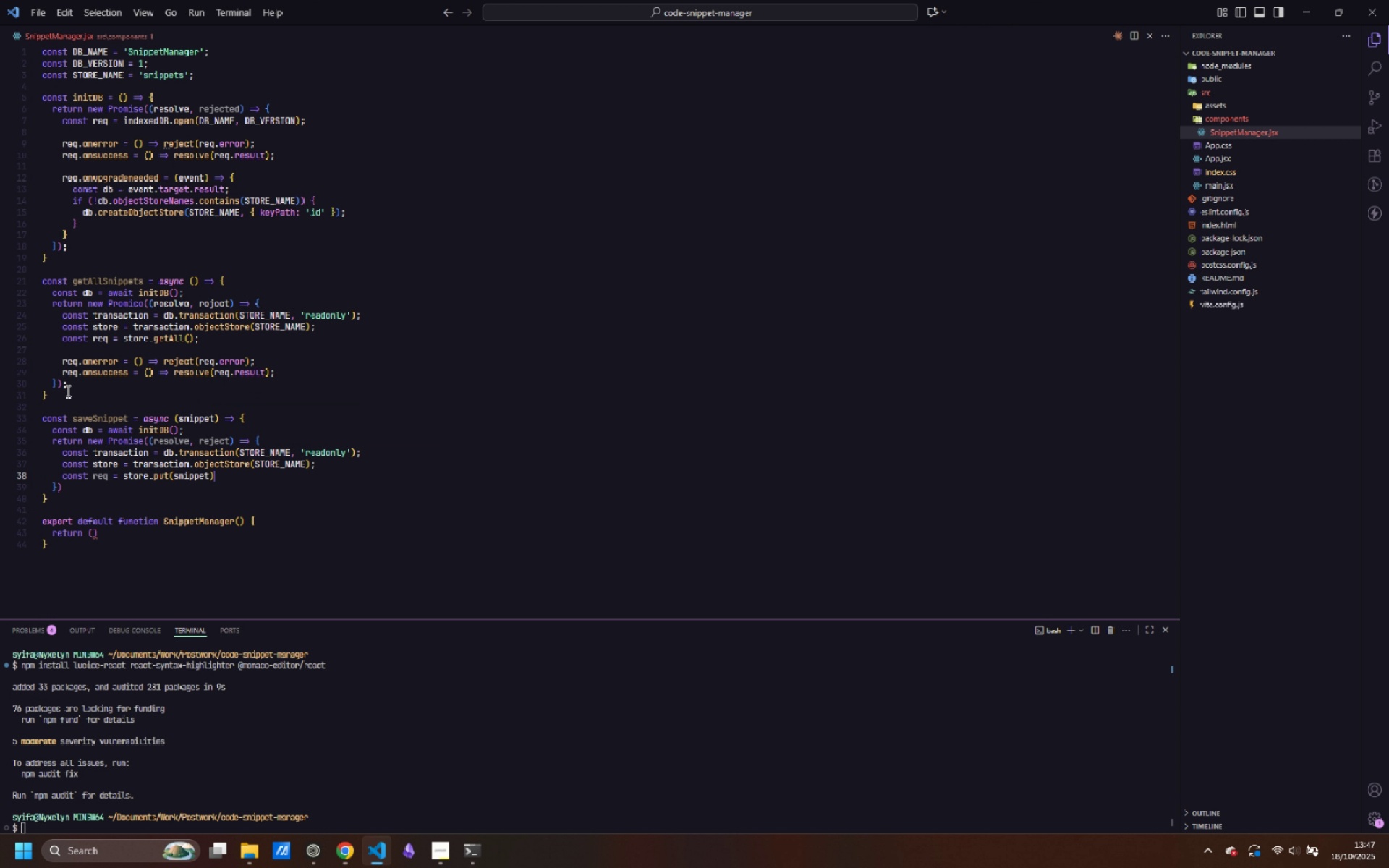 
key(Semicolon)
 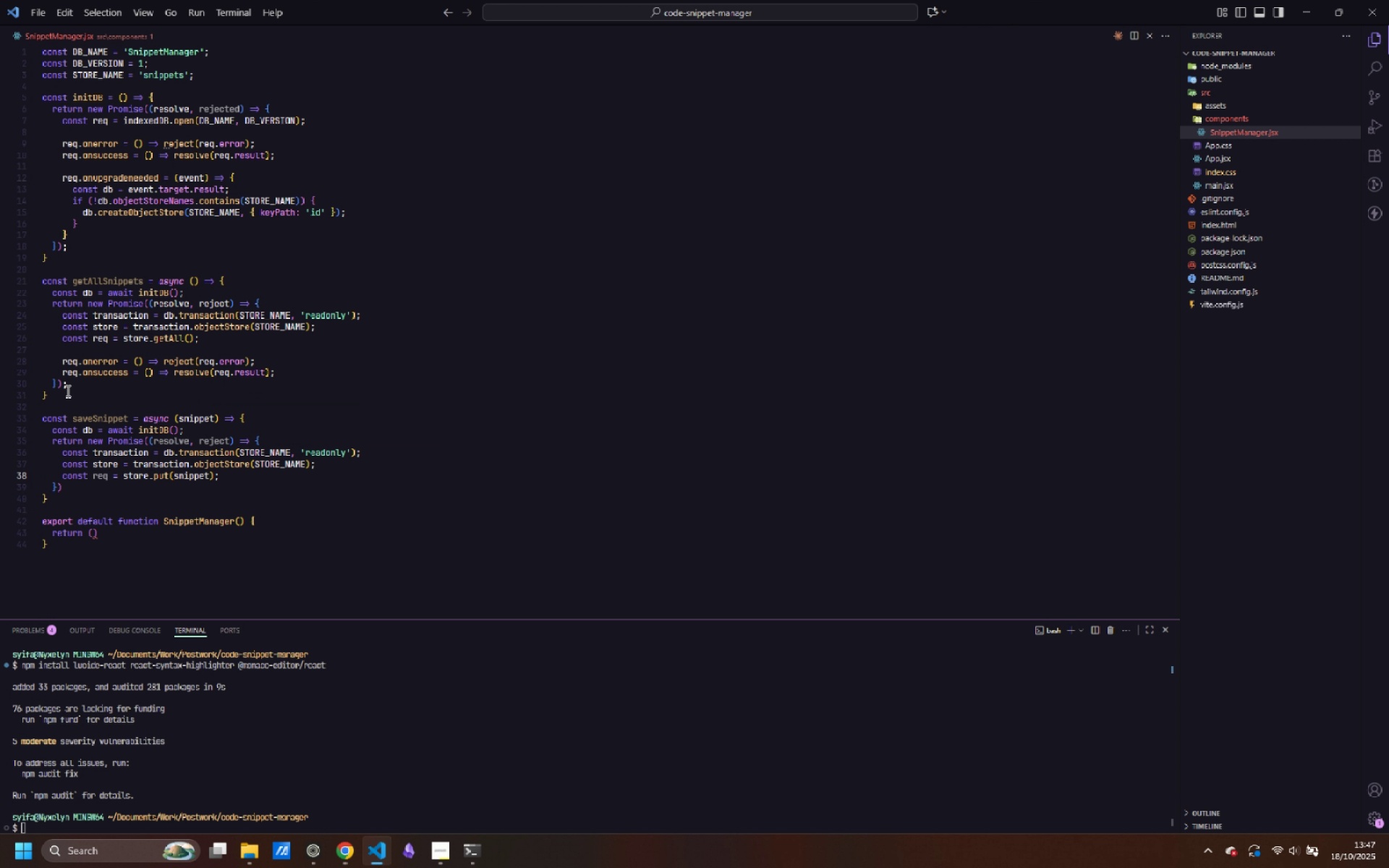 
key(Enter)
 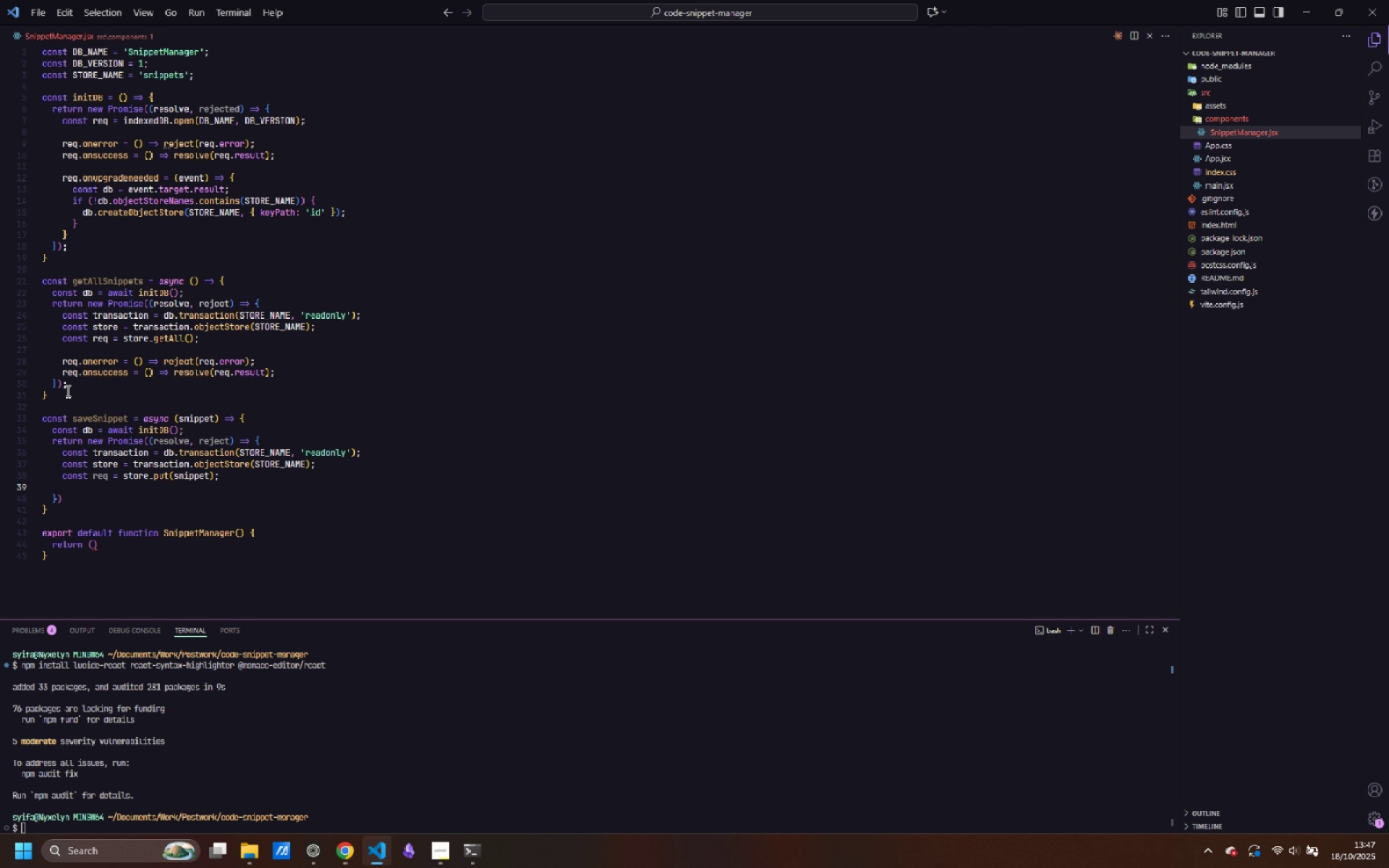 
key(Enter)
 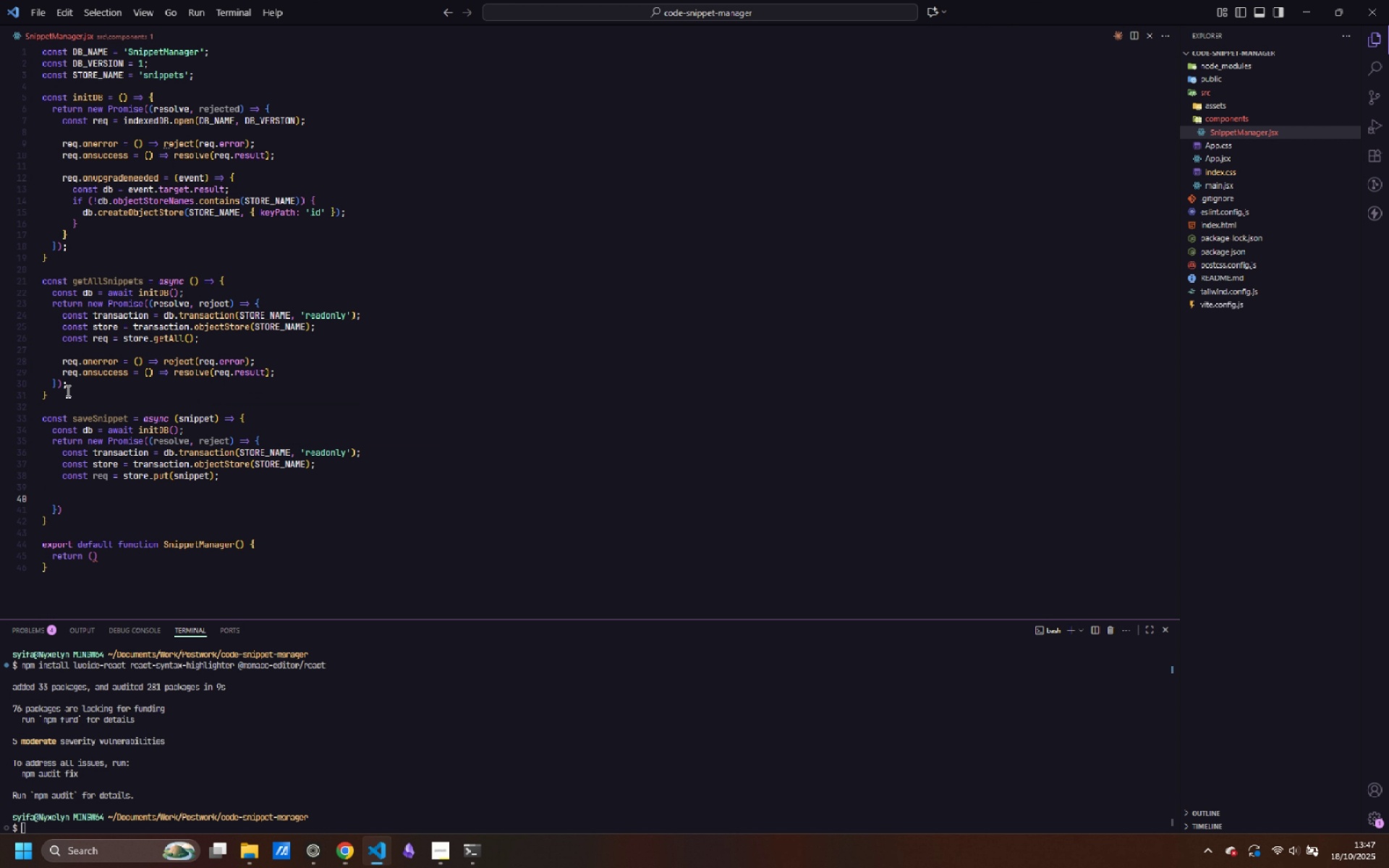 
type(req.on)
 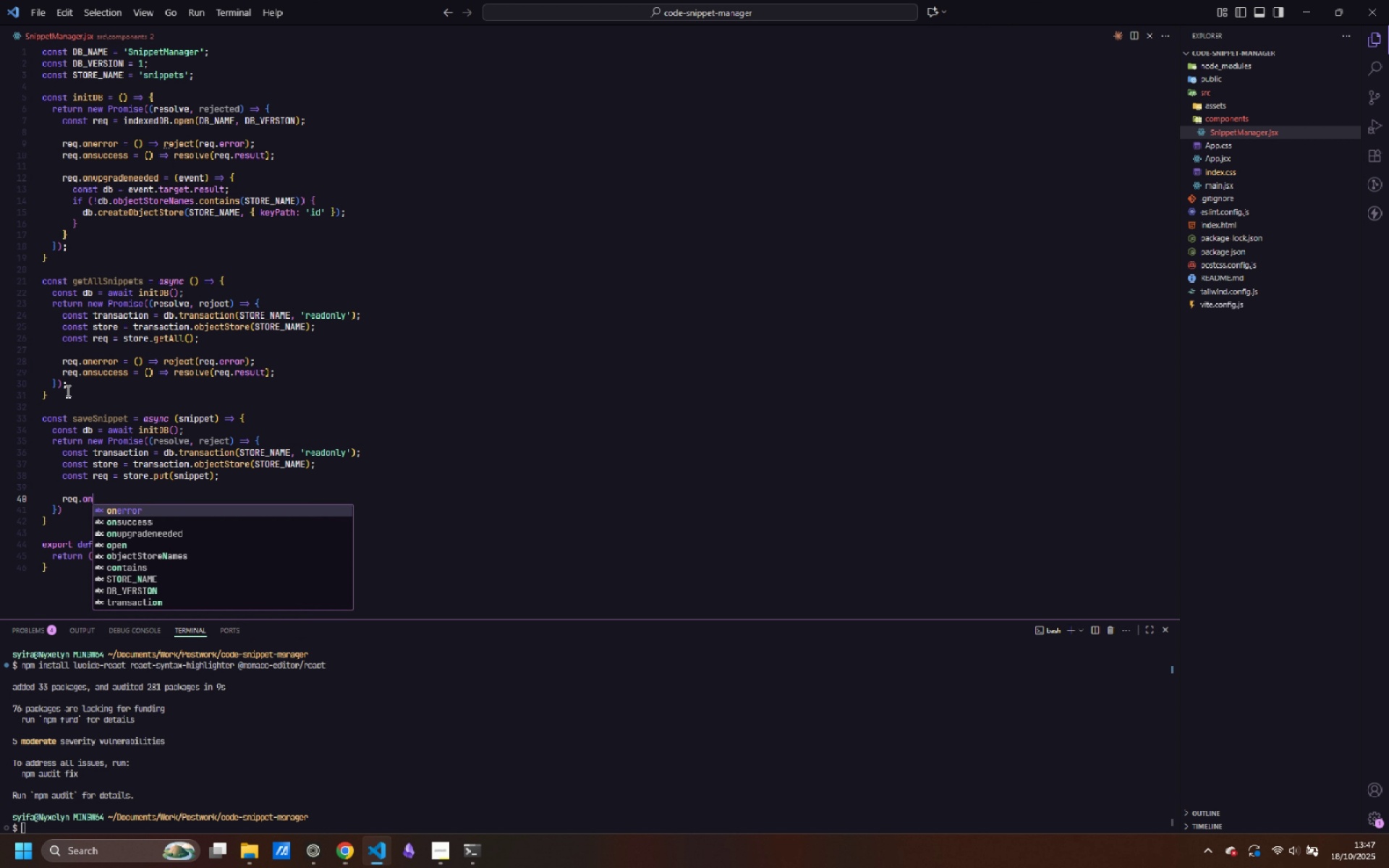 
key(Enter)
 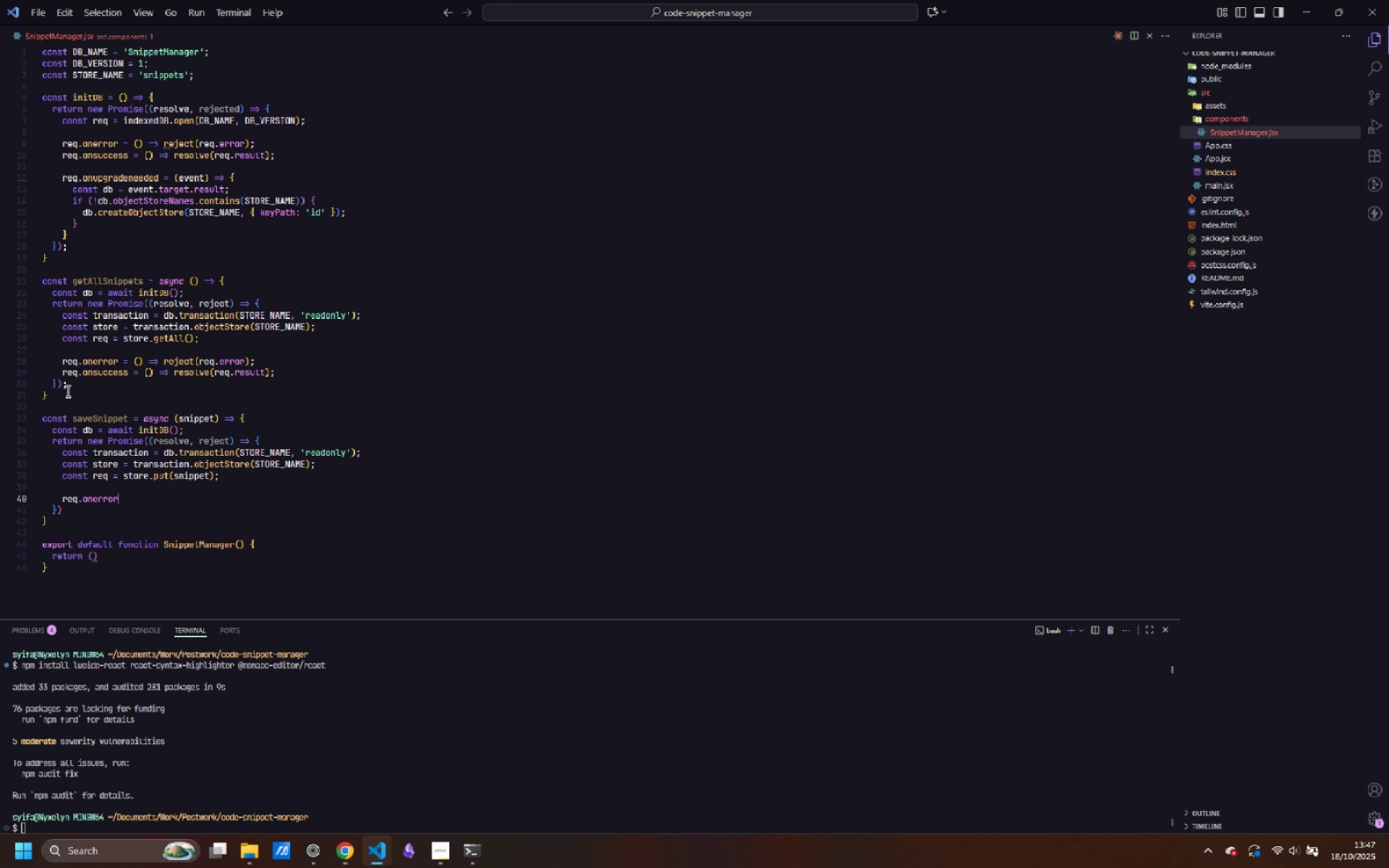 
type( = () => reject(req.error)
 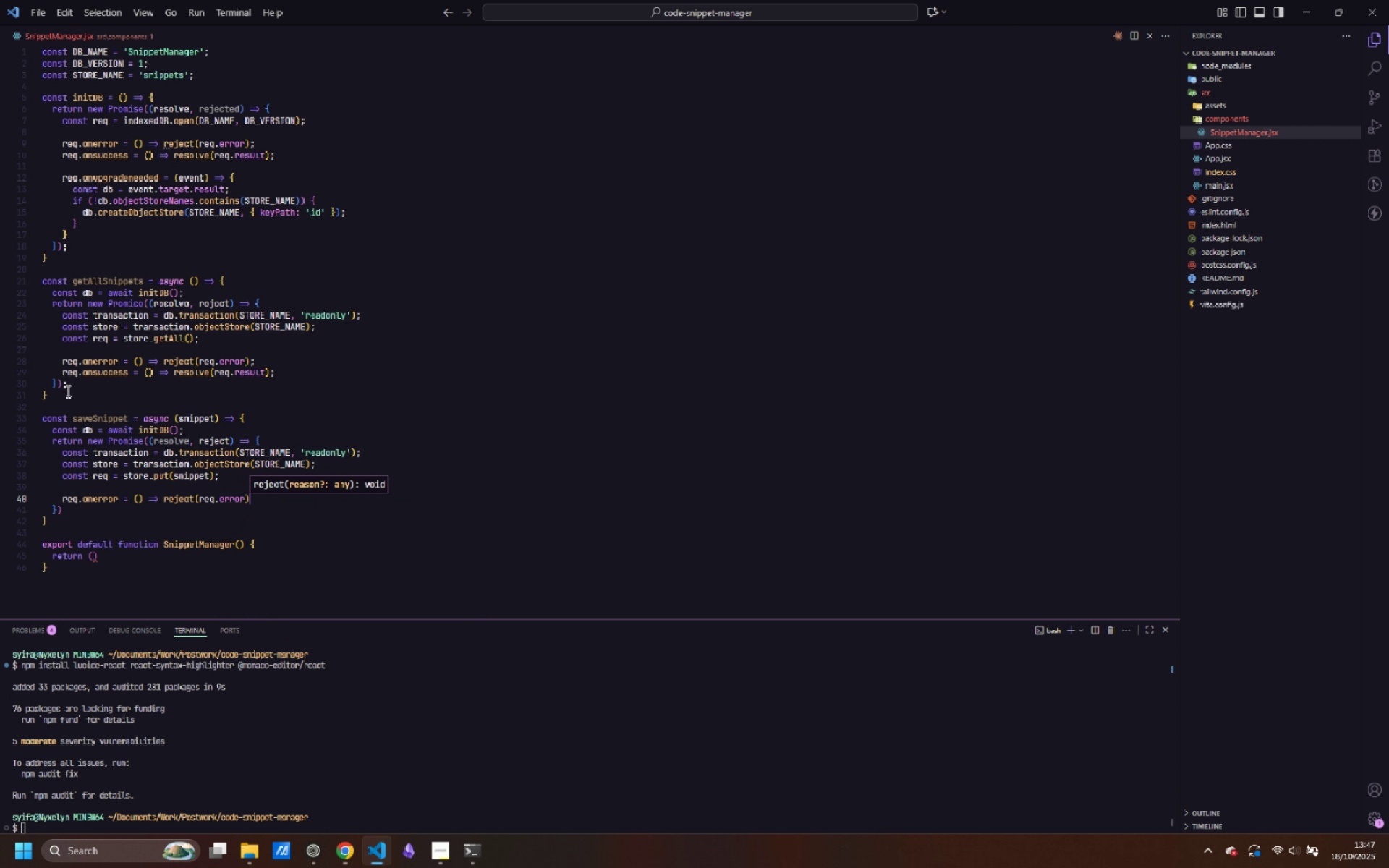 
 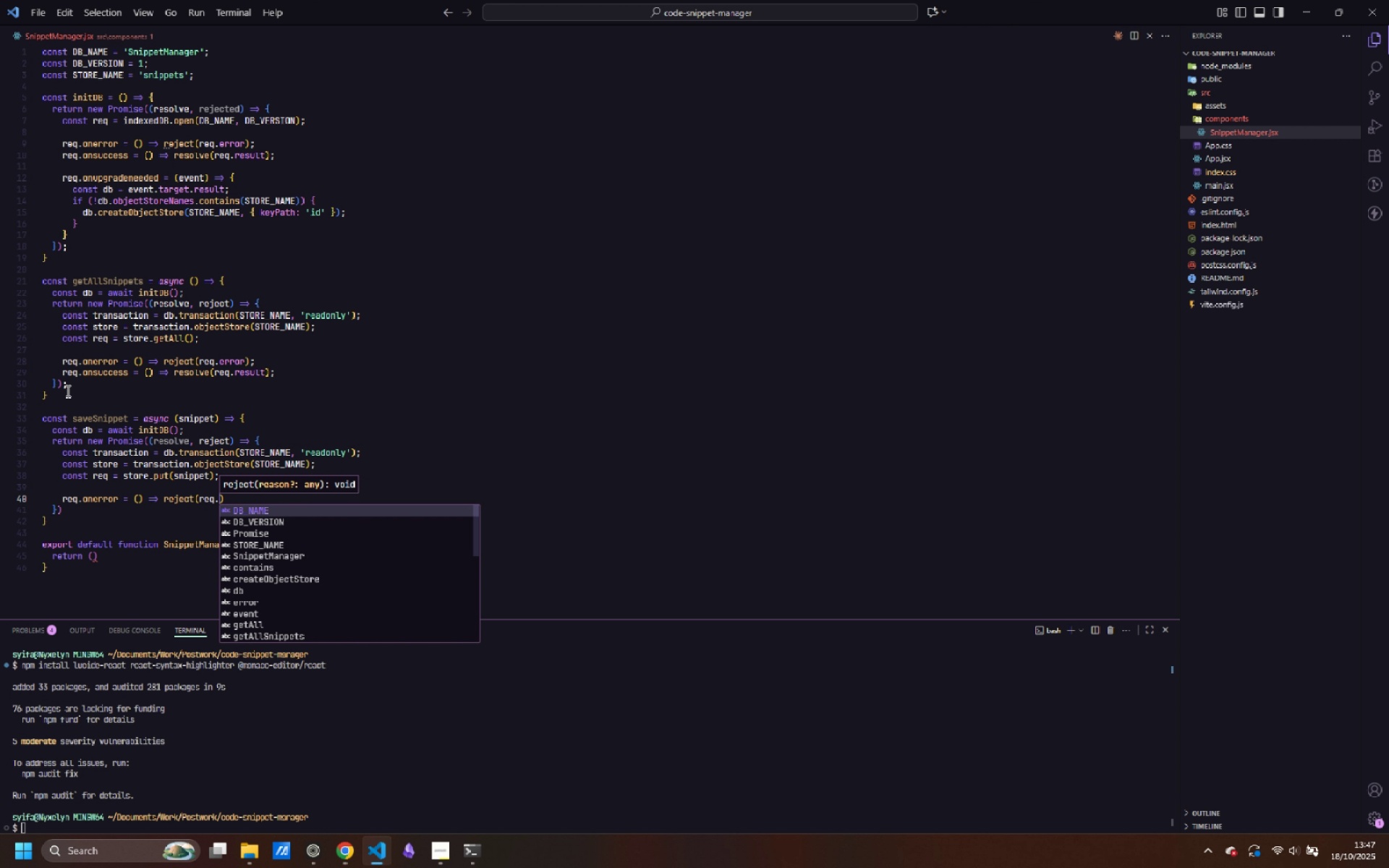 
key(ArrowRight)
 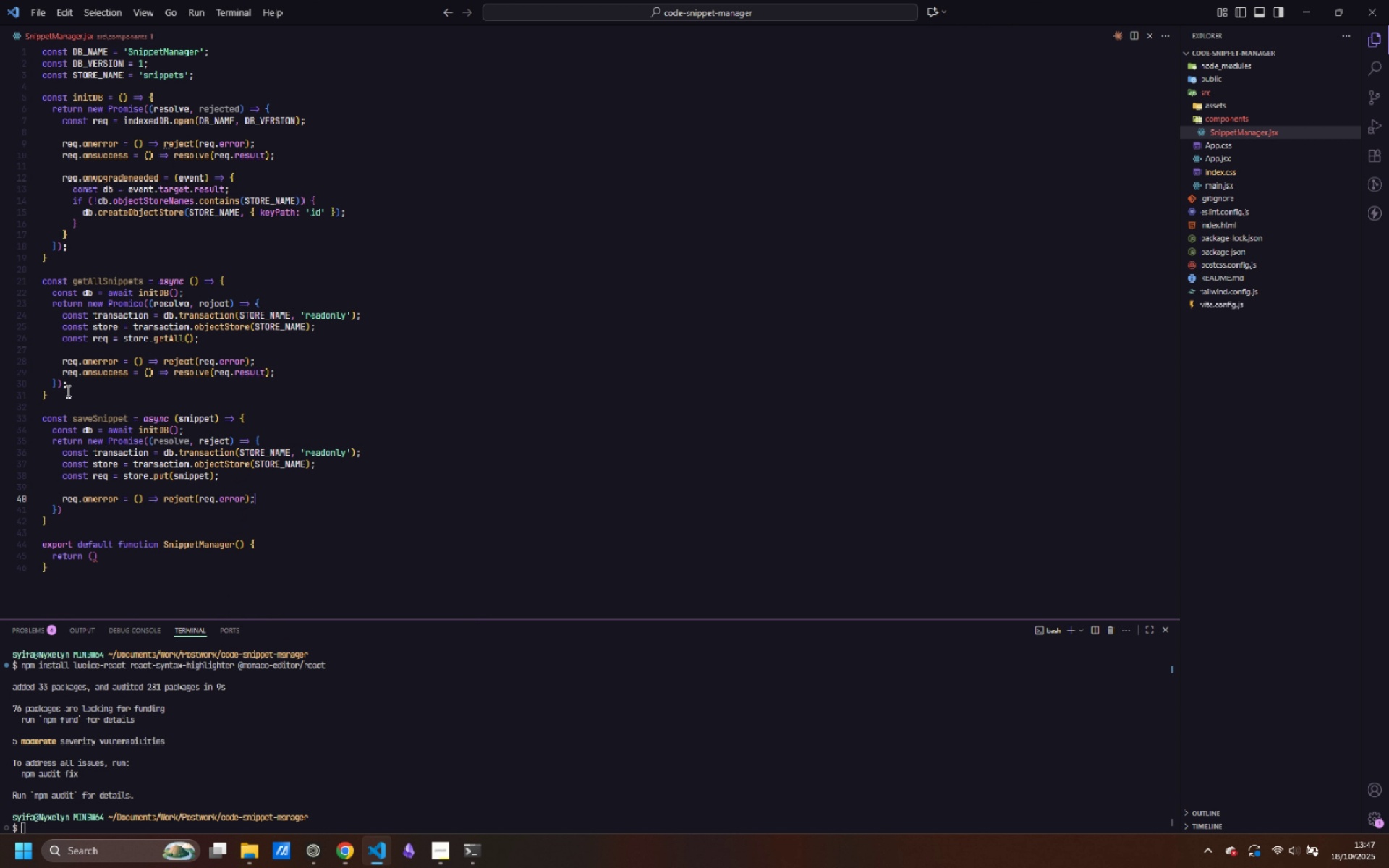 
key(Semicolon)
 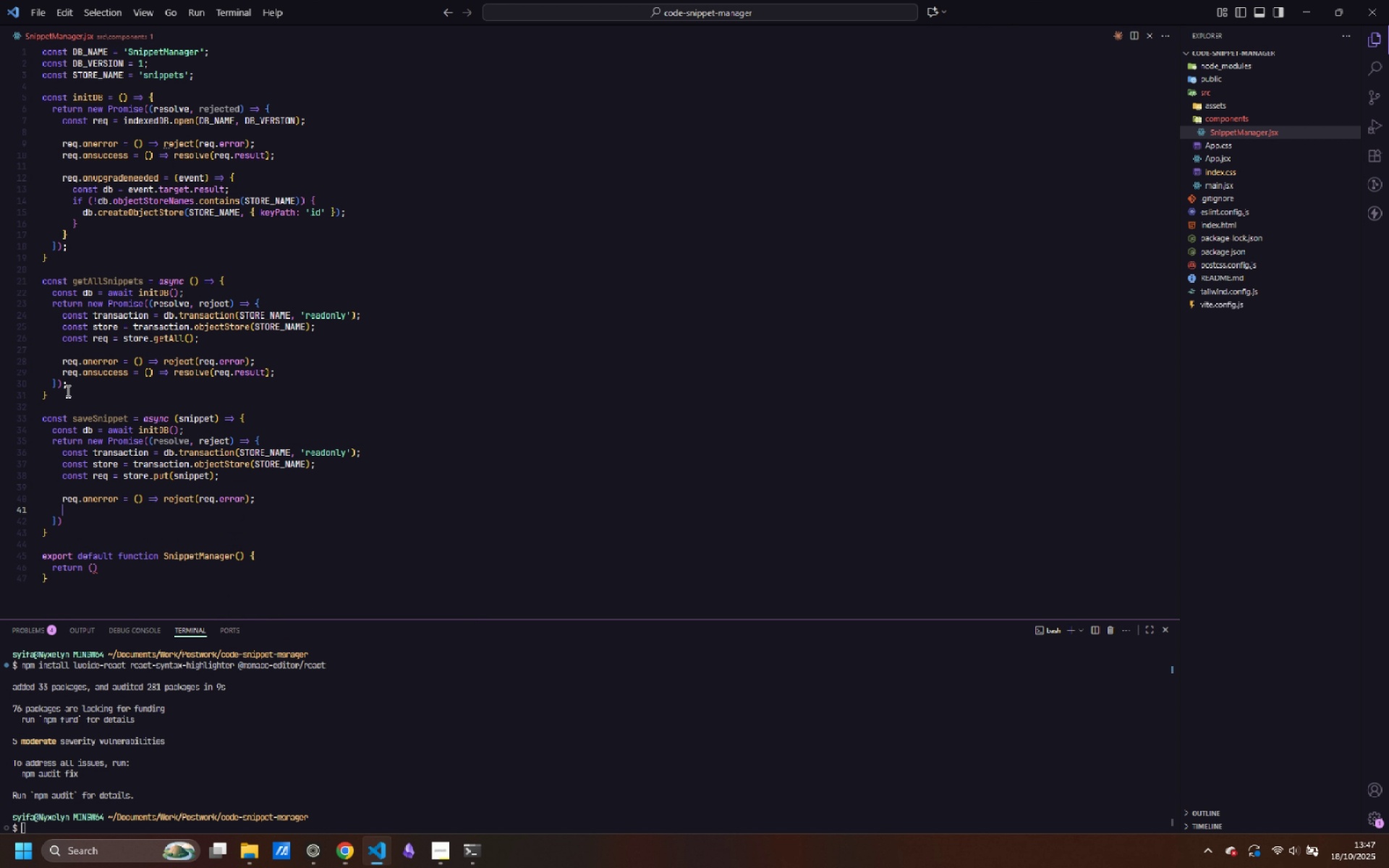 
key(Enter)
 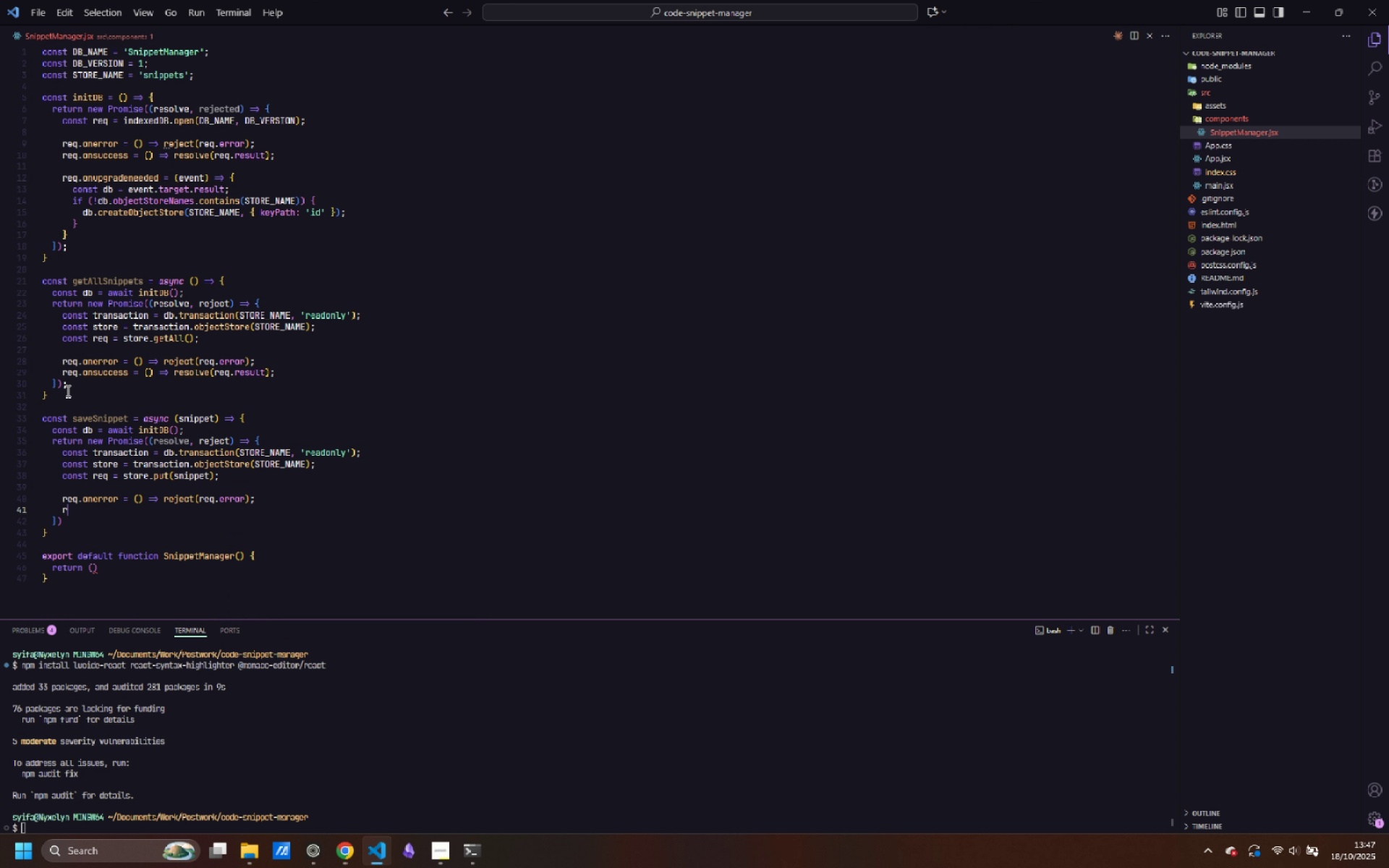 
type(req.on)
 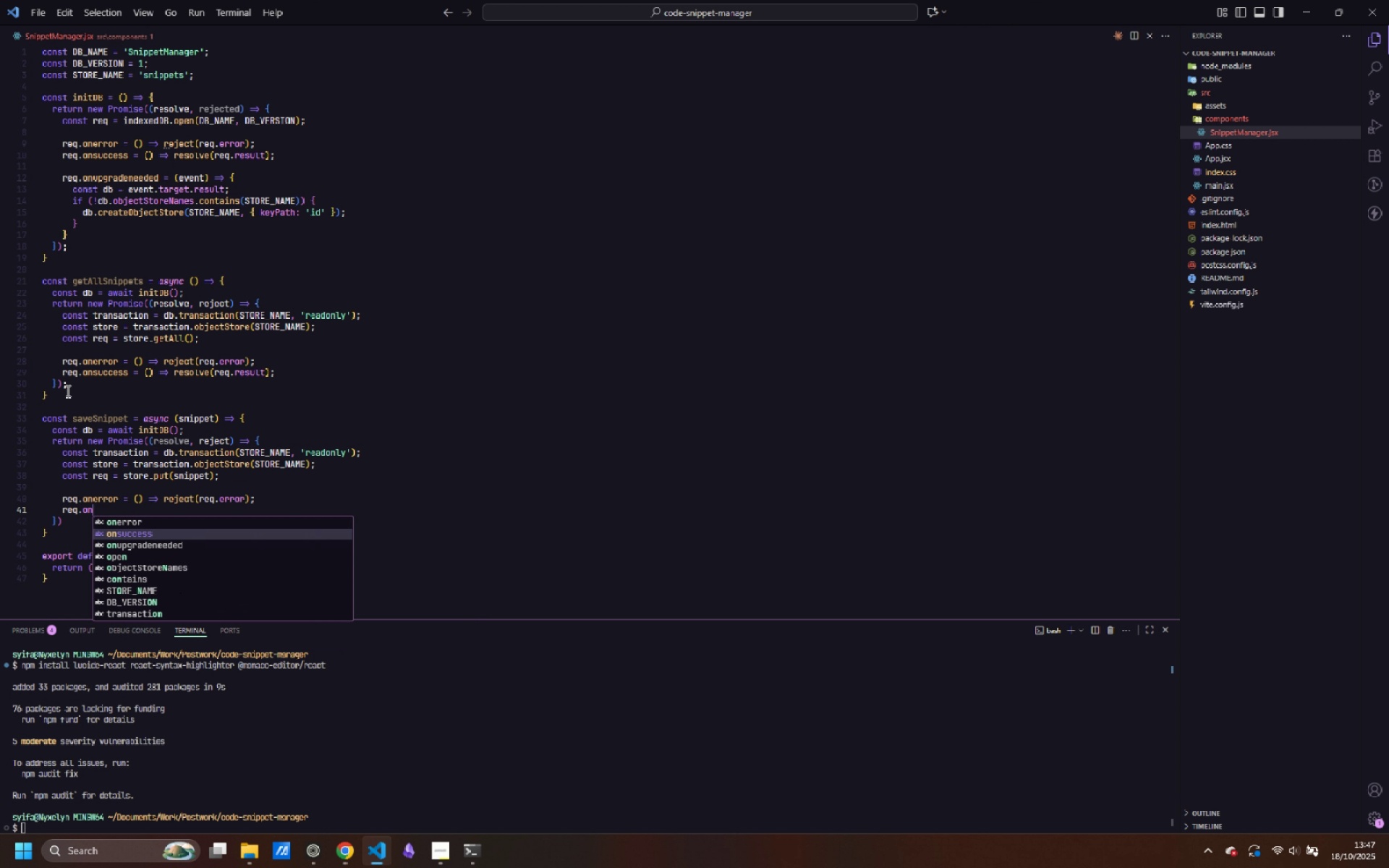 
key(ArrowDown)
 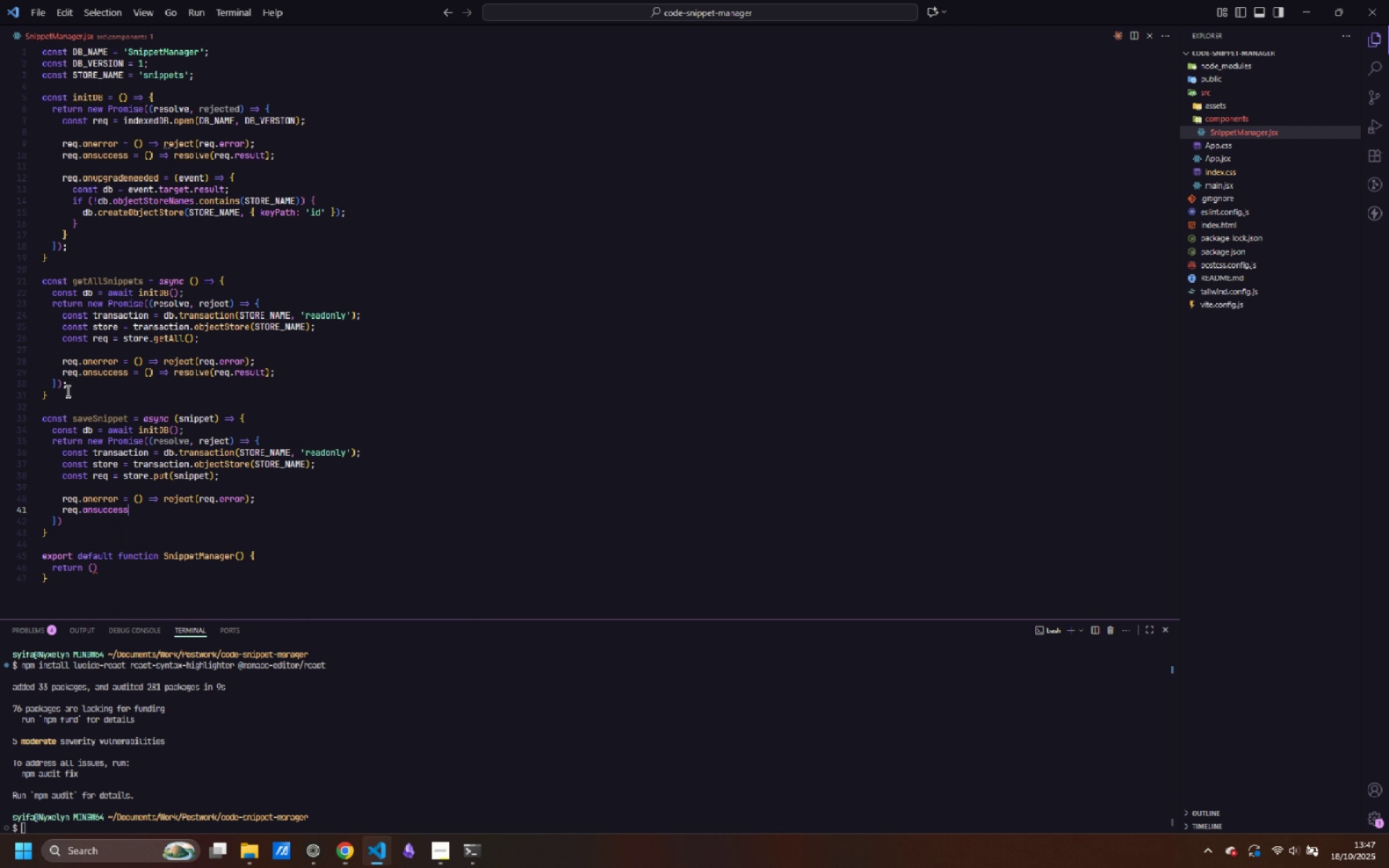 
key(Enter)
 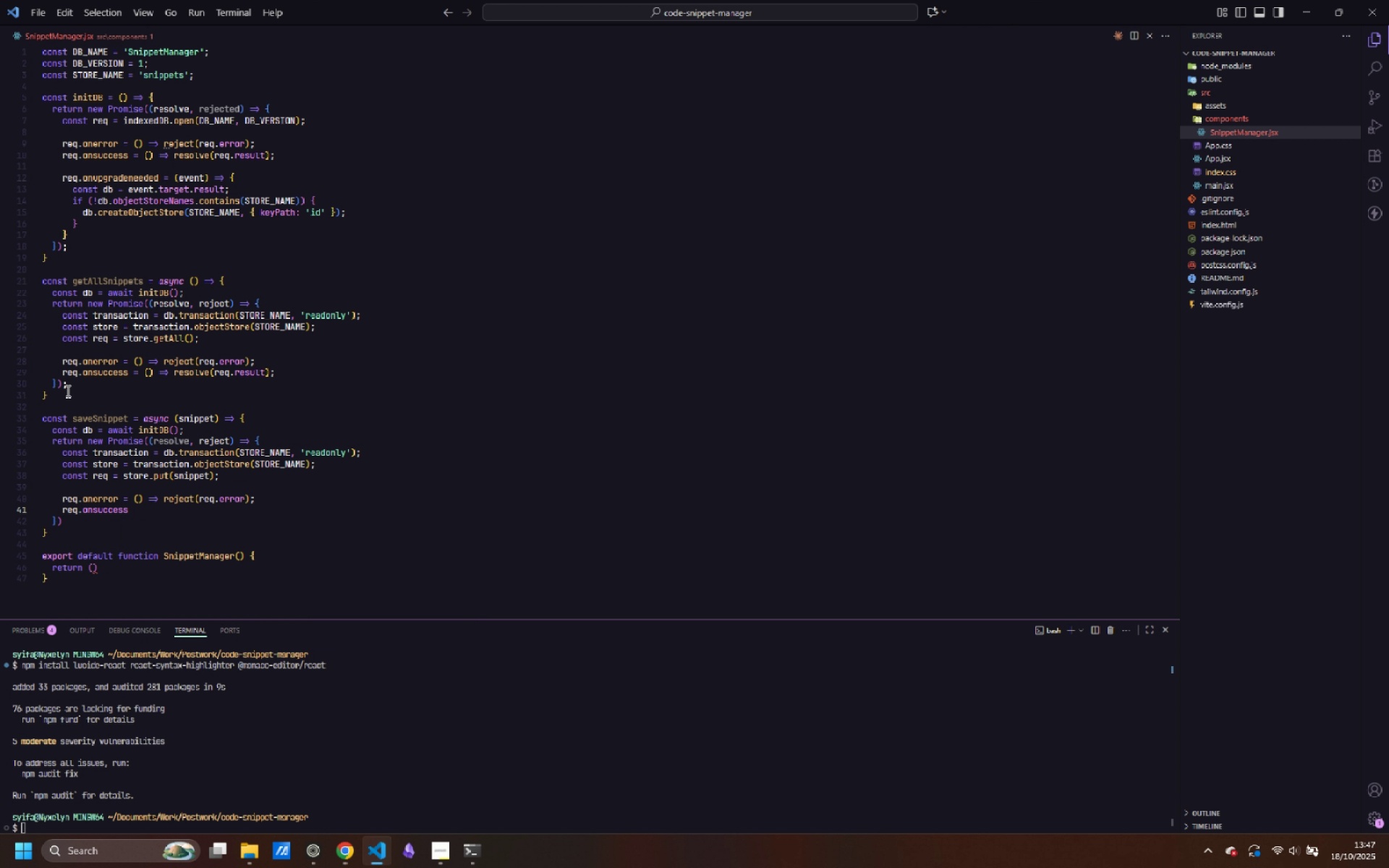 
type( = () => resolve(req.rsult)
 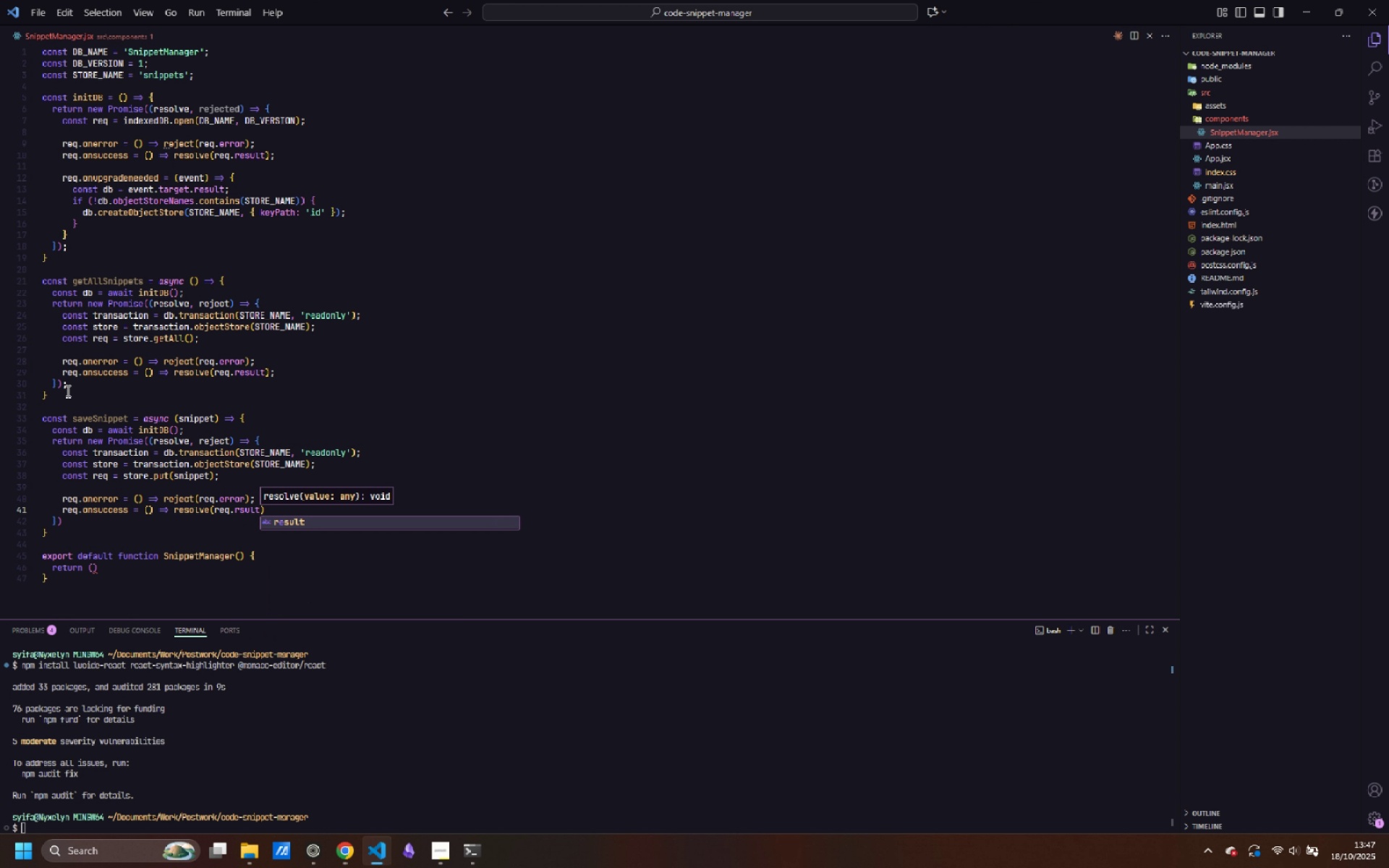 
key(Enter)
 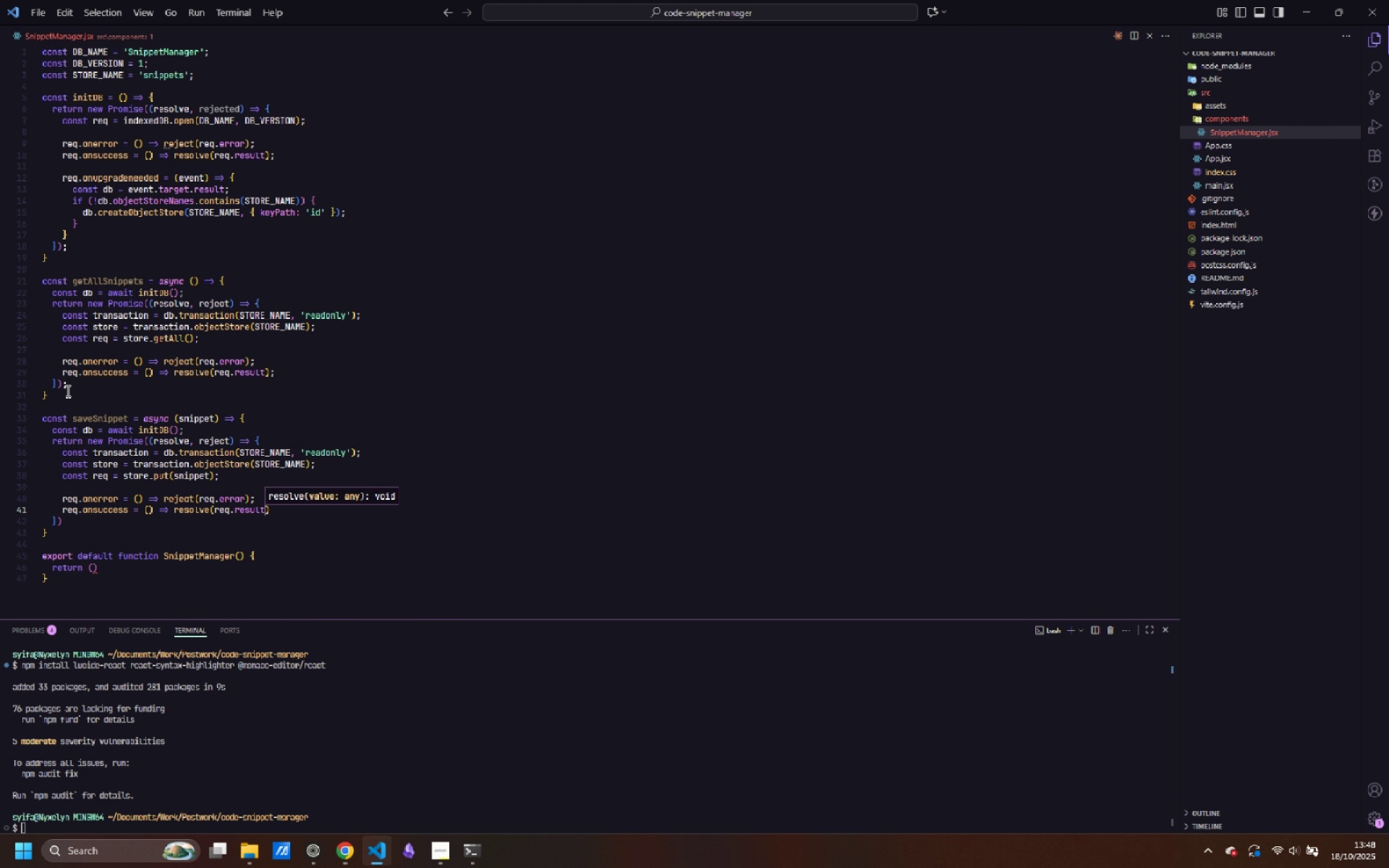 
key(ArrowRight)
 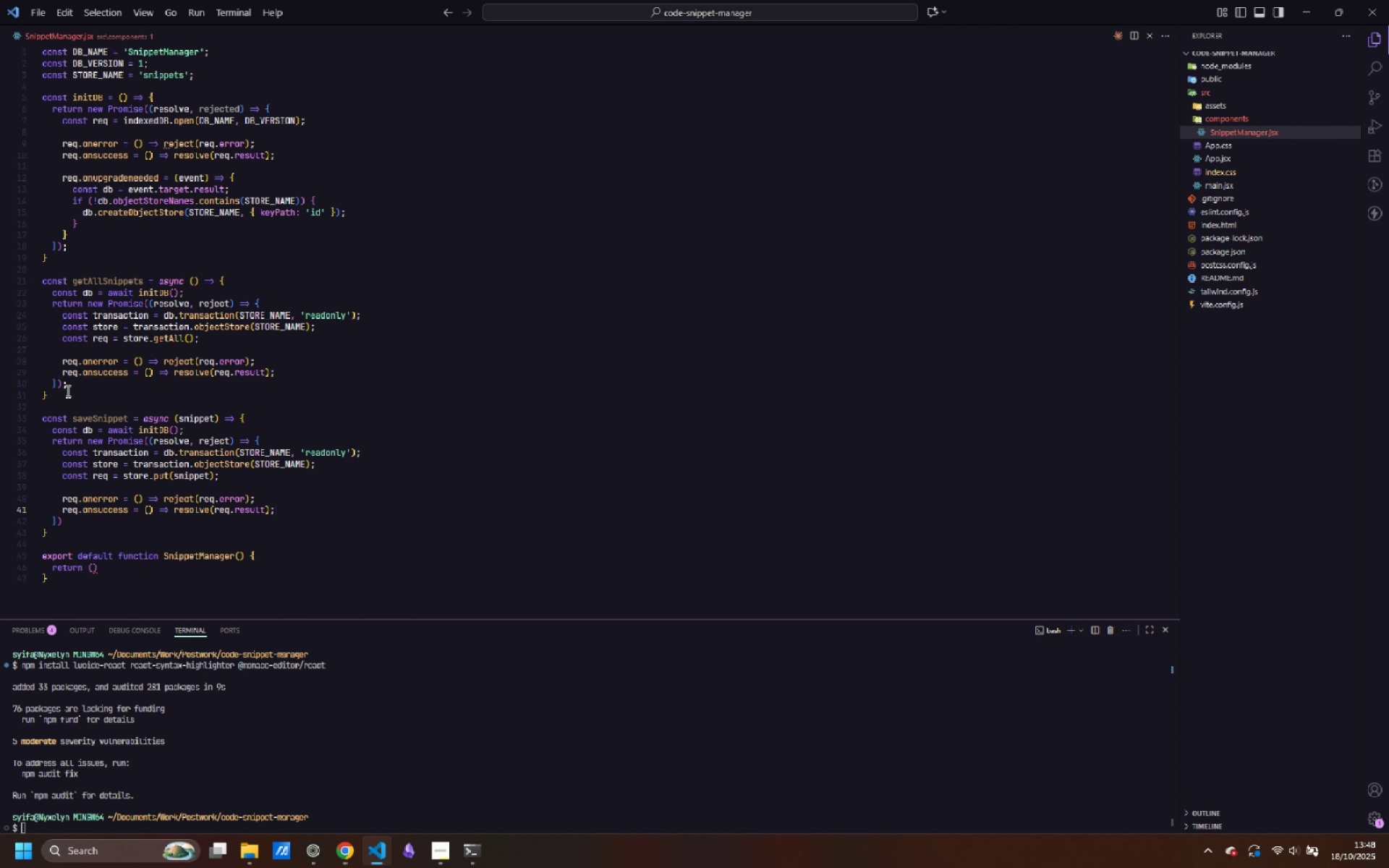 
key(Semicolon)
 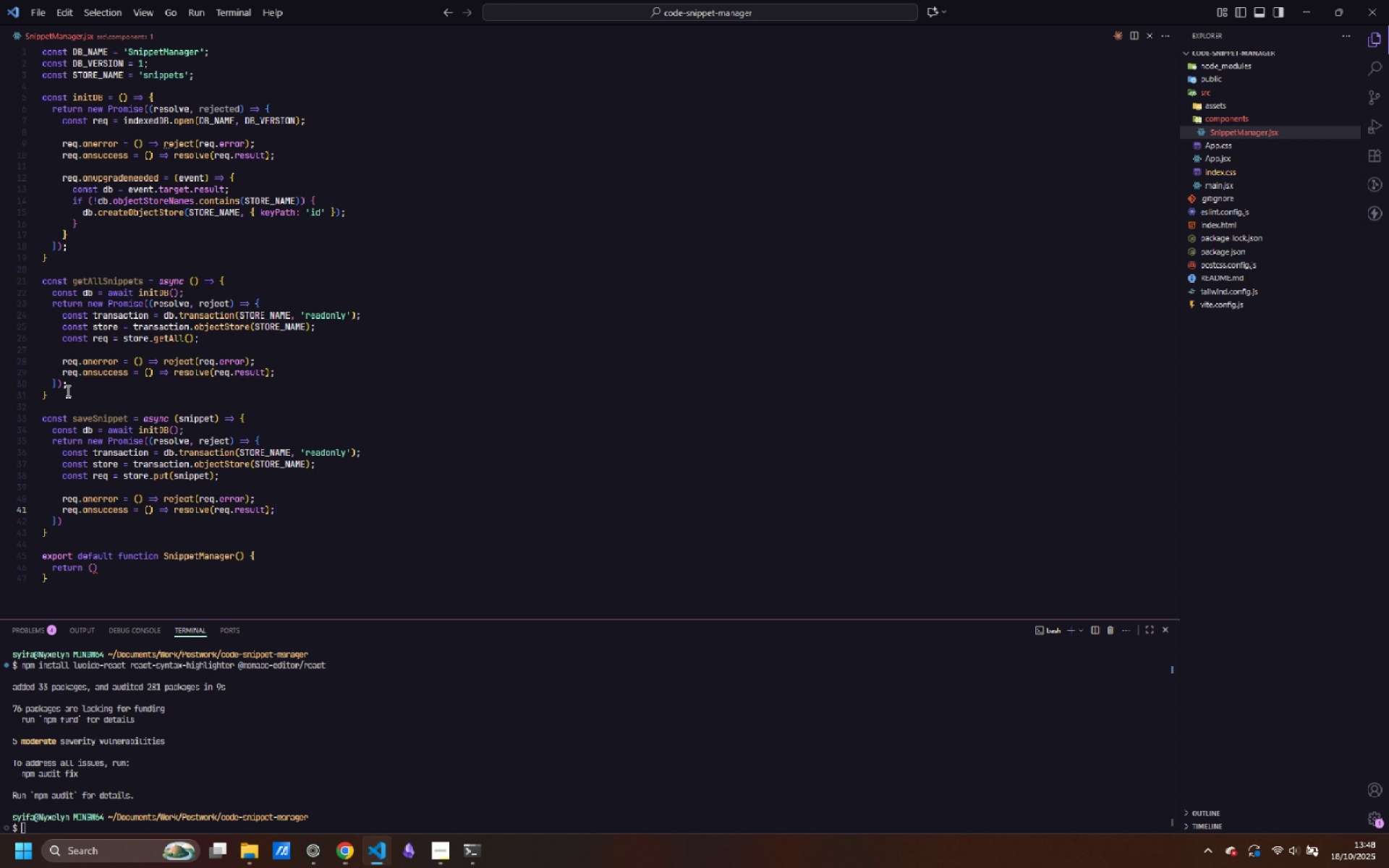 
key(ArrowDown)
 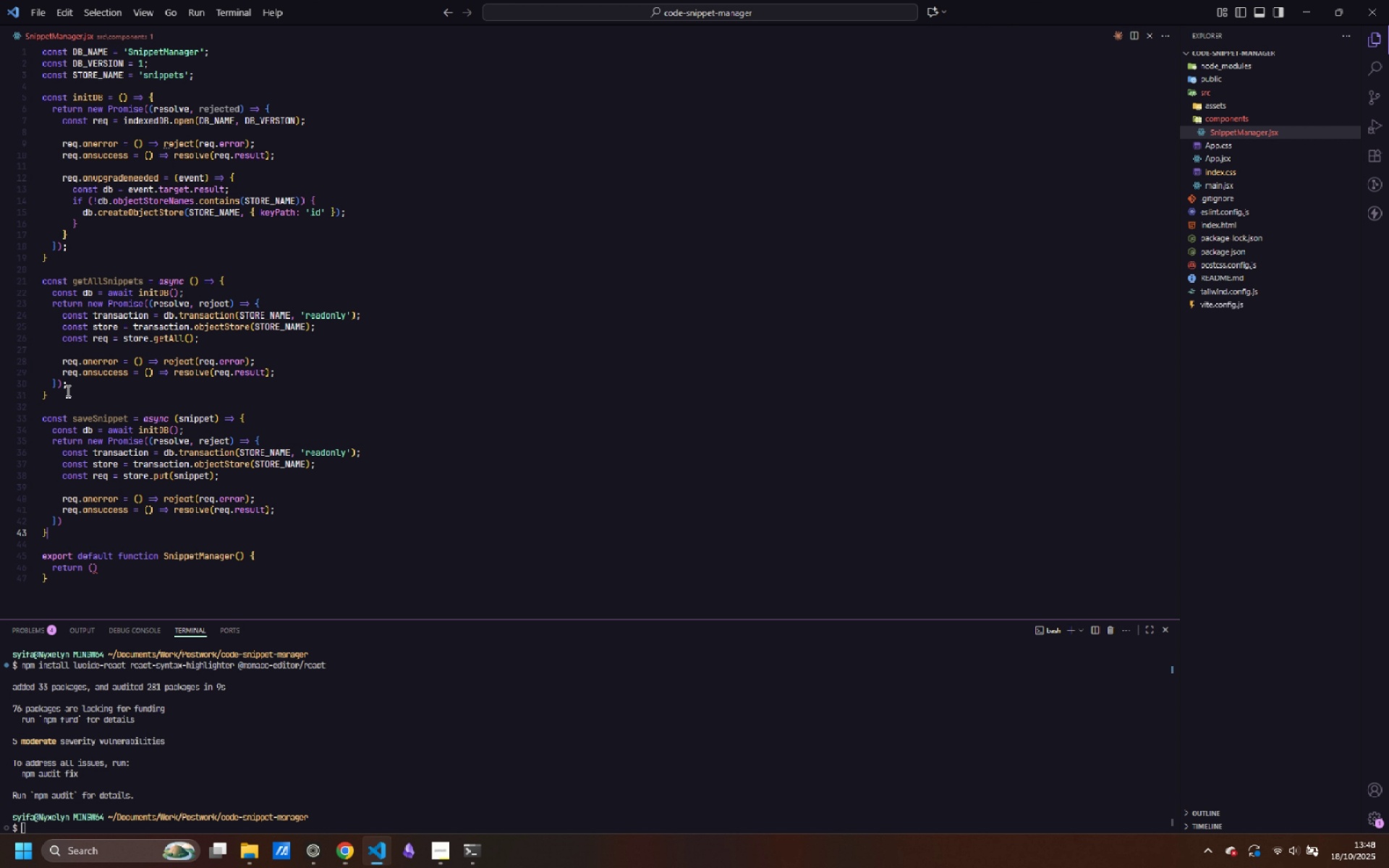 
key(ArrowDown)
 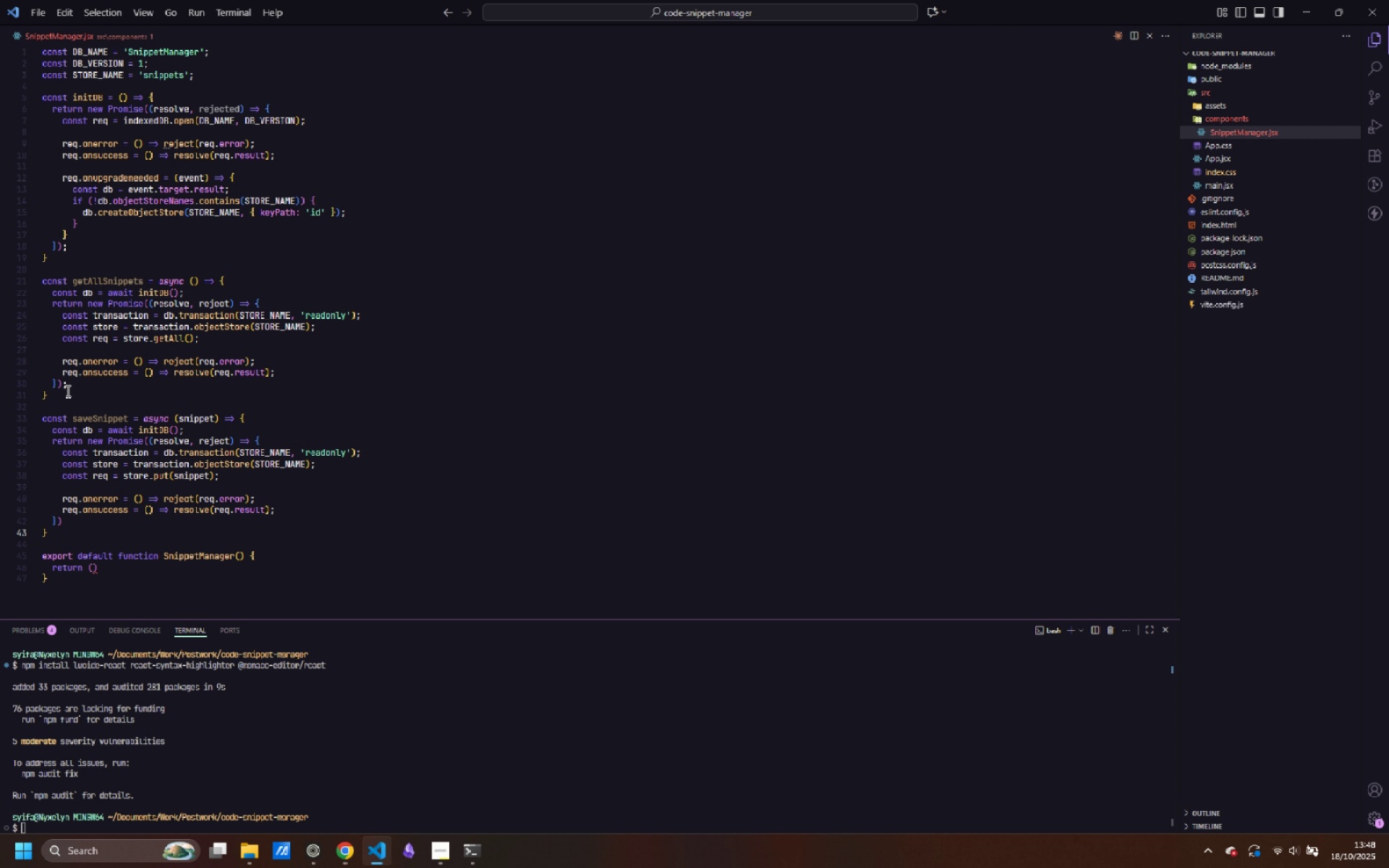 
key(Enter)
 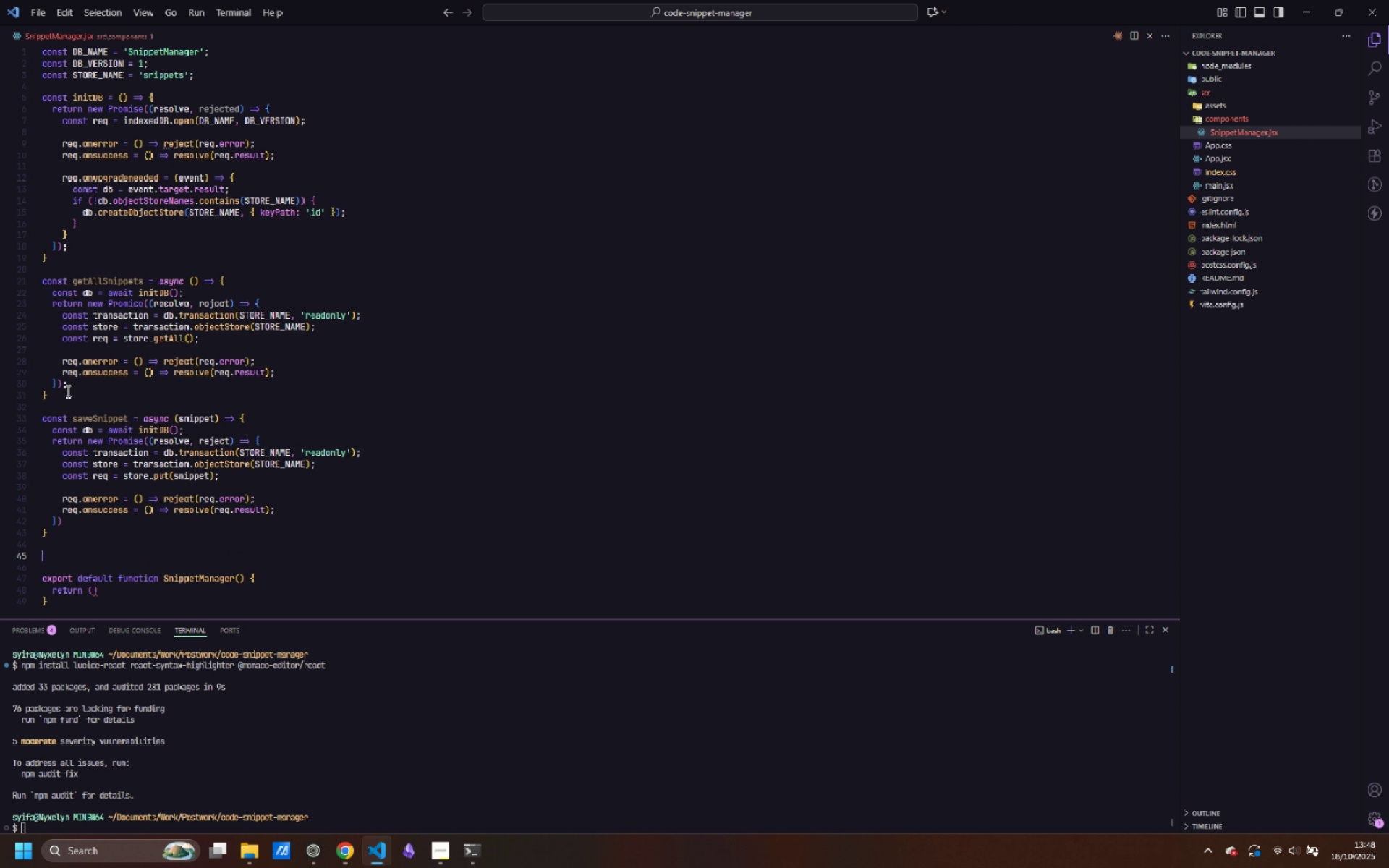 
key(Enter)
 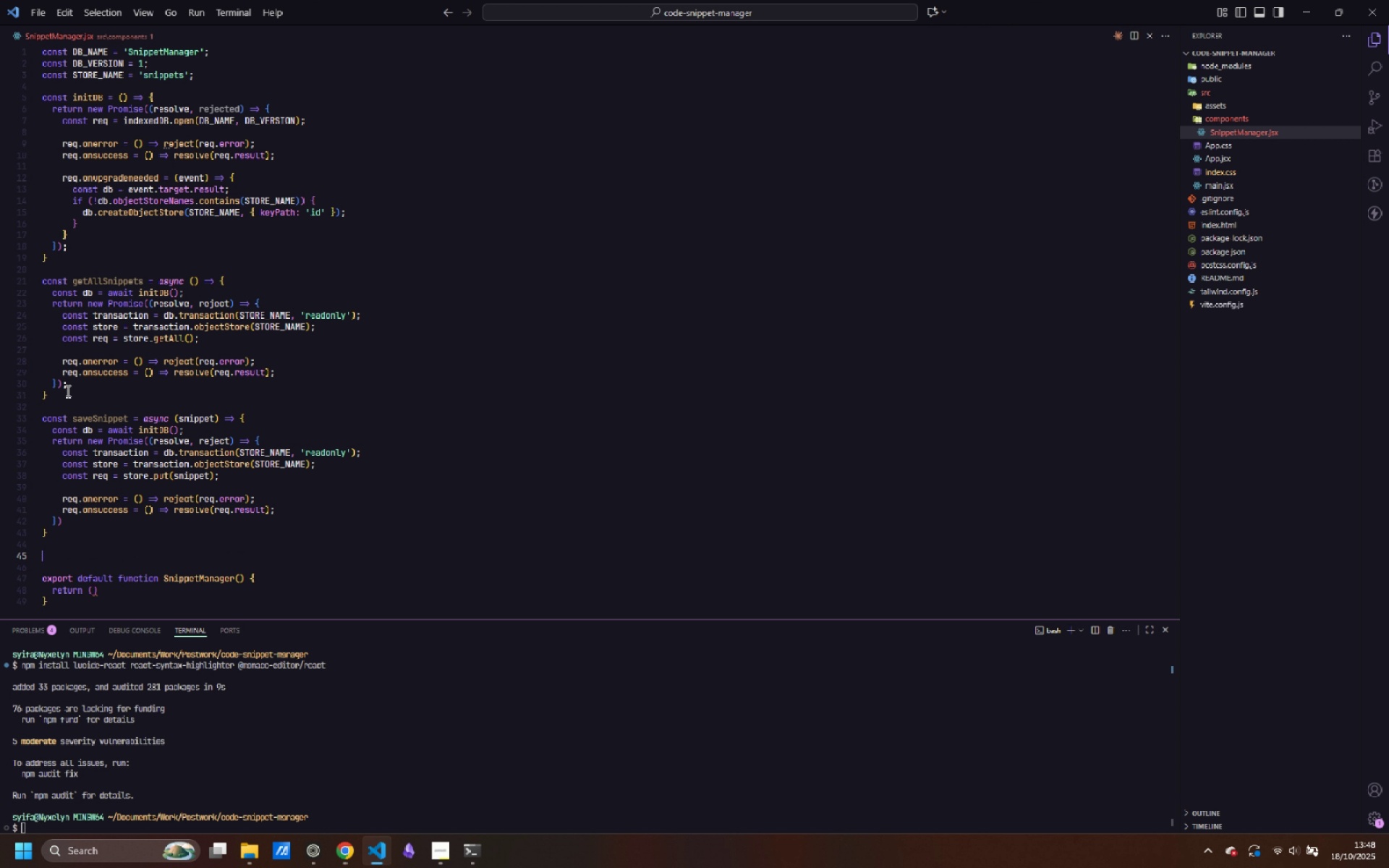 
type(const deleteSnippet = async )
key(Backspace)
type( (id)
 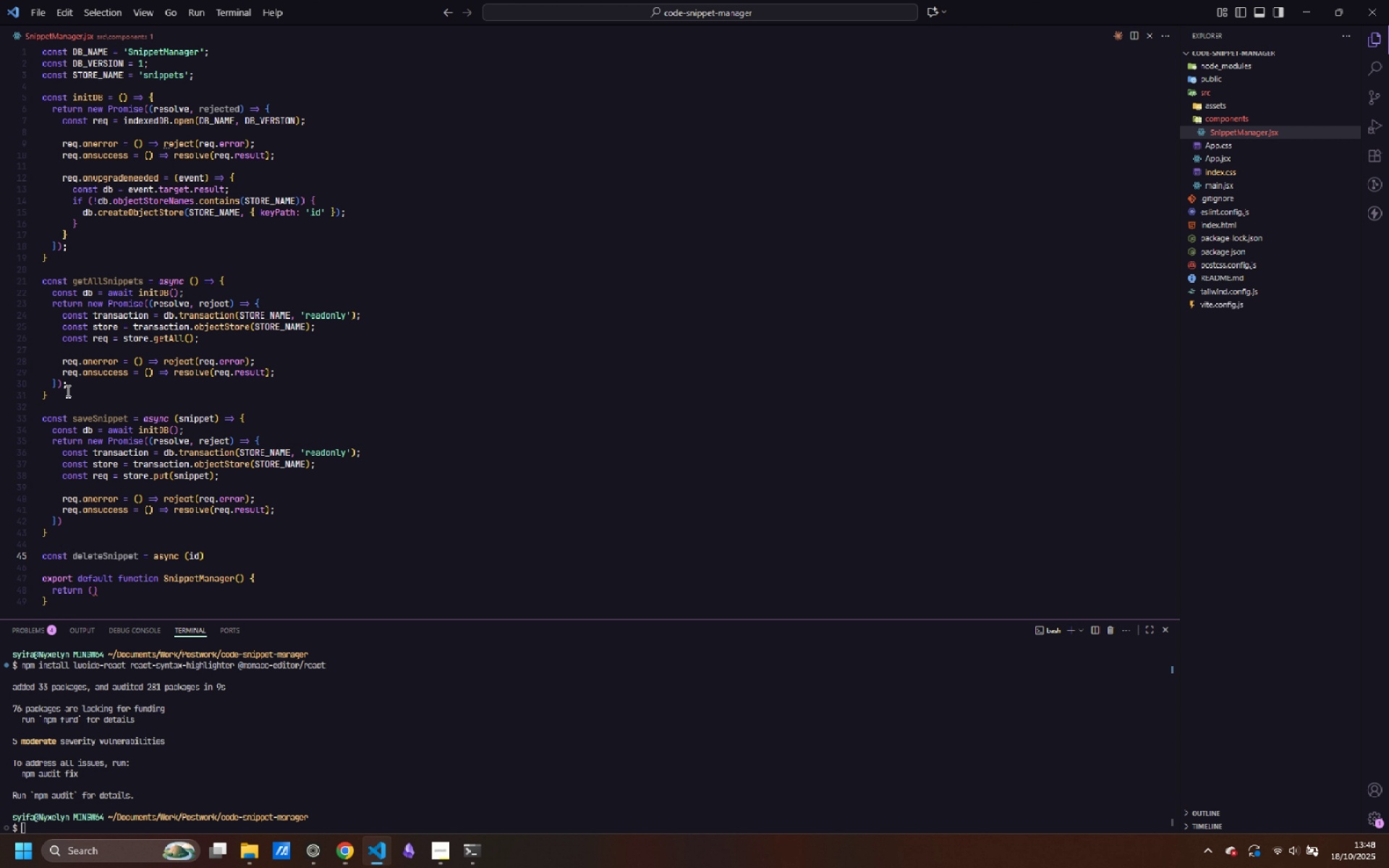 
key(ArrowRight)
 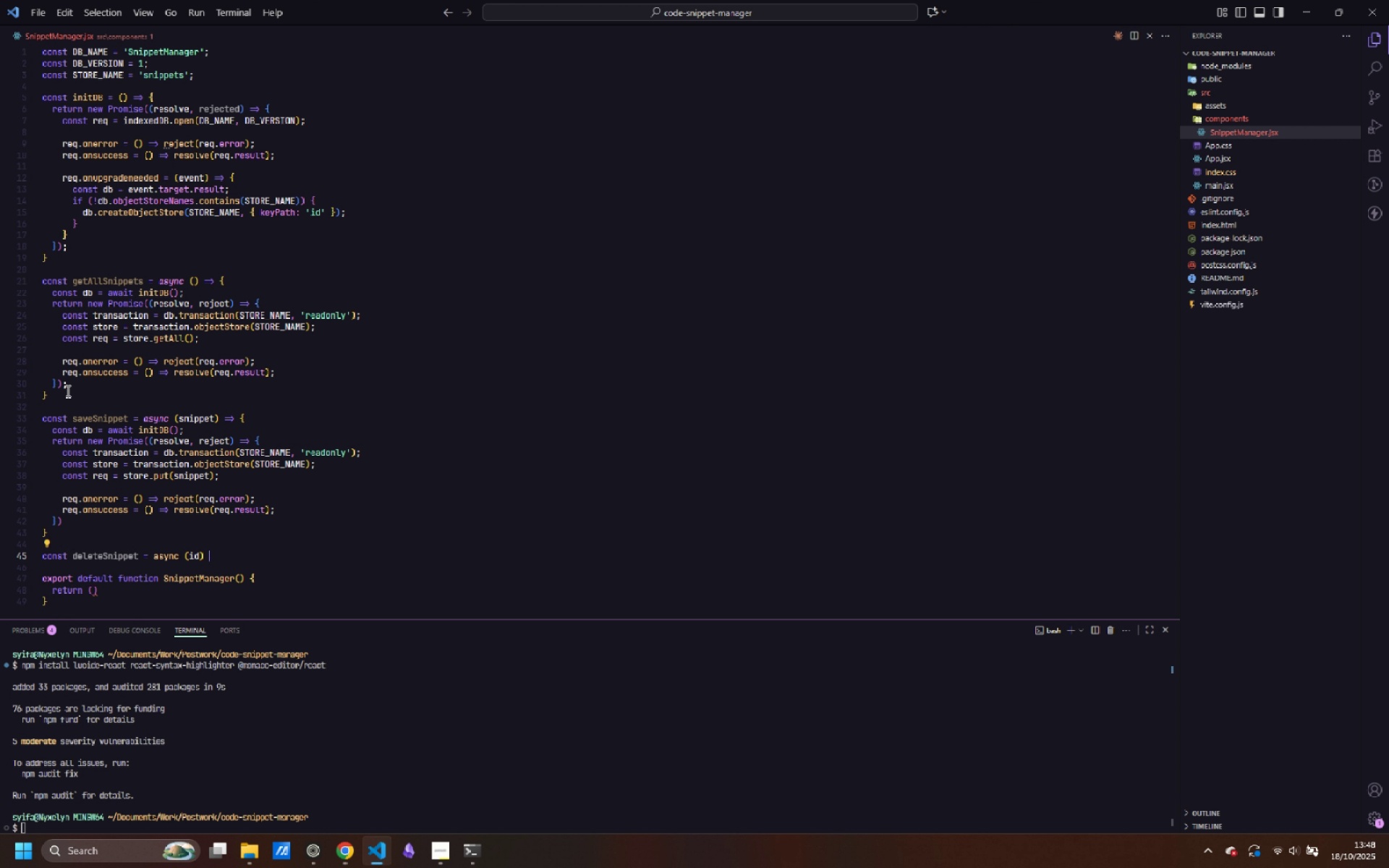 
key(Space)
 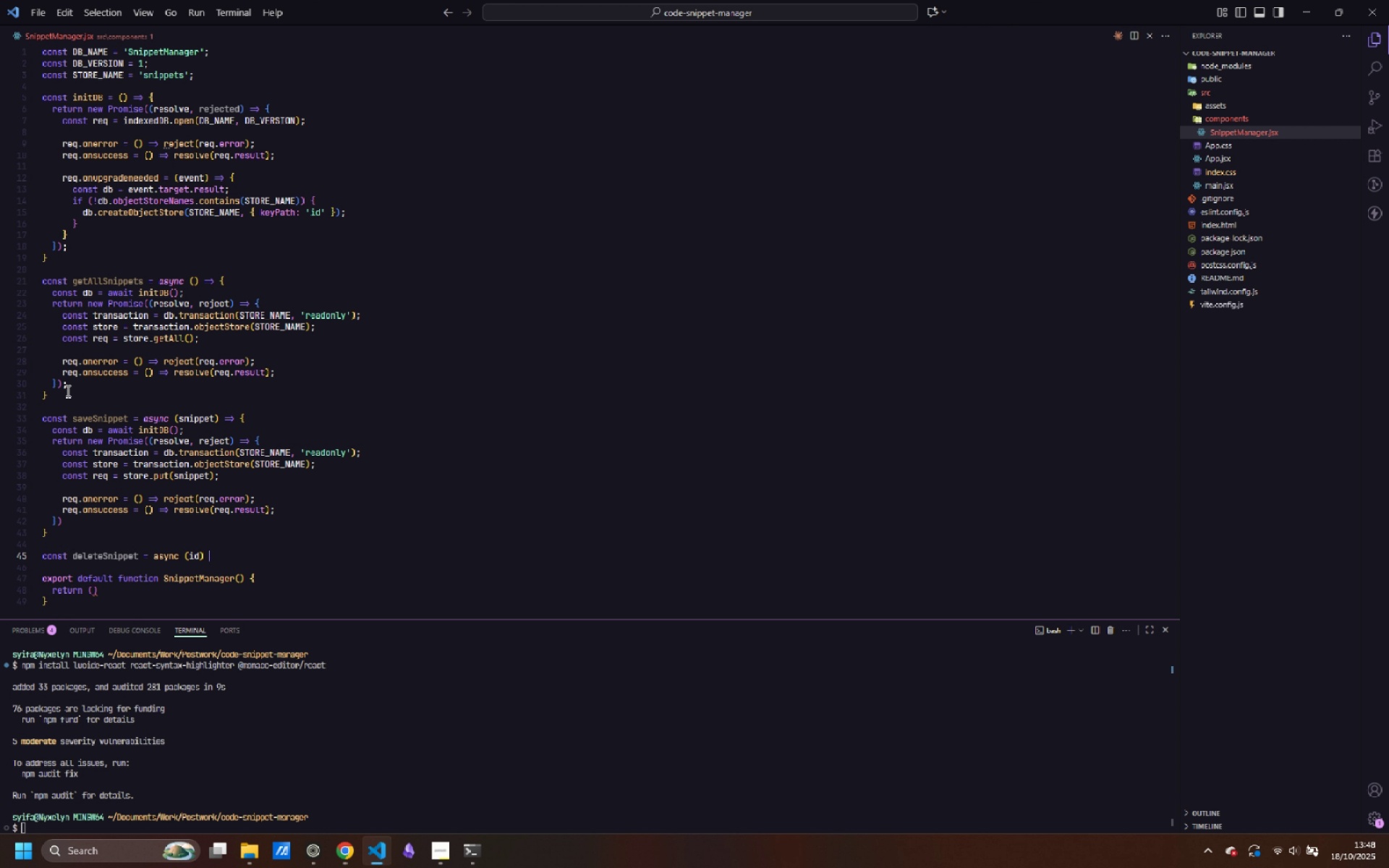 
key(Equal)
 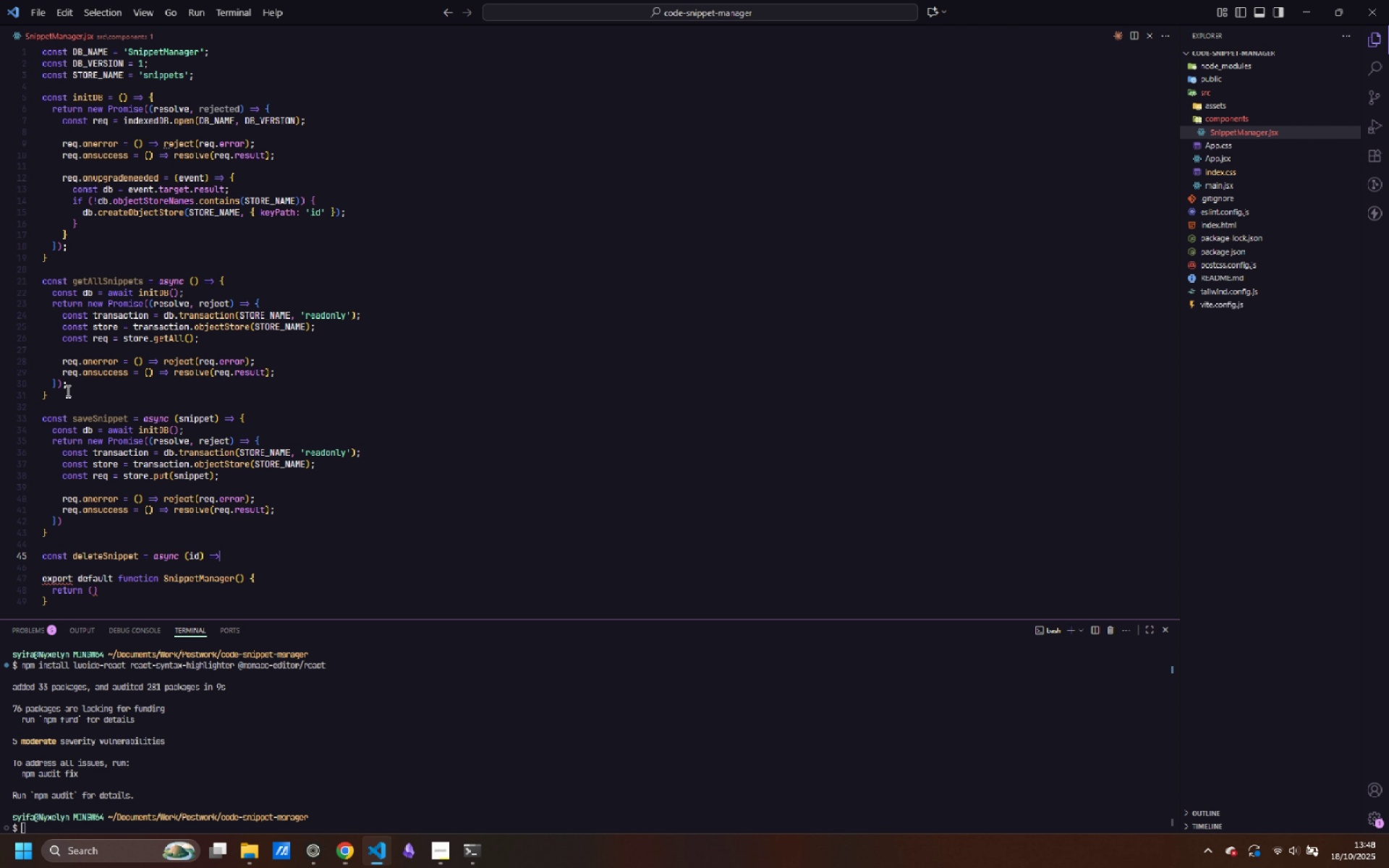 
key(Shift+Period)
 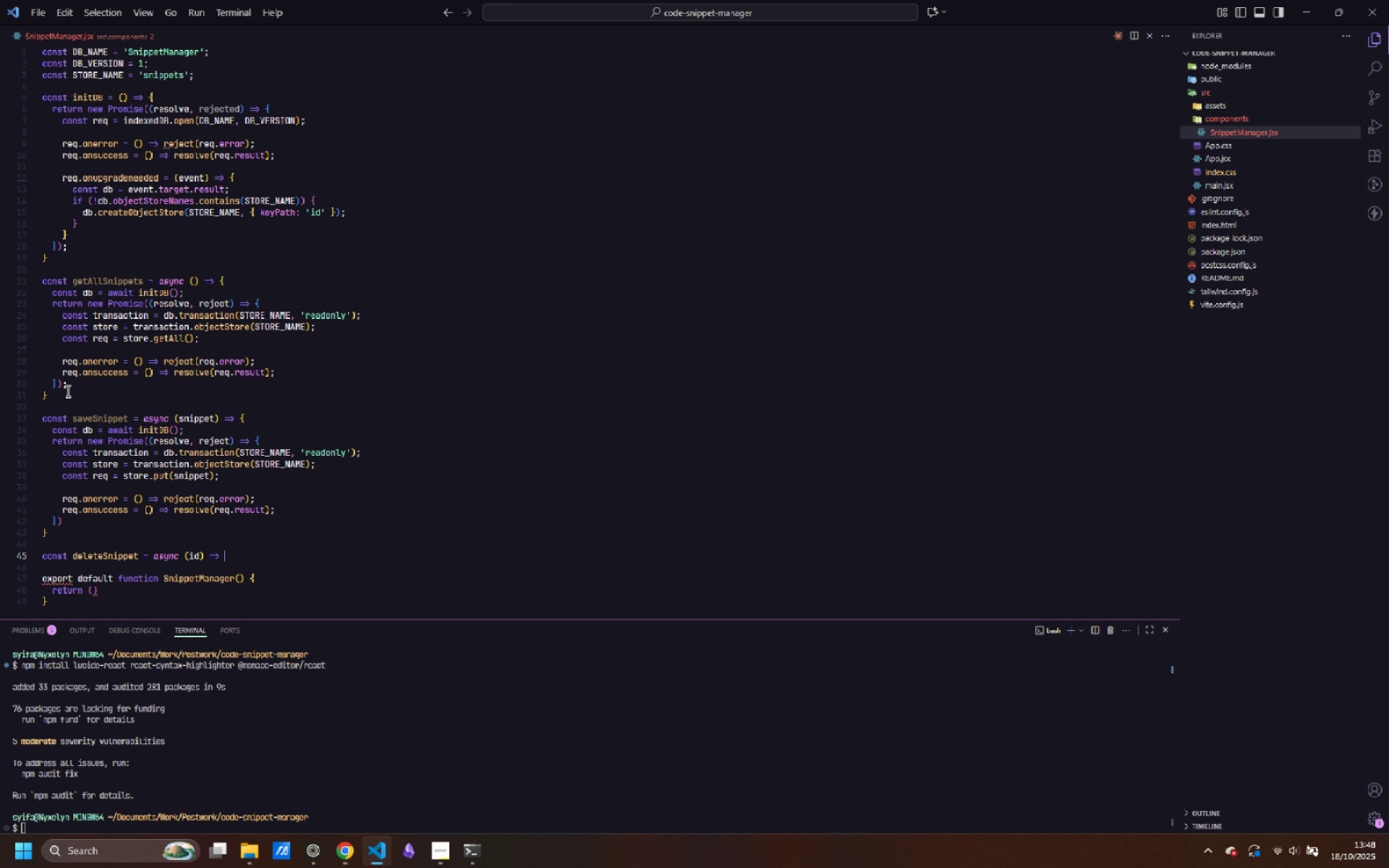 
key(Shift+Space)
 